 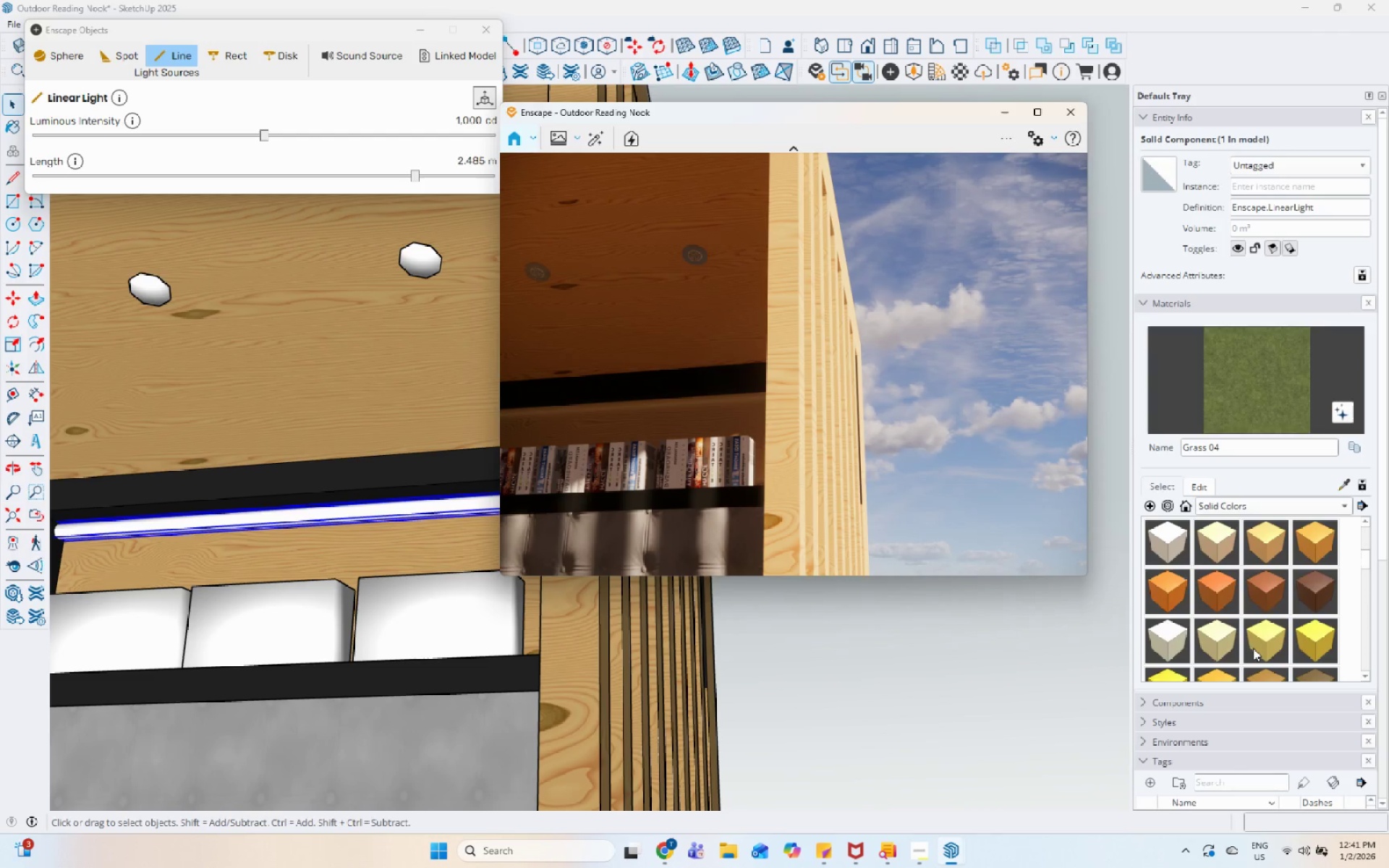 
scroll: coordinate [1304, 632], scroll_direction: down, amount: 1.0
 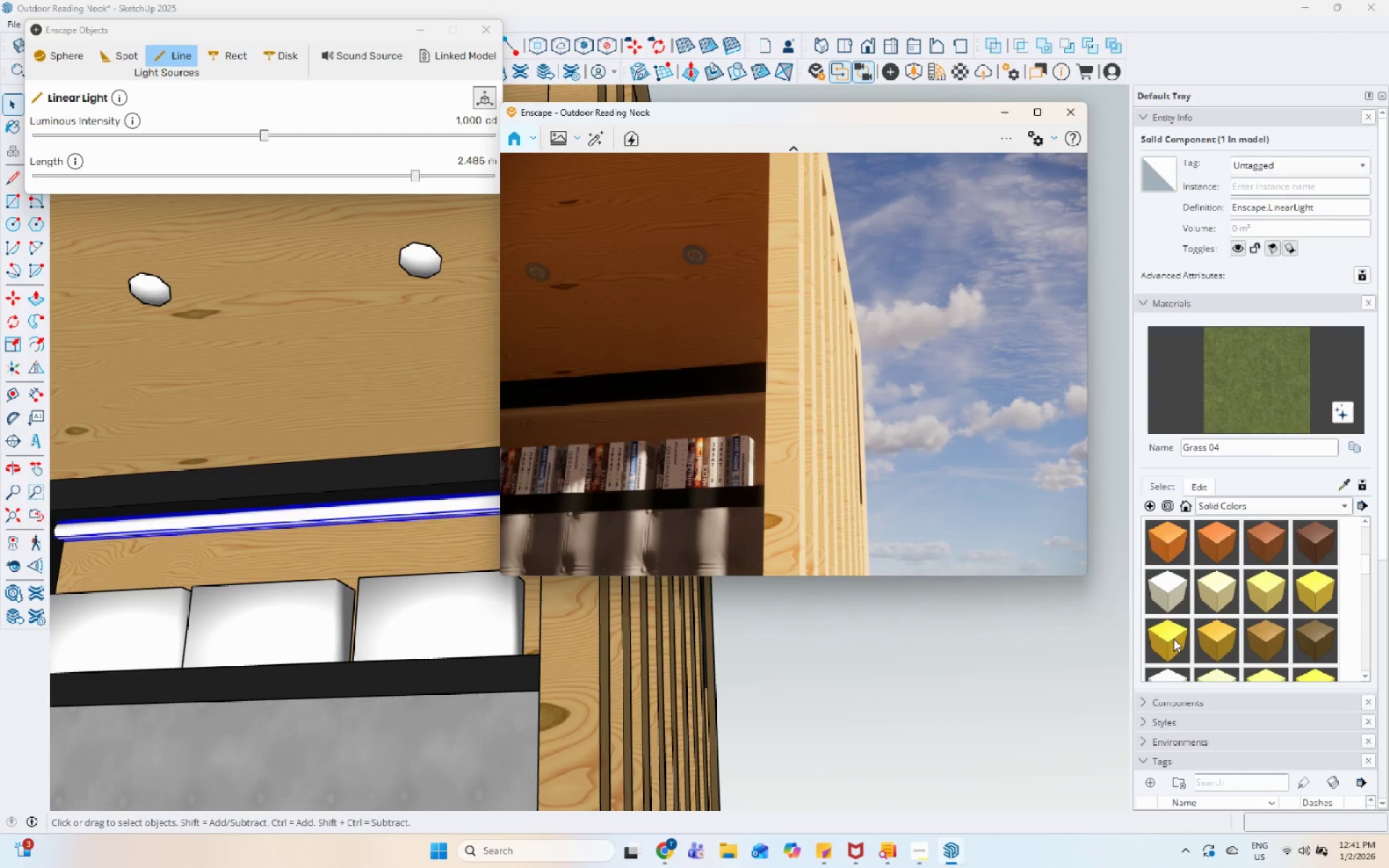 
left_click([1173, 639])
 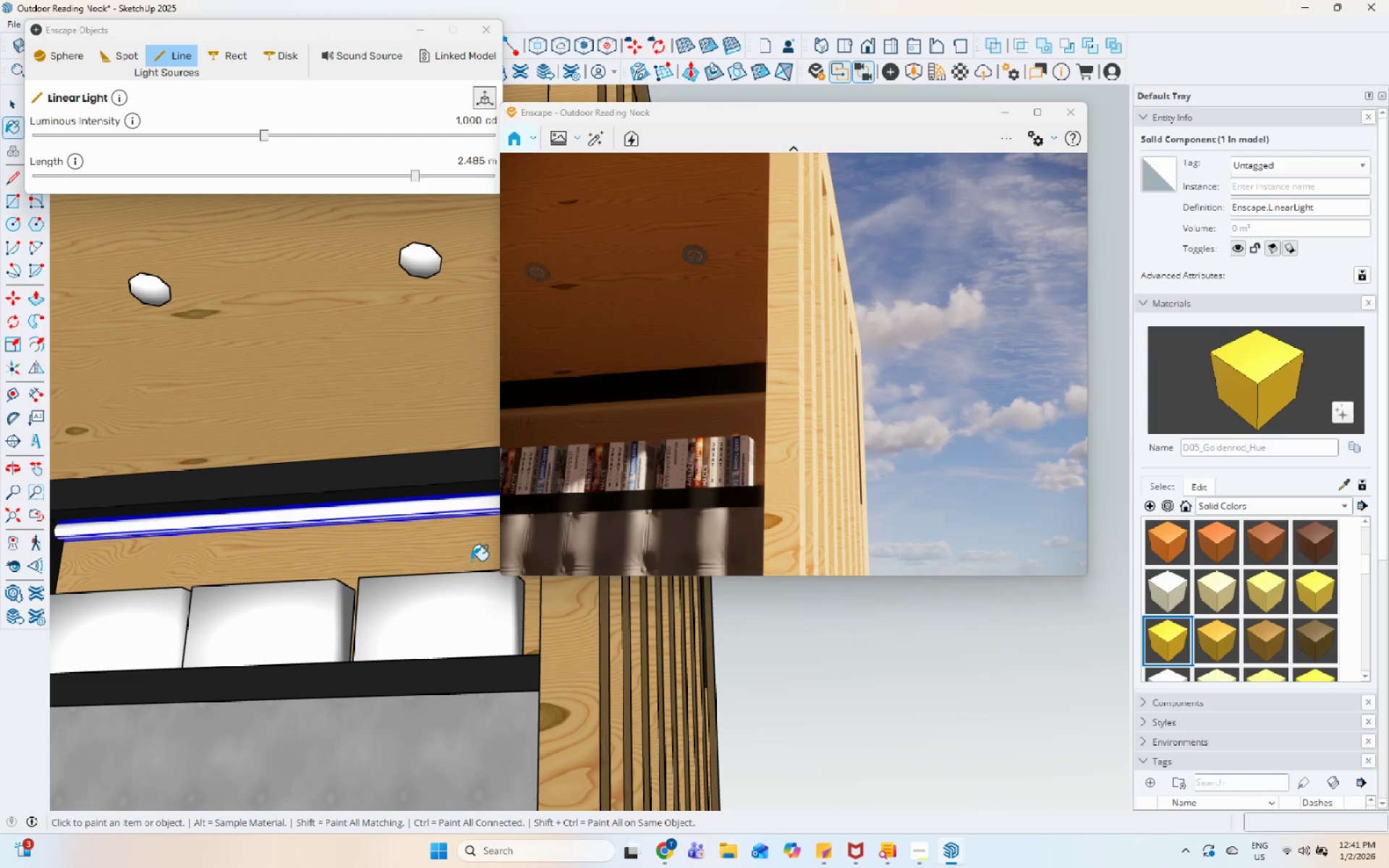 
left_click([424, 503])
 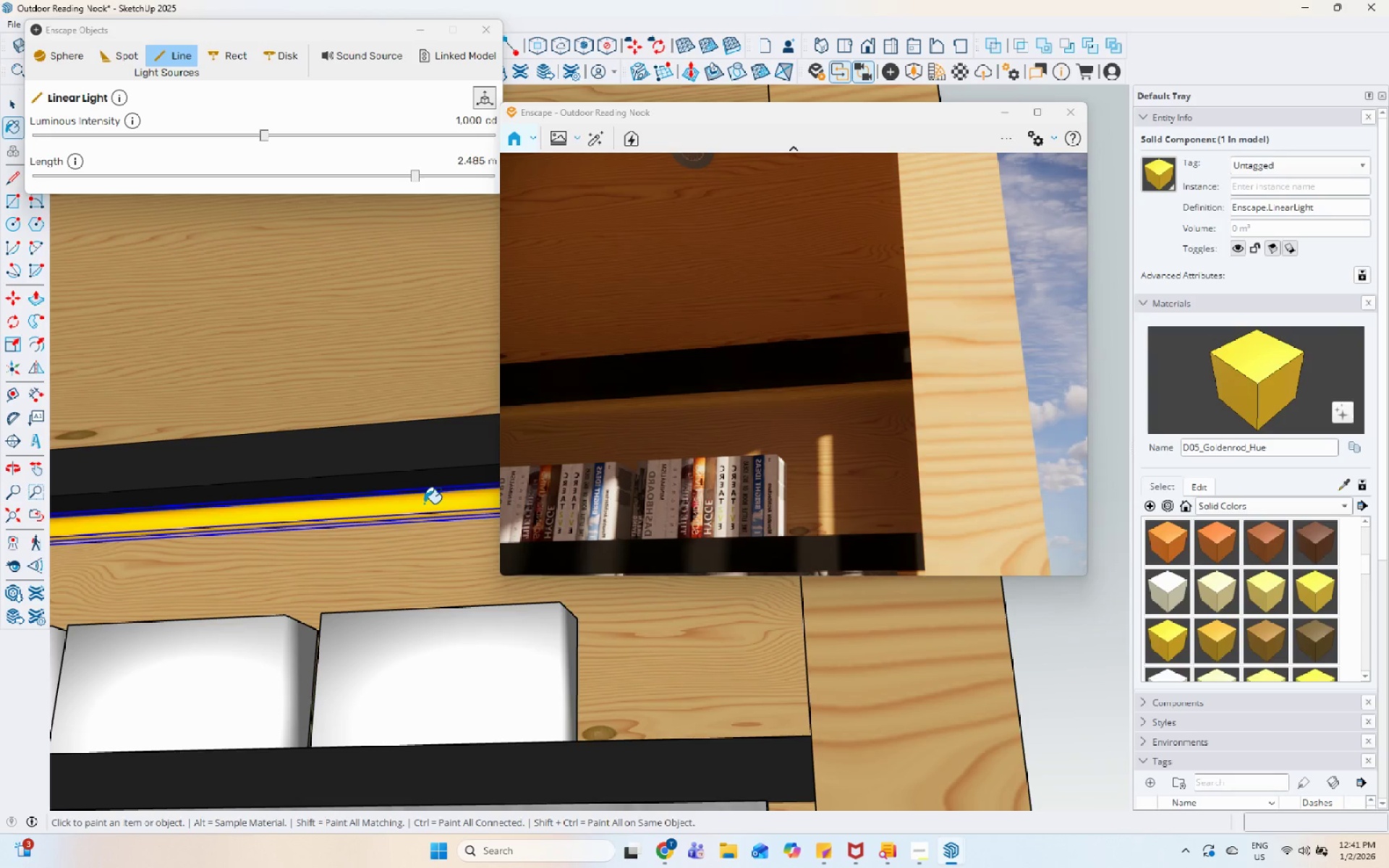 
scroll: coordinate [426, 513], scroll_direction: up, amount: 4.0
 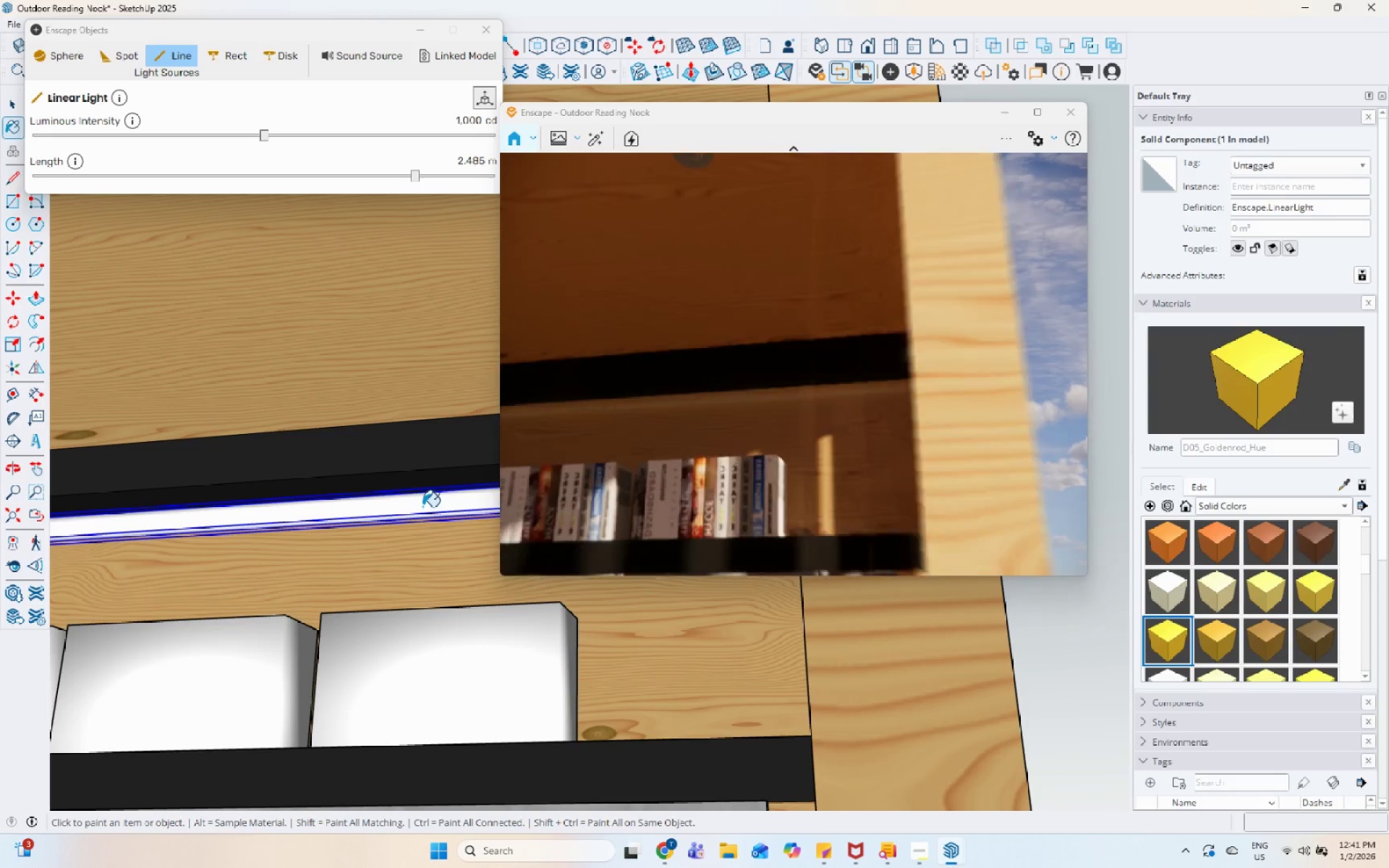 
key(Space)
 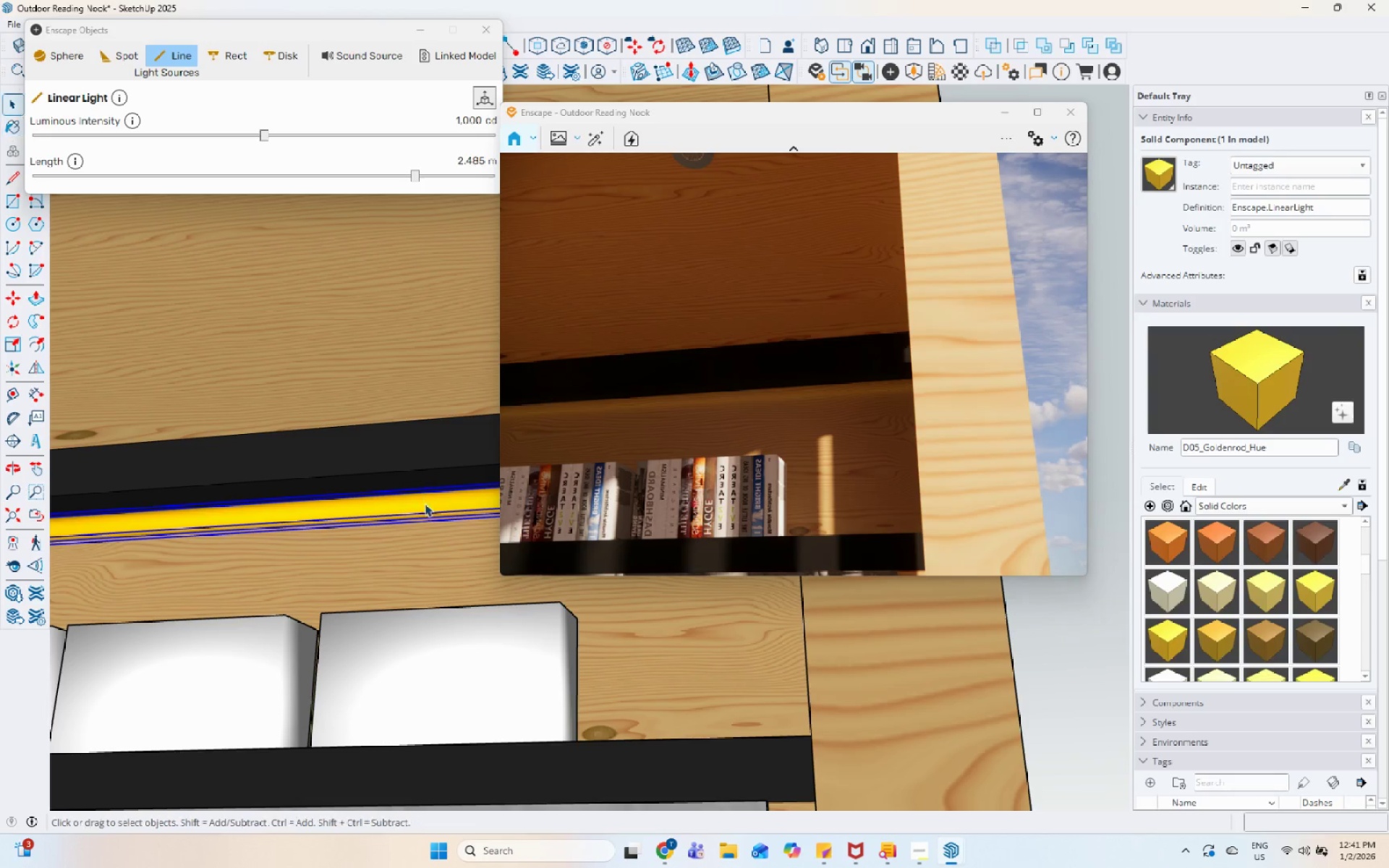 
scroll: coordinate [422, 533], scroll_direction: down, amount: 11.0
 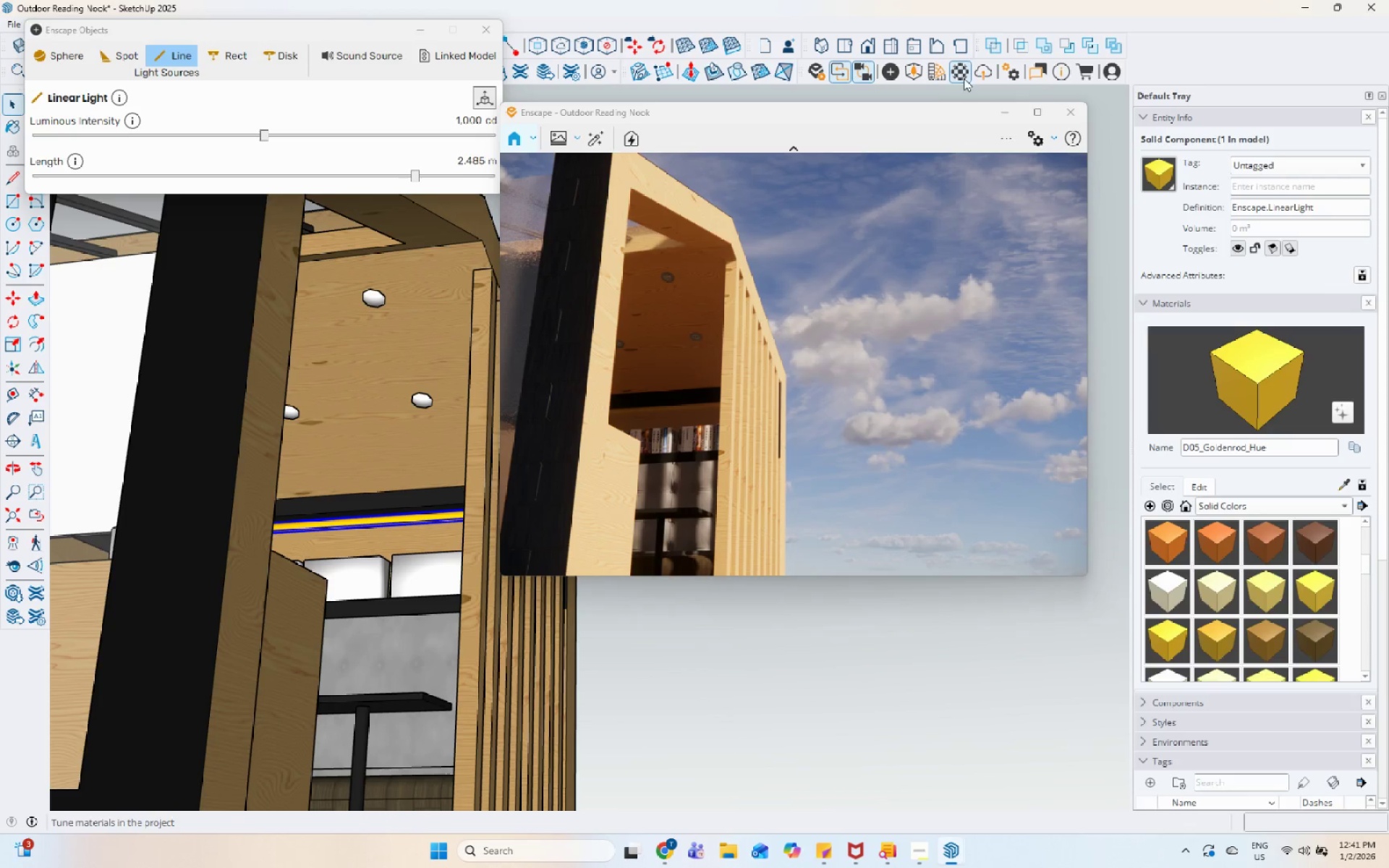 
left_click([964, 77])
 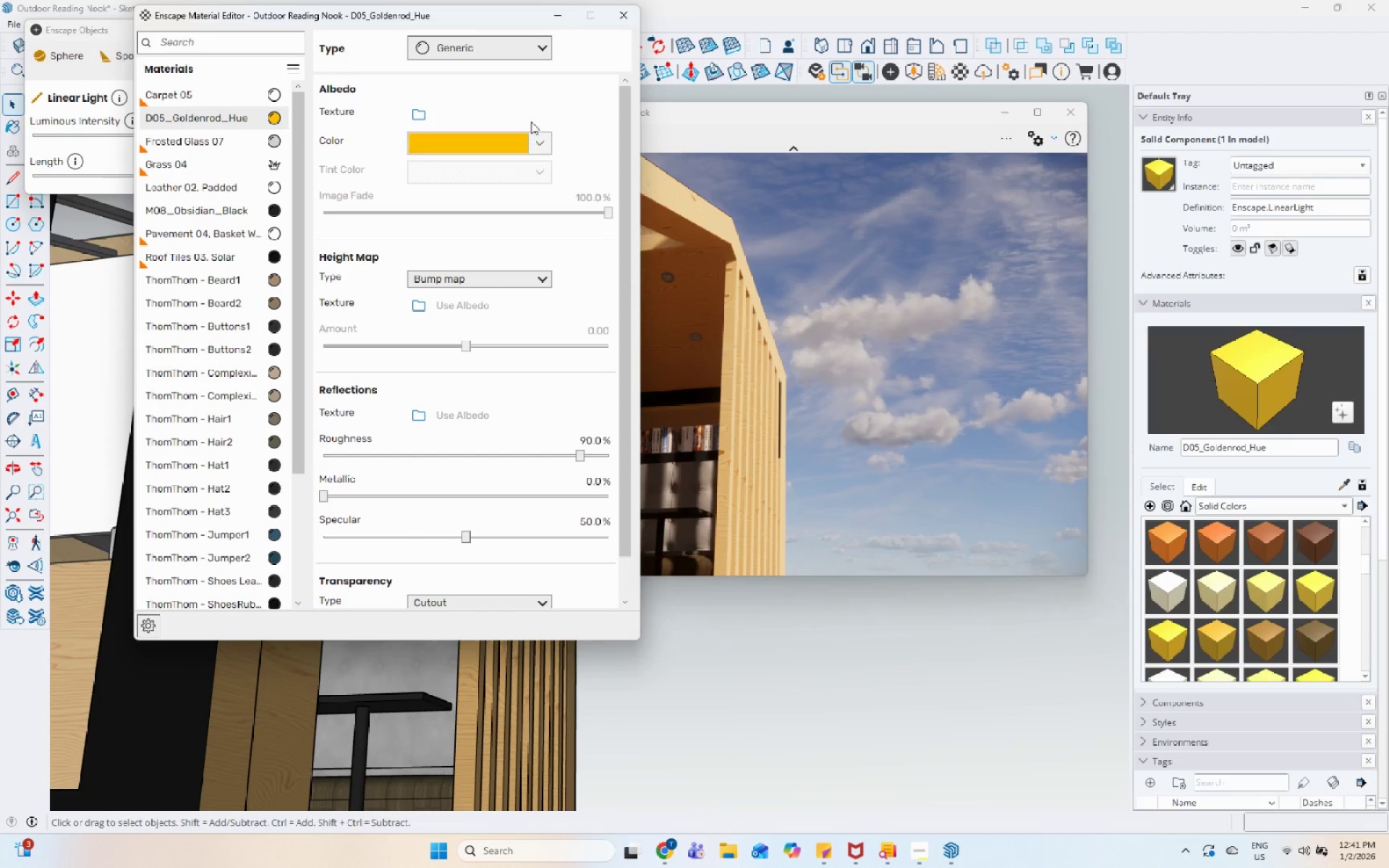 
left_click([519, 51])
 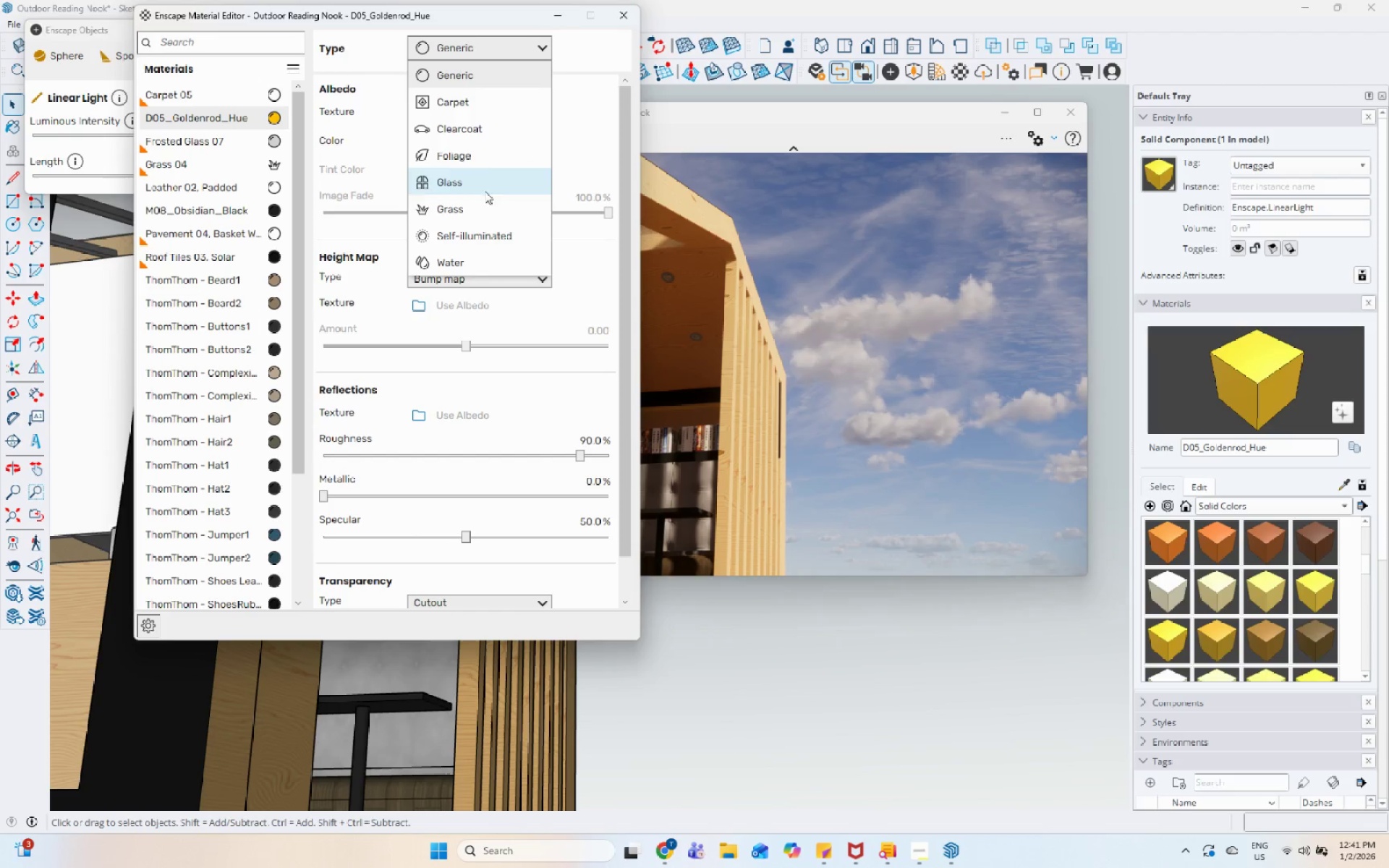 
left_click([487, 232])
 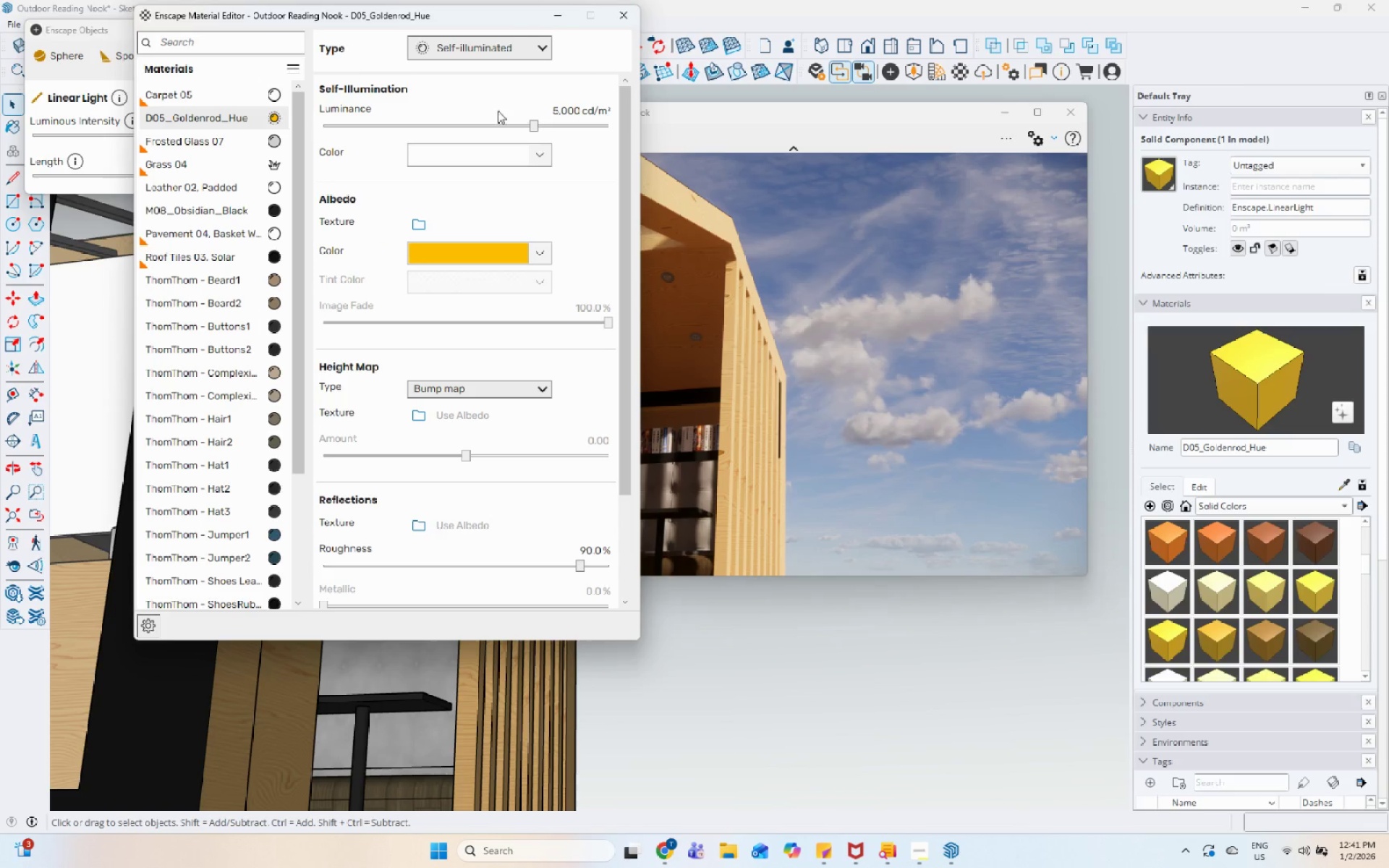 
left_click_drag(start_coordinate=[513, 15], to_coordinate=[1060, 158])
 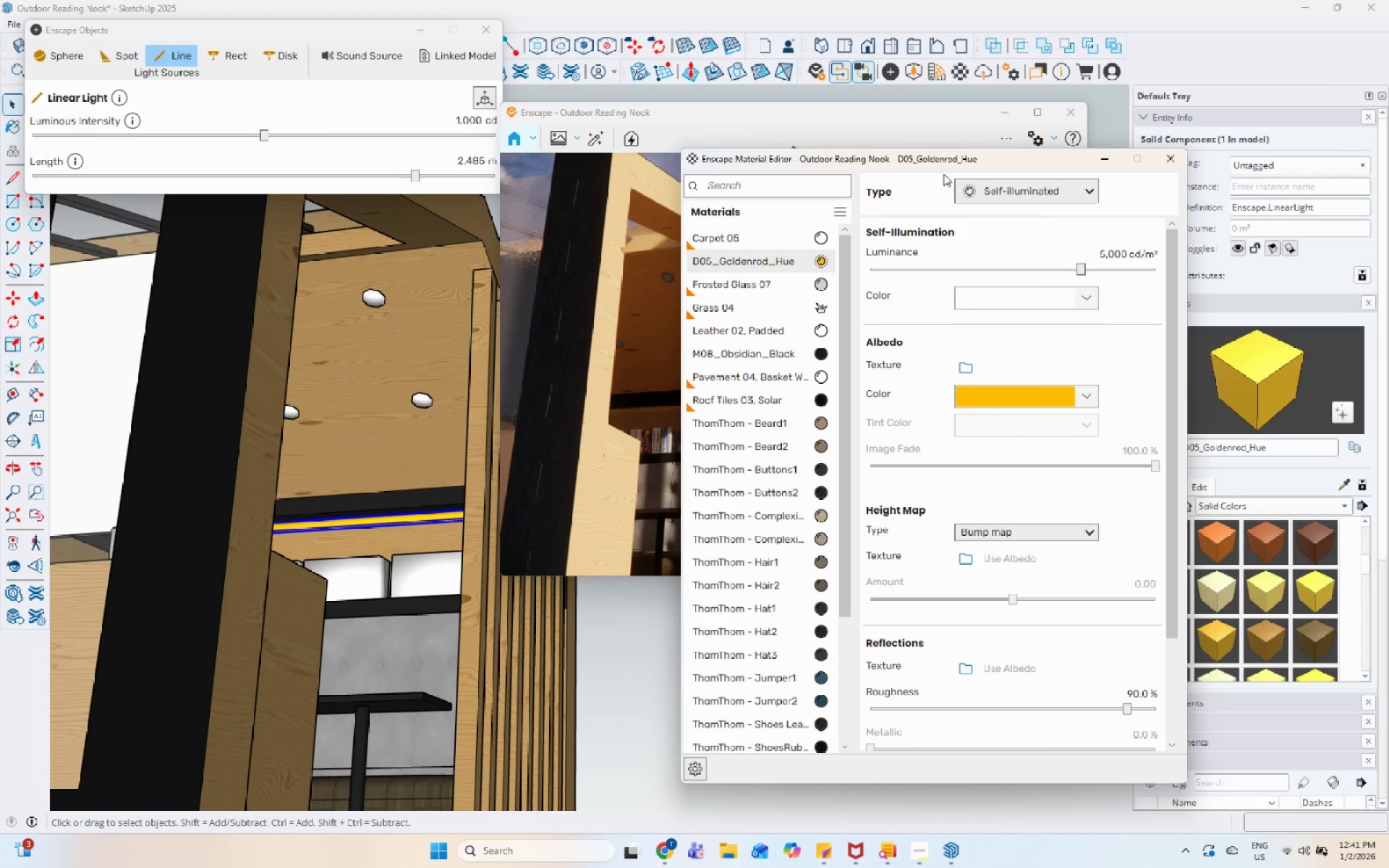 
wait(6.17)
 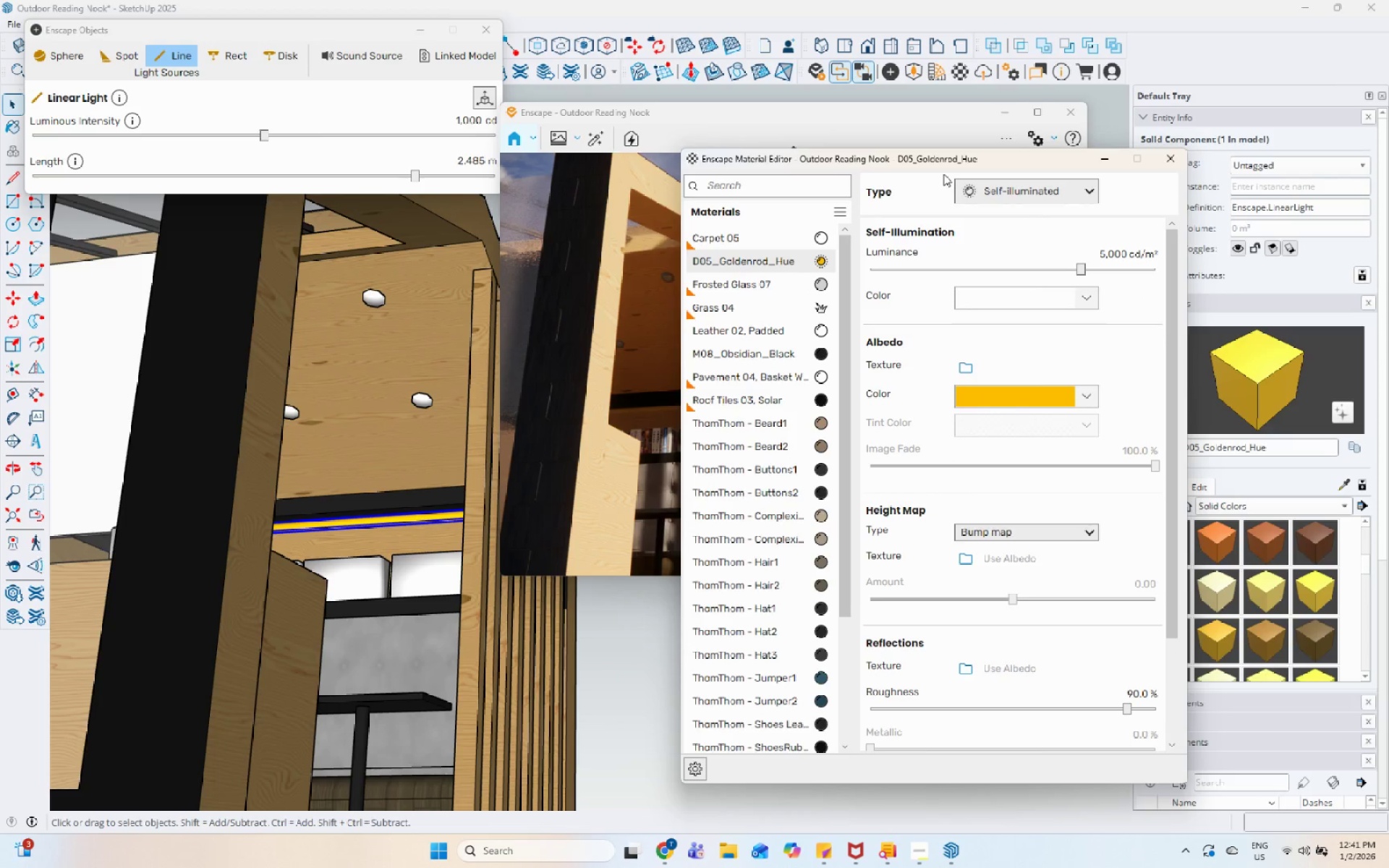 
left_click_drag(start_coordinate=[1082, 272], to_coordinate=[1095, 273])
 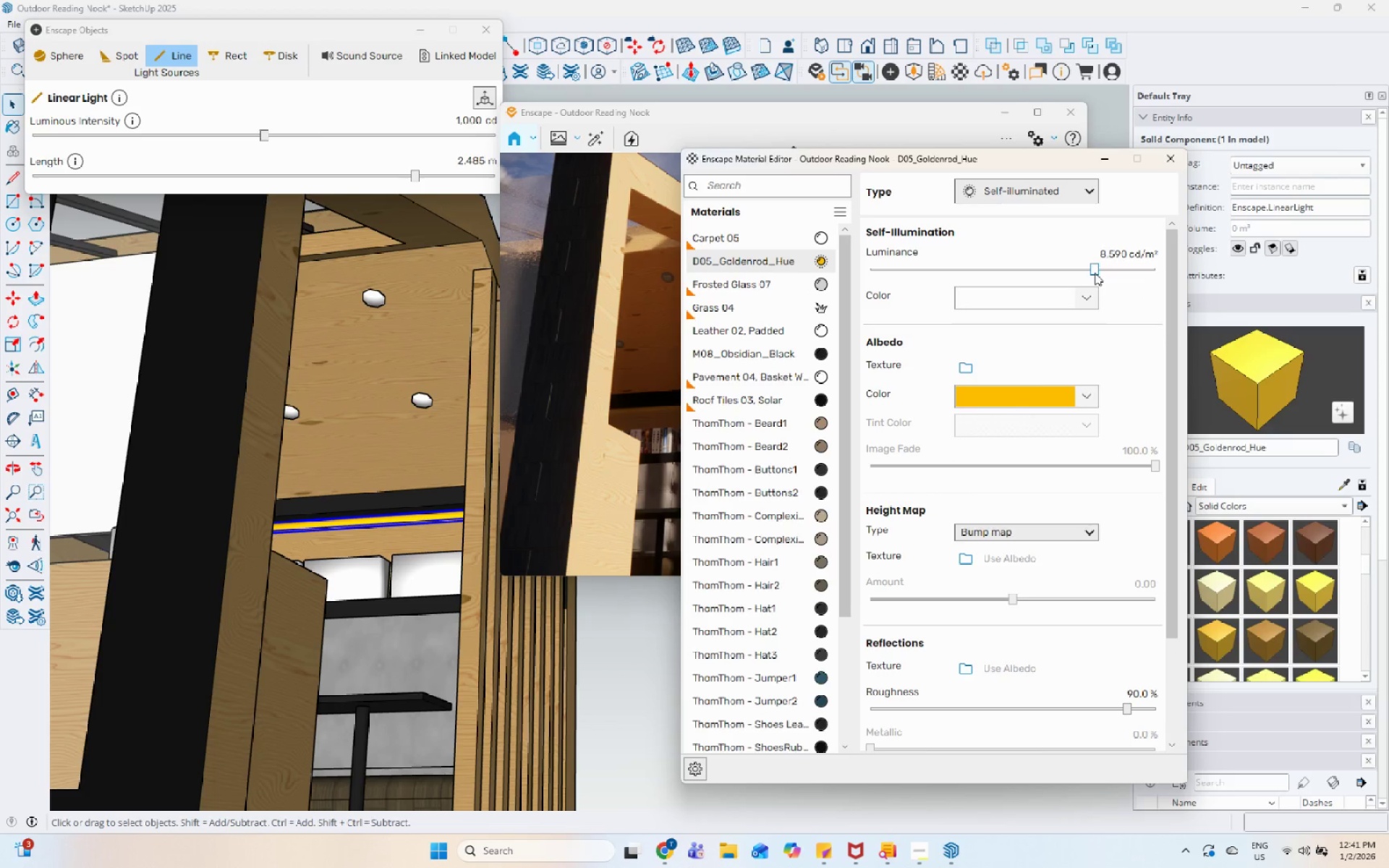 
left_click_drag(start_coordinate=[1095, 273], to_coordinate=[1105, 276])
 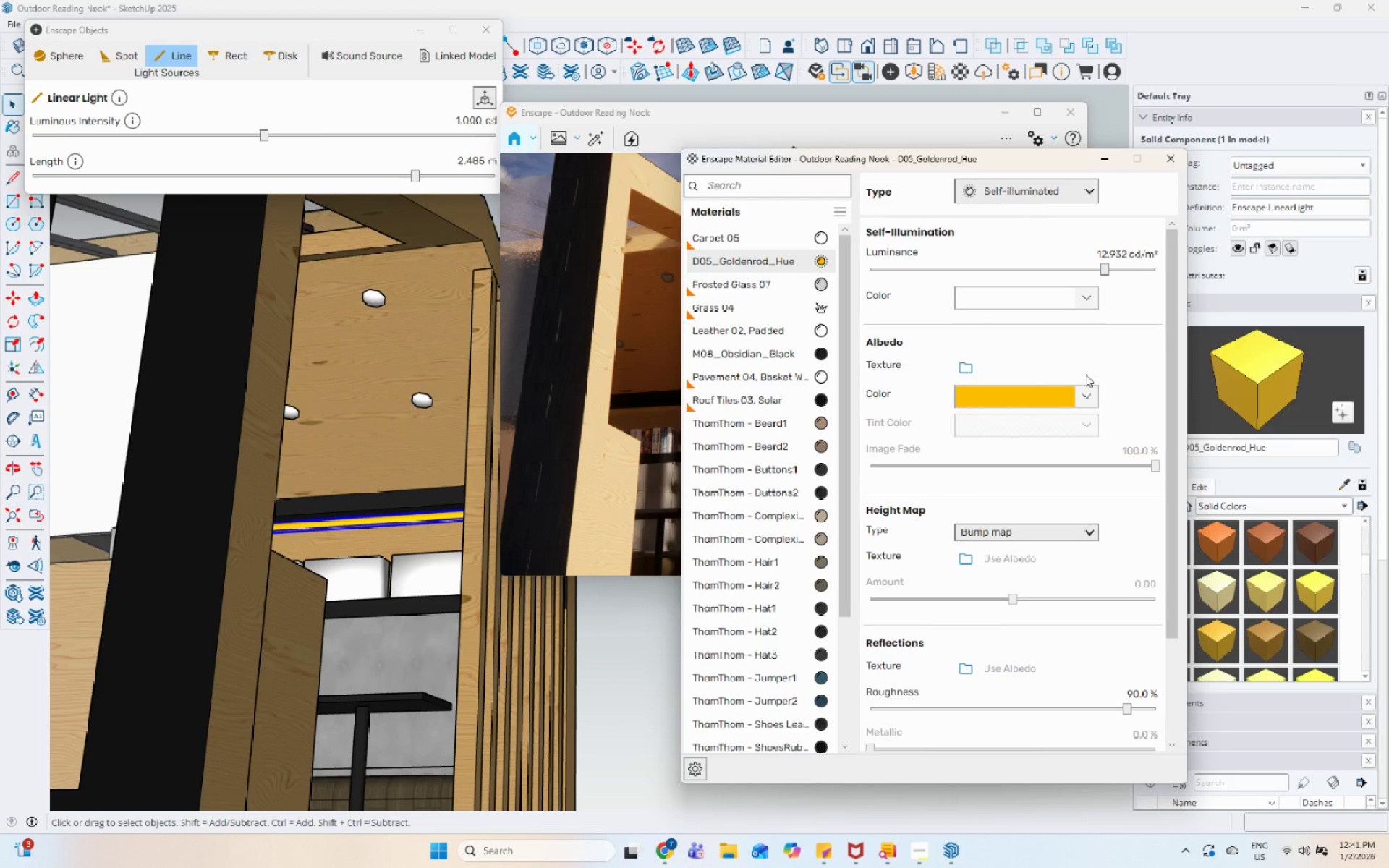 
left_click([1088, 391])
 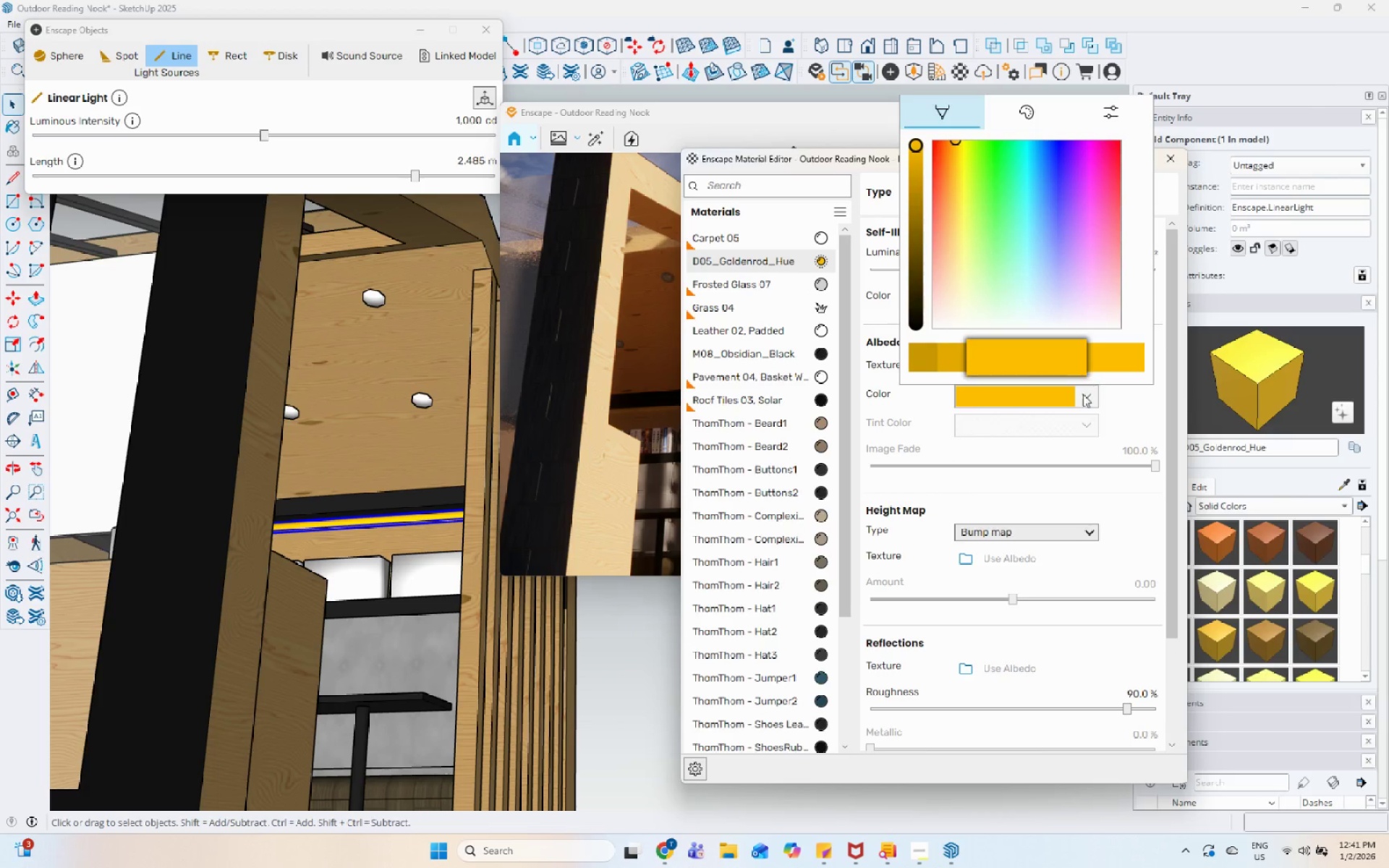 
left_click([1083, 409])
 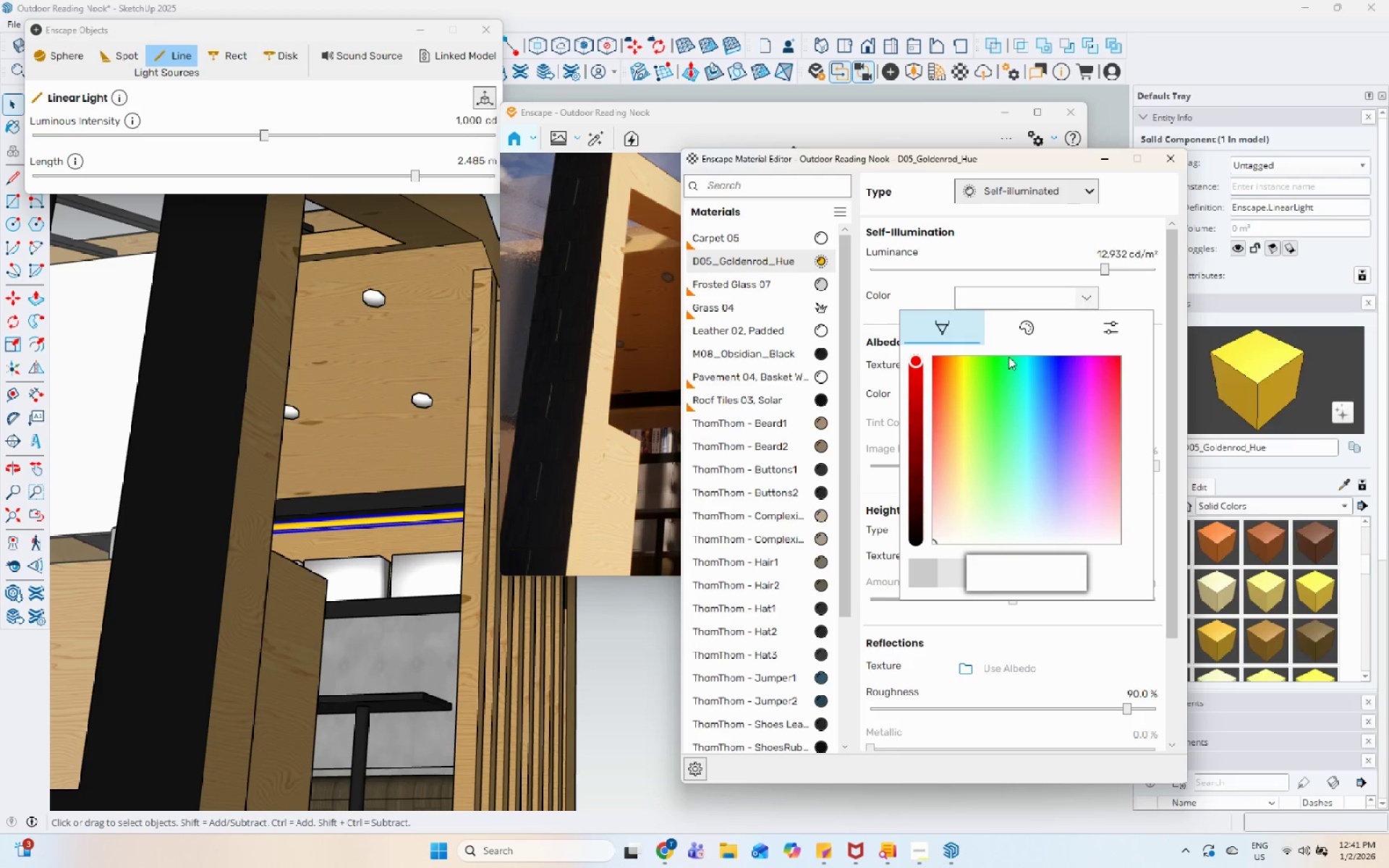 
left_click([963, 362])
 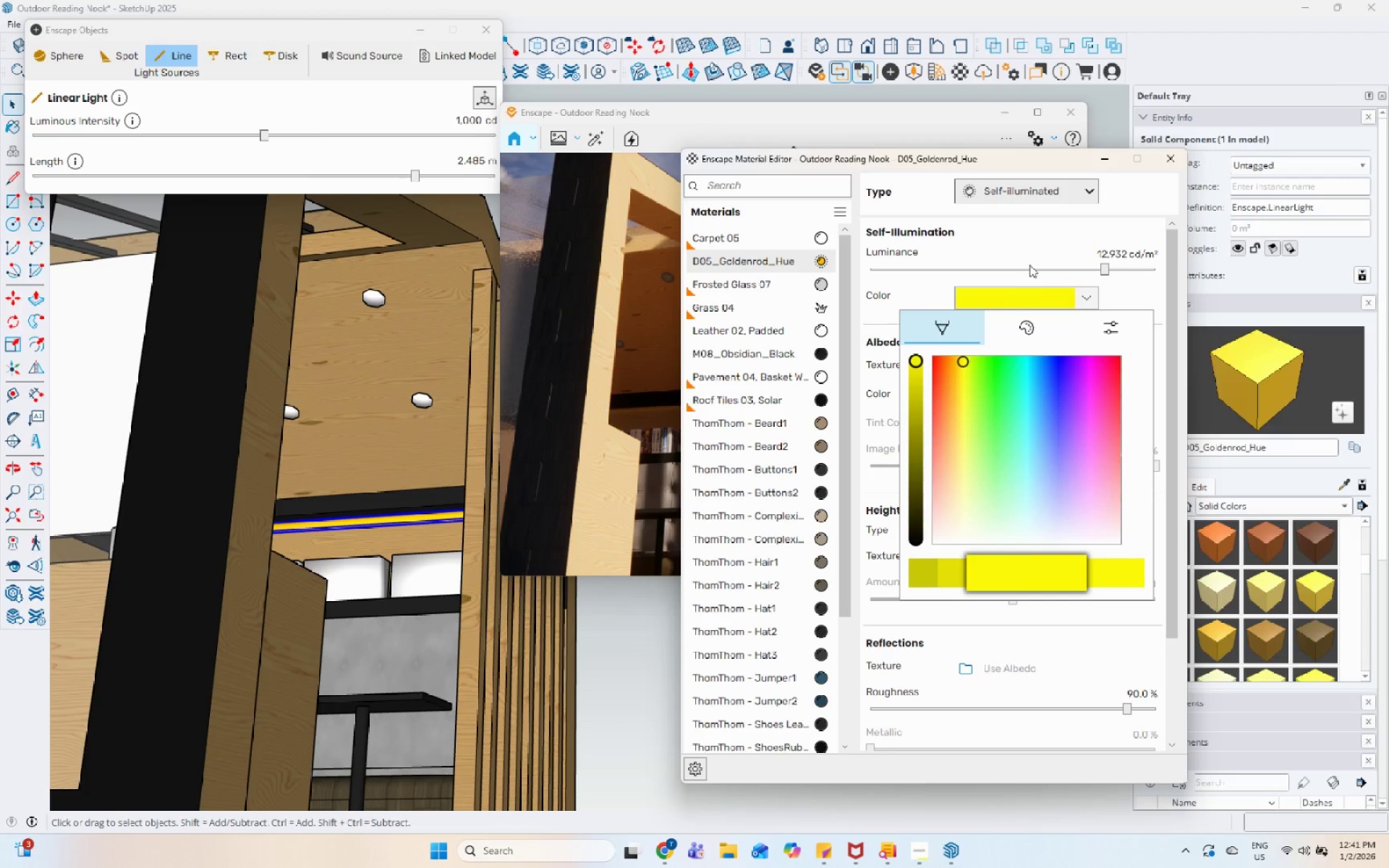 
left_click([1039, 239])
 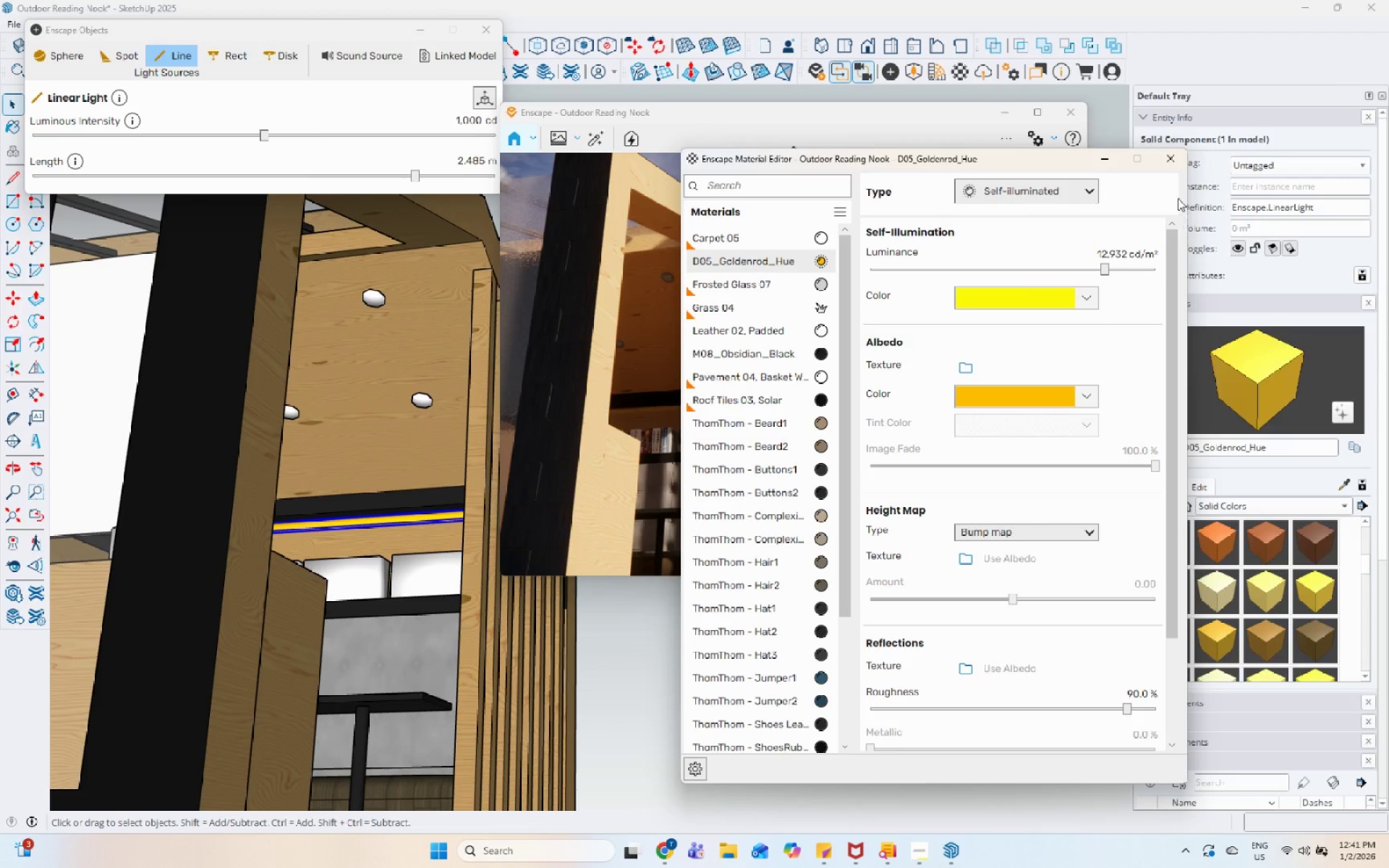 
left_click([1178, 161])
 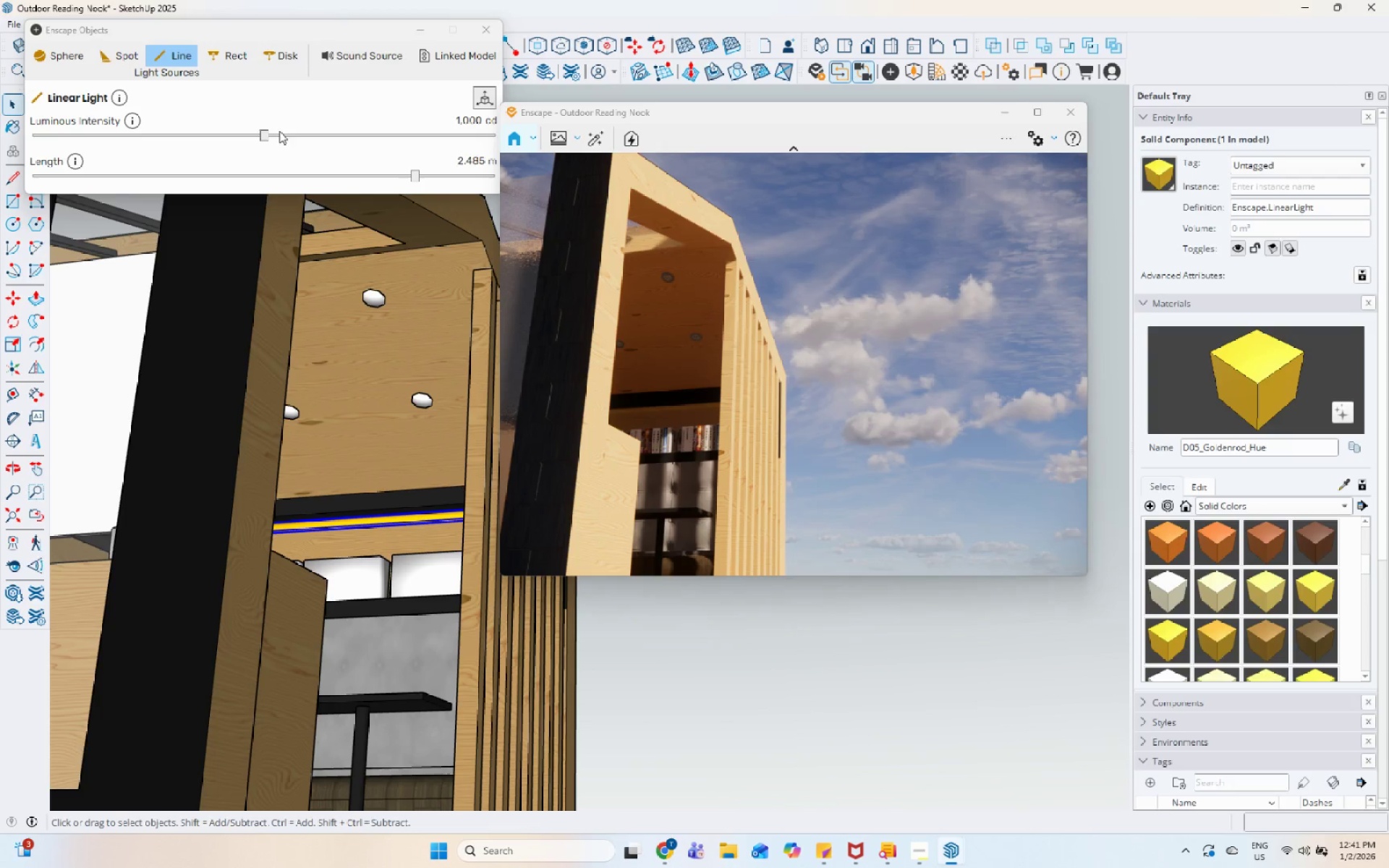 
left_click_drag(start_coordinate=[268, 133], to_coordinate=[292, 140])
 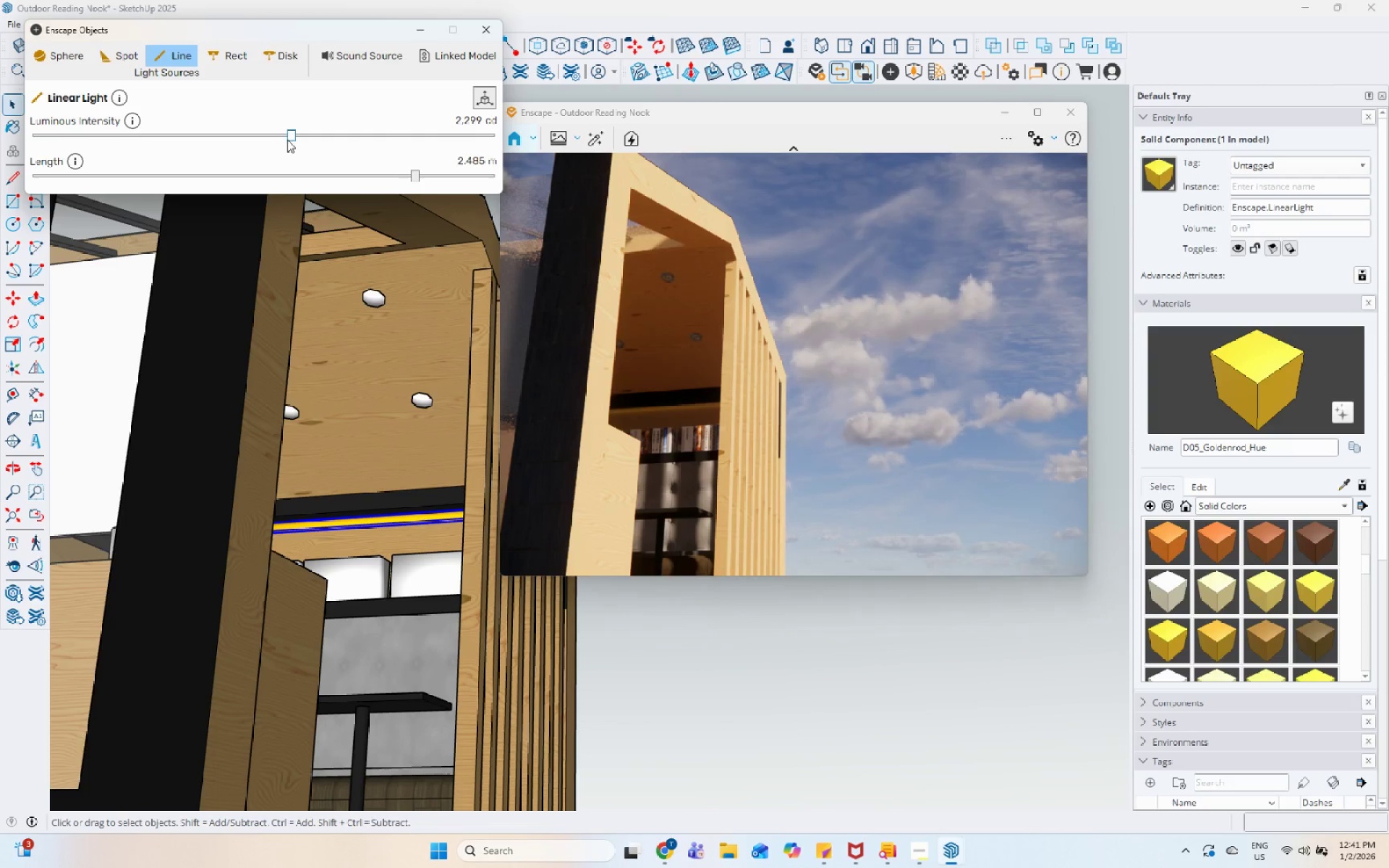 
left_click_drag(start_coordinate=[292, 140], to_coordinate=[349, 140])
 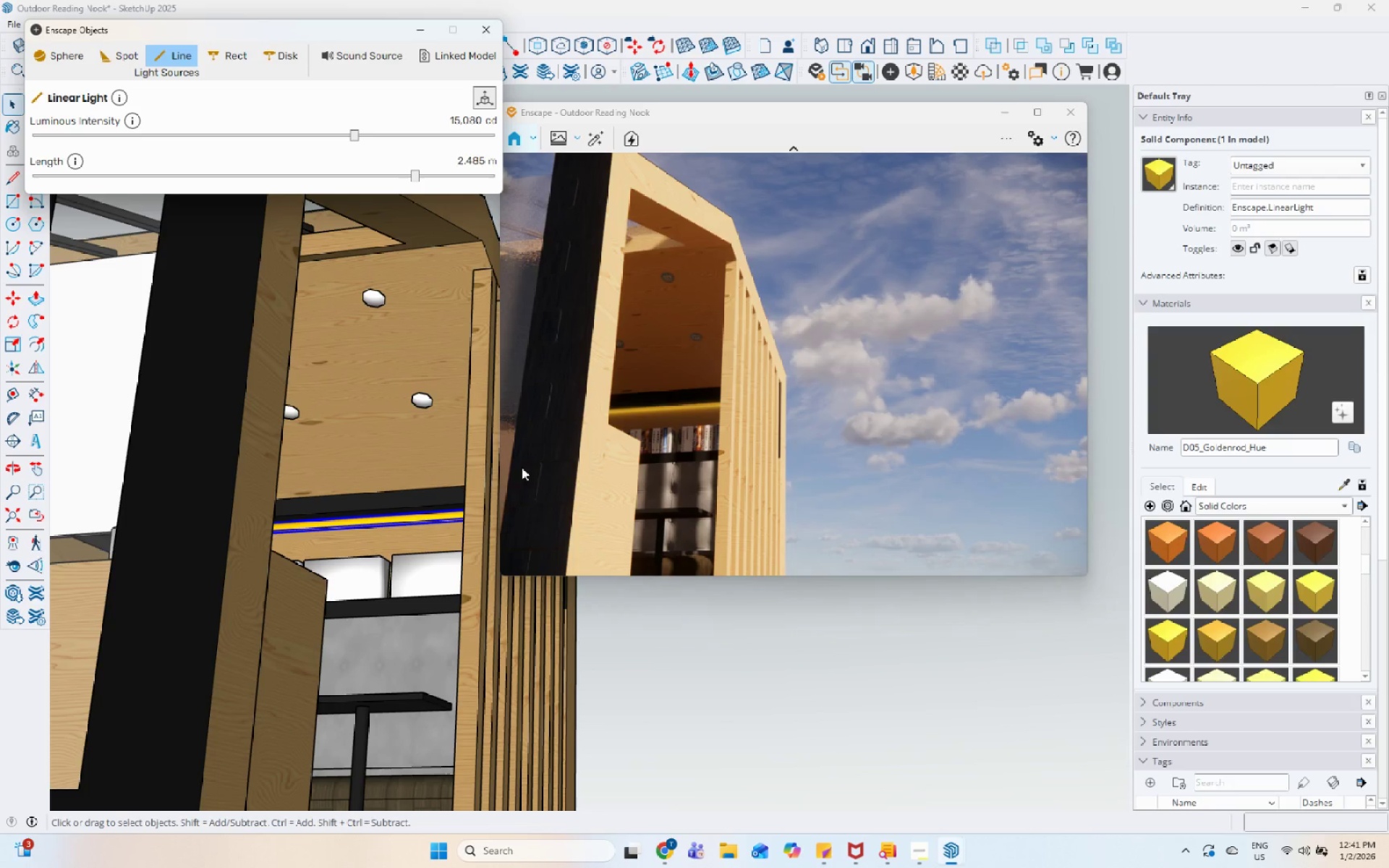 
left_click([656, 642])
 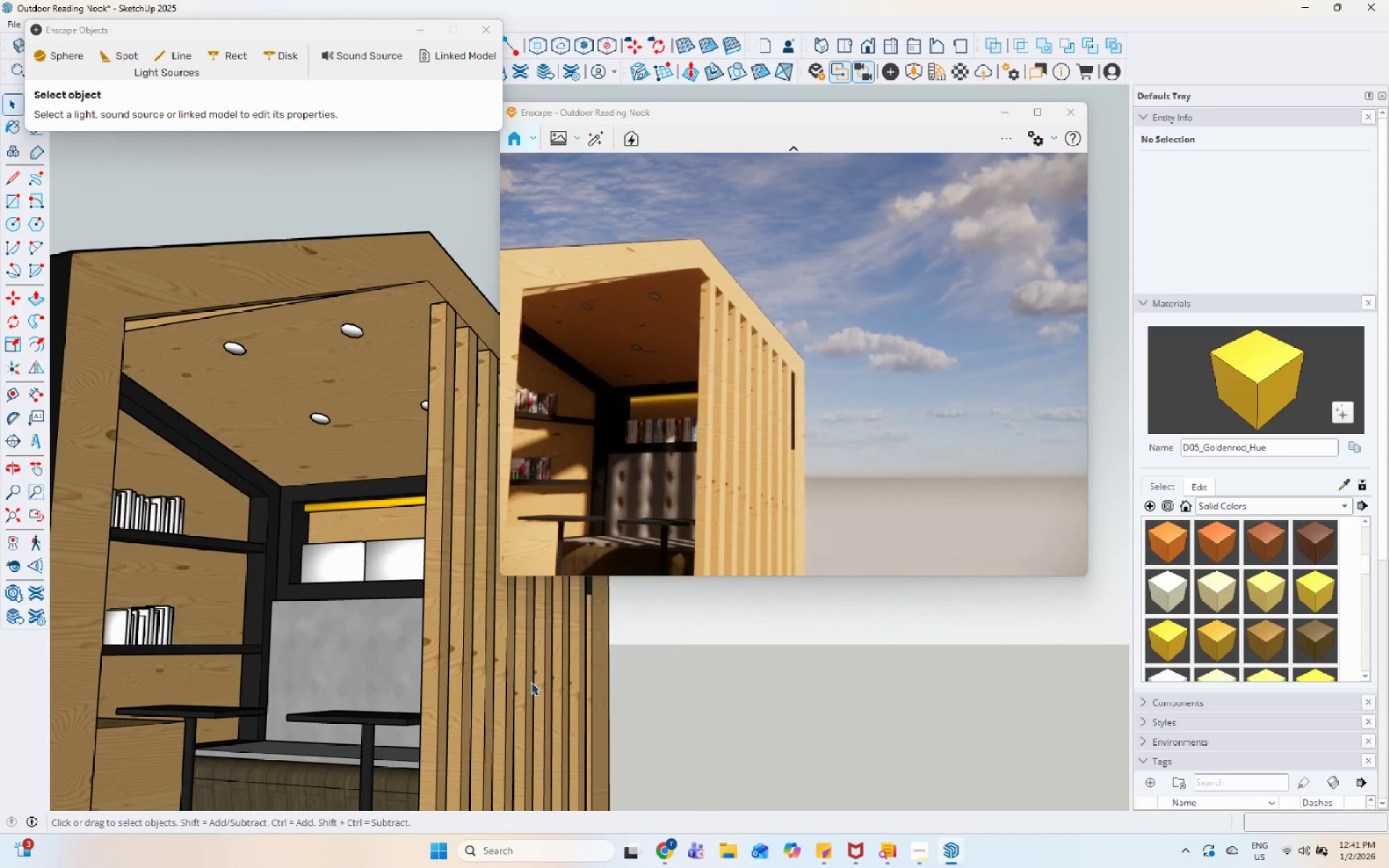 
scroll: coordinate [488, 472], scroll_direction: down, amount: 4.0
 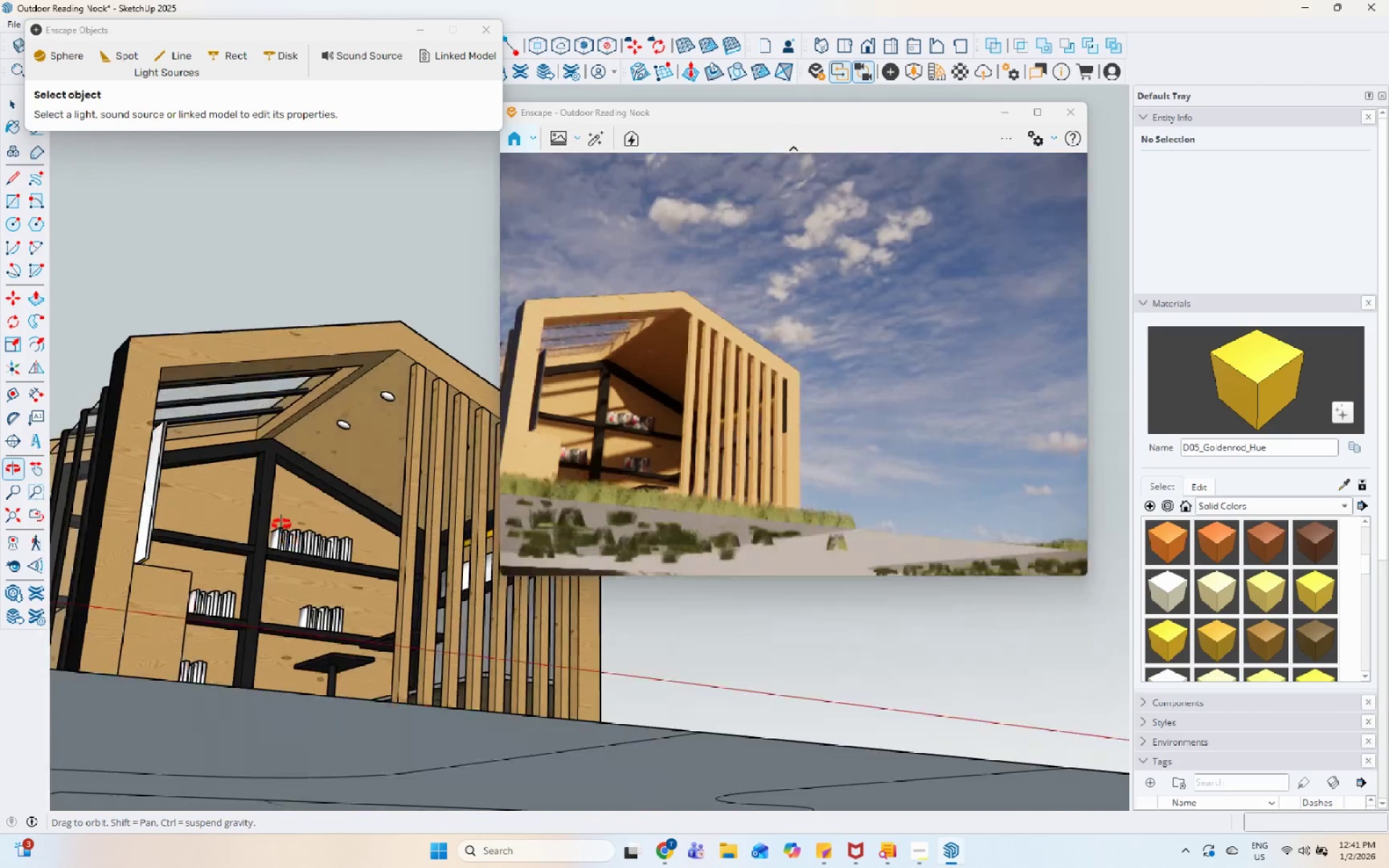 
scroll: coordinate [279, 495], scroll_direction: up, amount: 4.0
 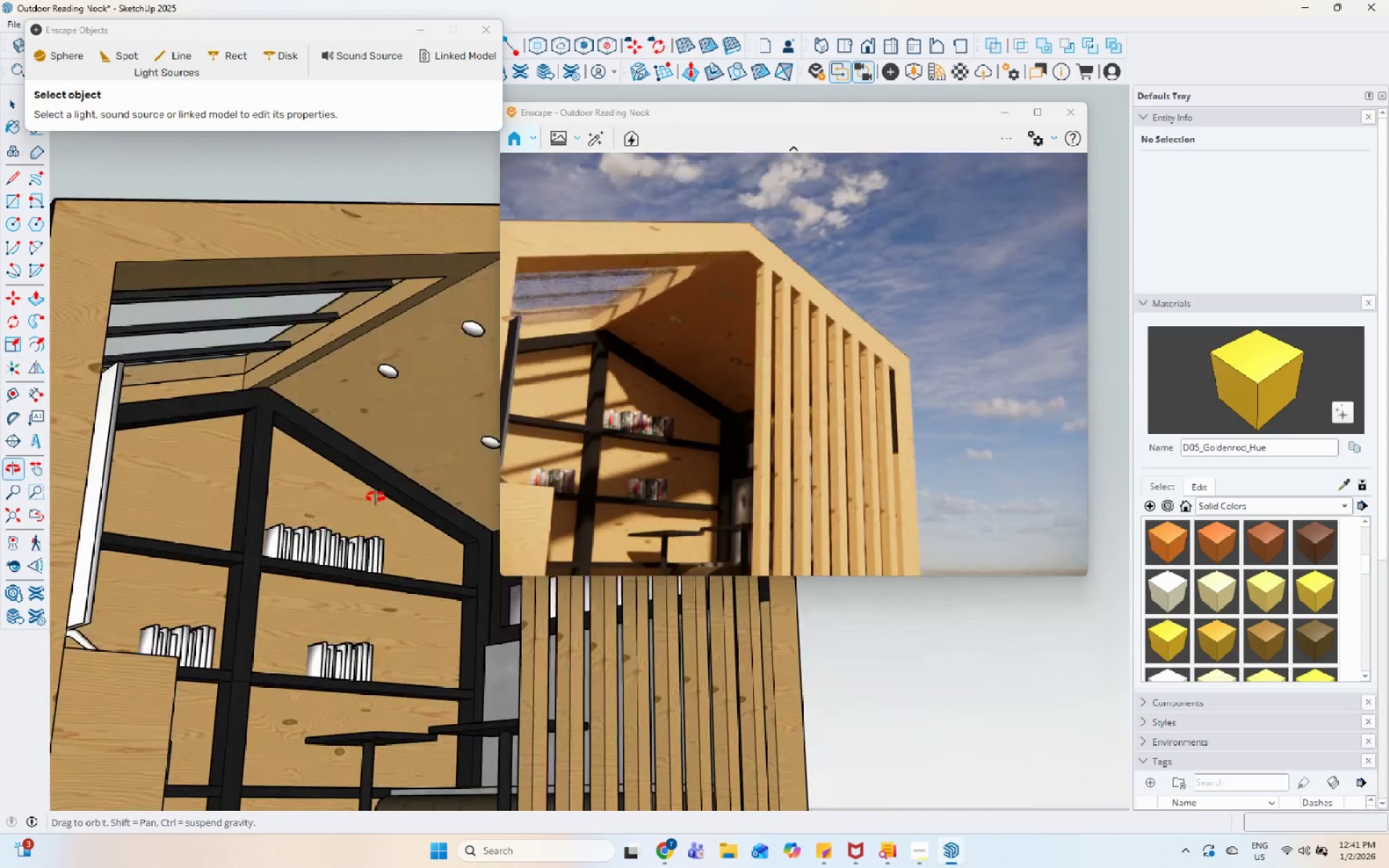 
scroll: coordinate [365, 497], scroll_direction: down, amount: 6.0
 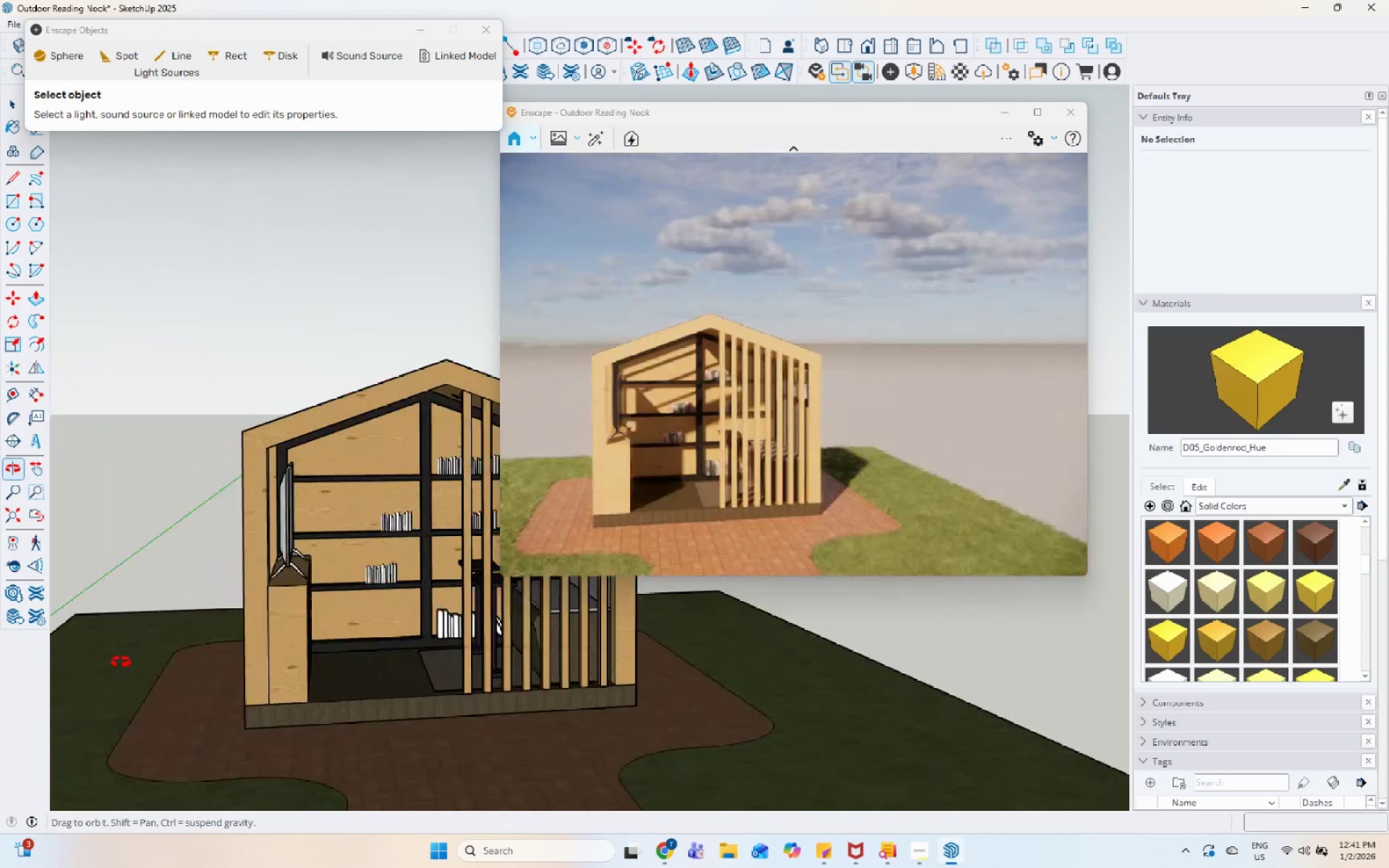 
scroll: coordinate [278, 597], scroll_direction: up, amount: 5.0
 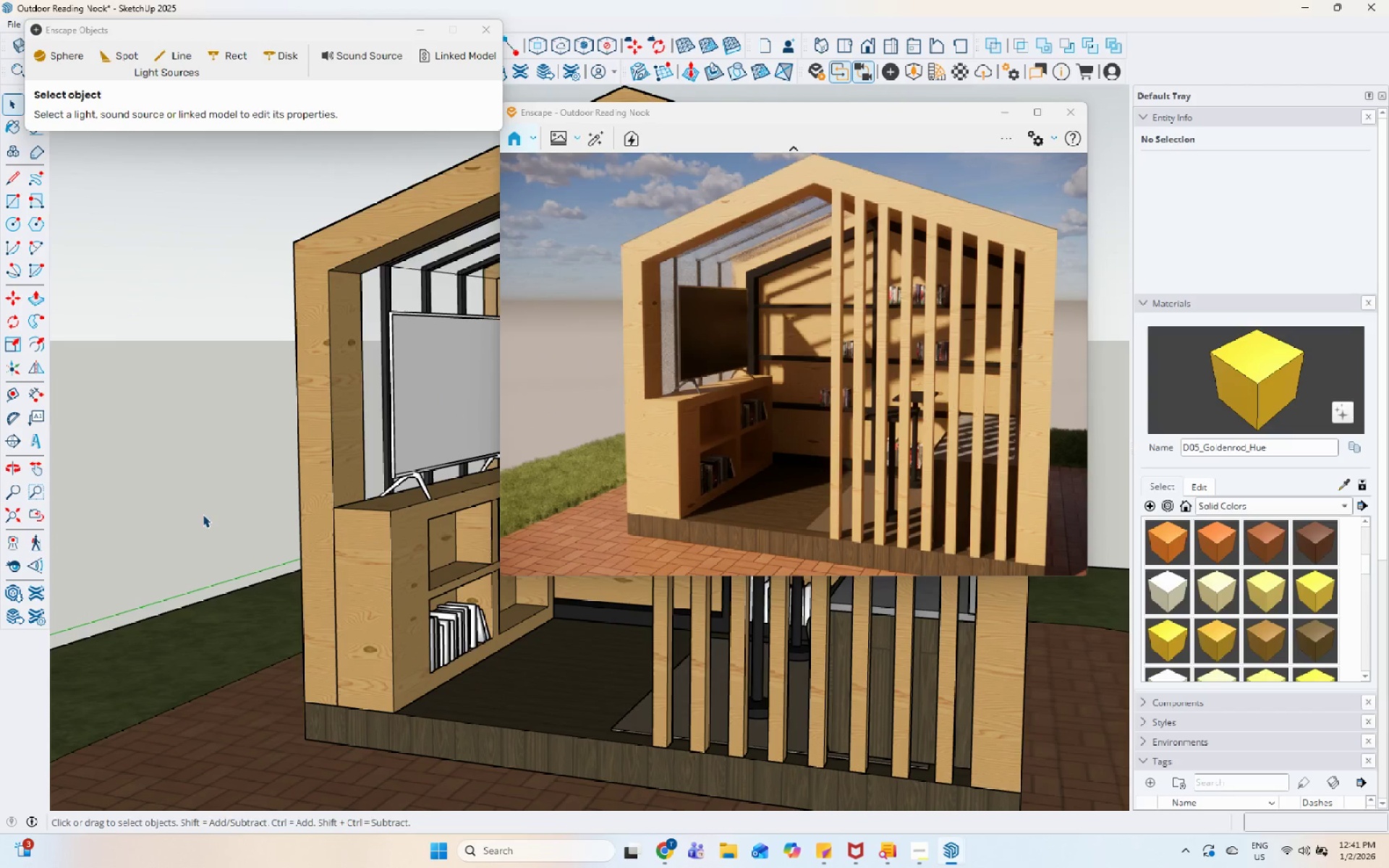 
scroll: coordinate [191, 515], scroll_direction: down, amount: 6.0
 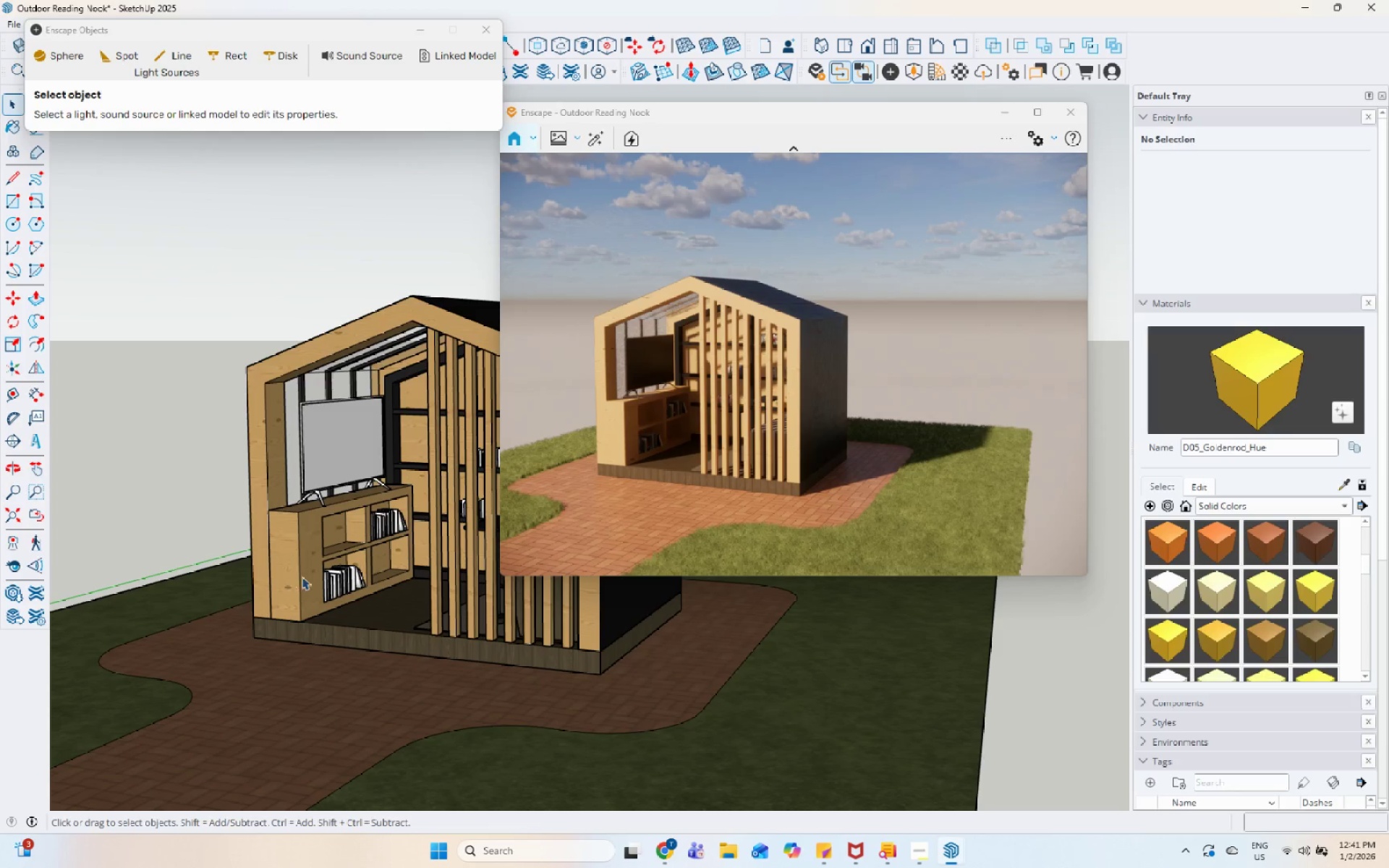 
scroll: coordinate [852, 446], scroll_direction: up, amount: 9.0
 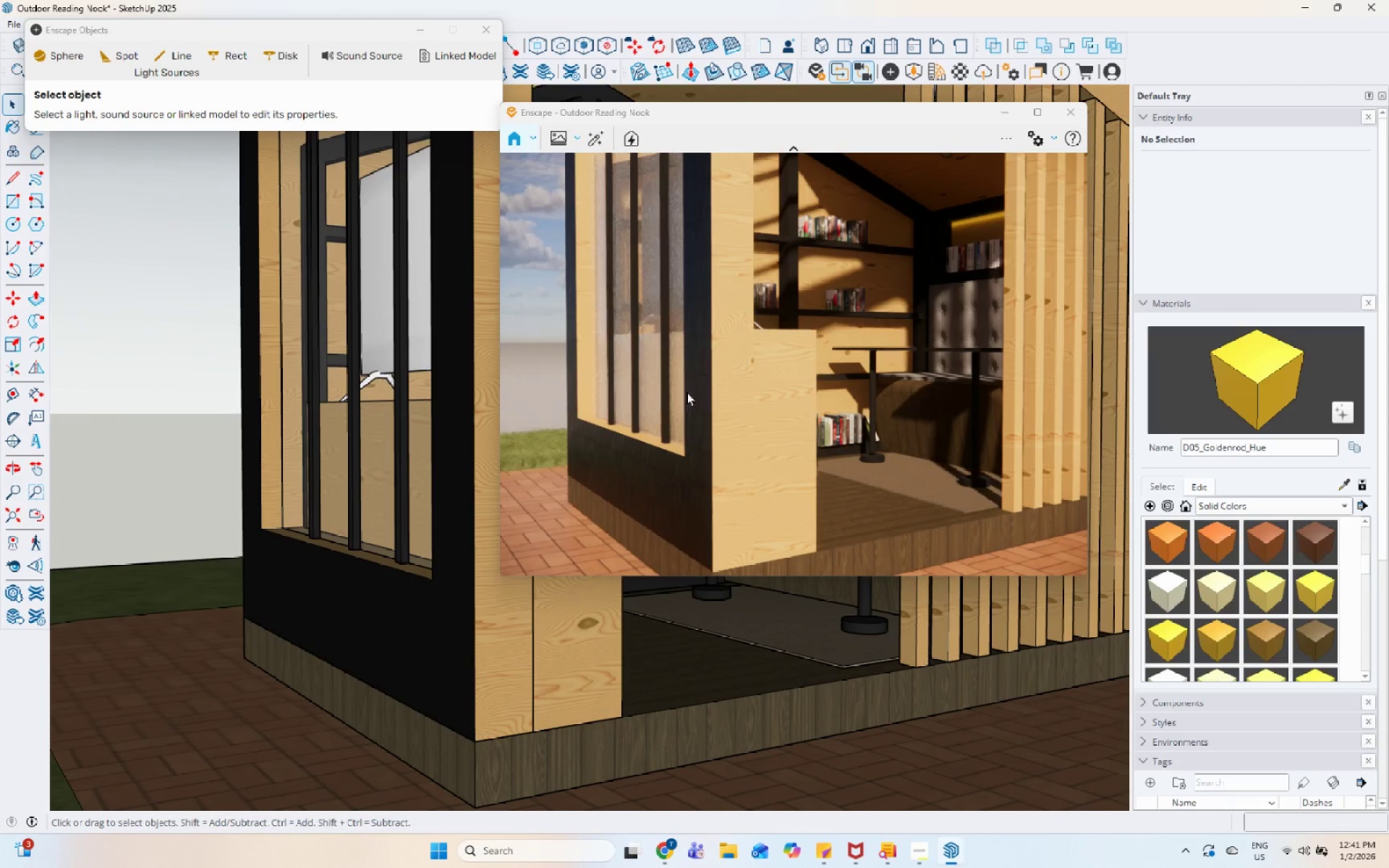 
scroll: coordinate [687, 386], scroll_direction: down, amount: 7.0
 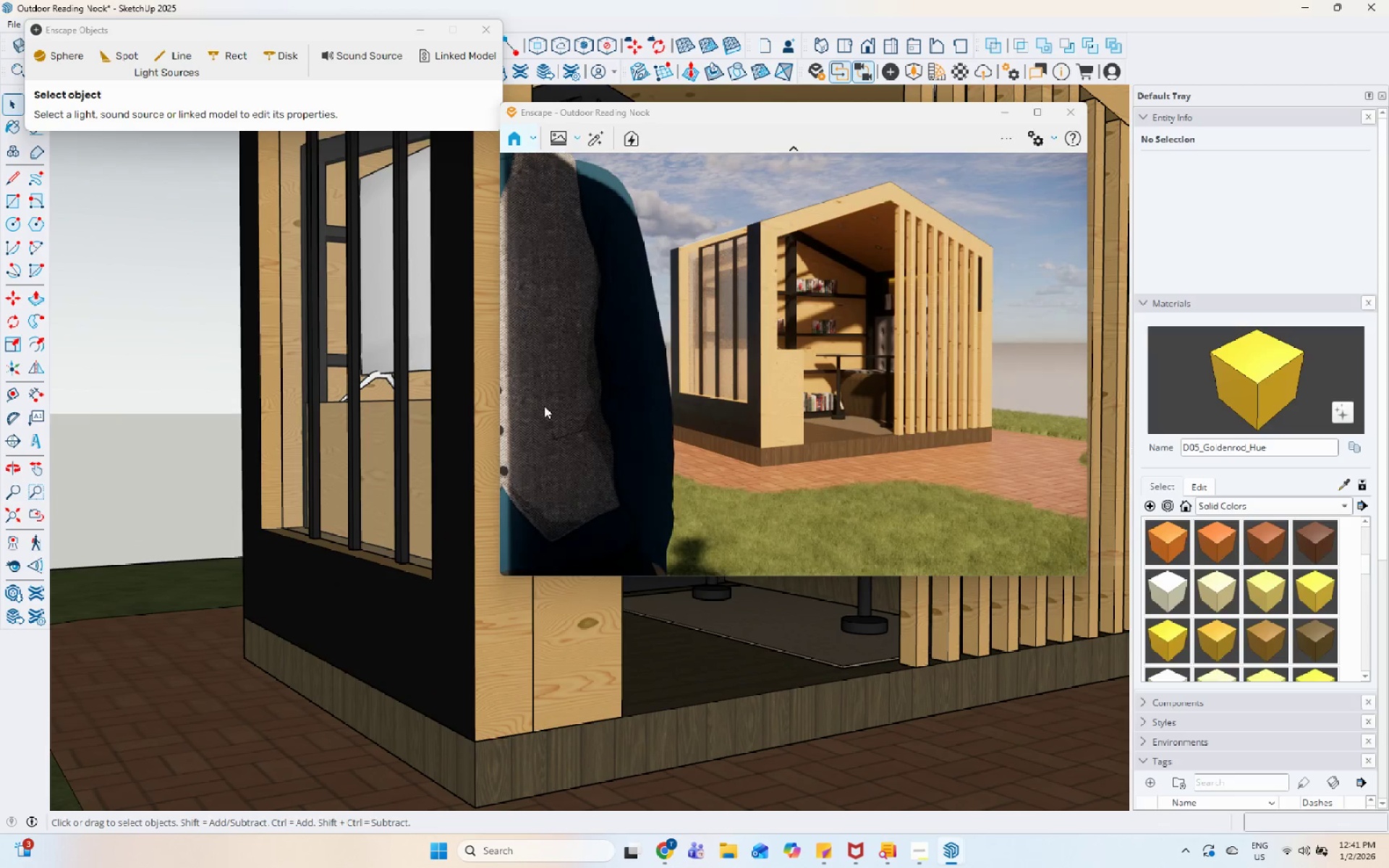 
scroll: coordinate [286, 476], scroll_direction: none, amount: 0.0
 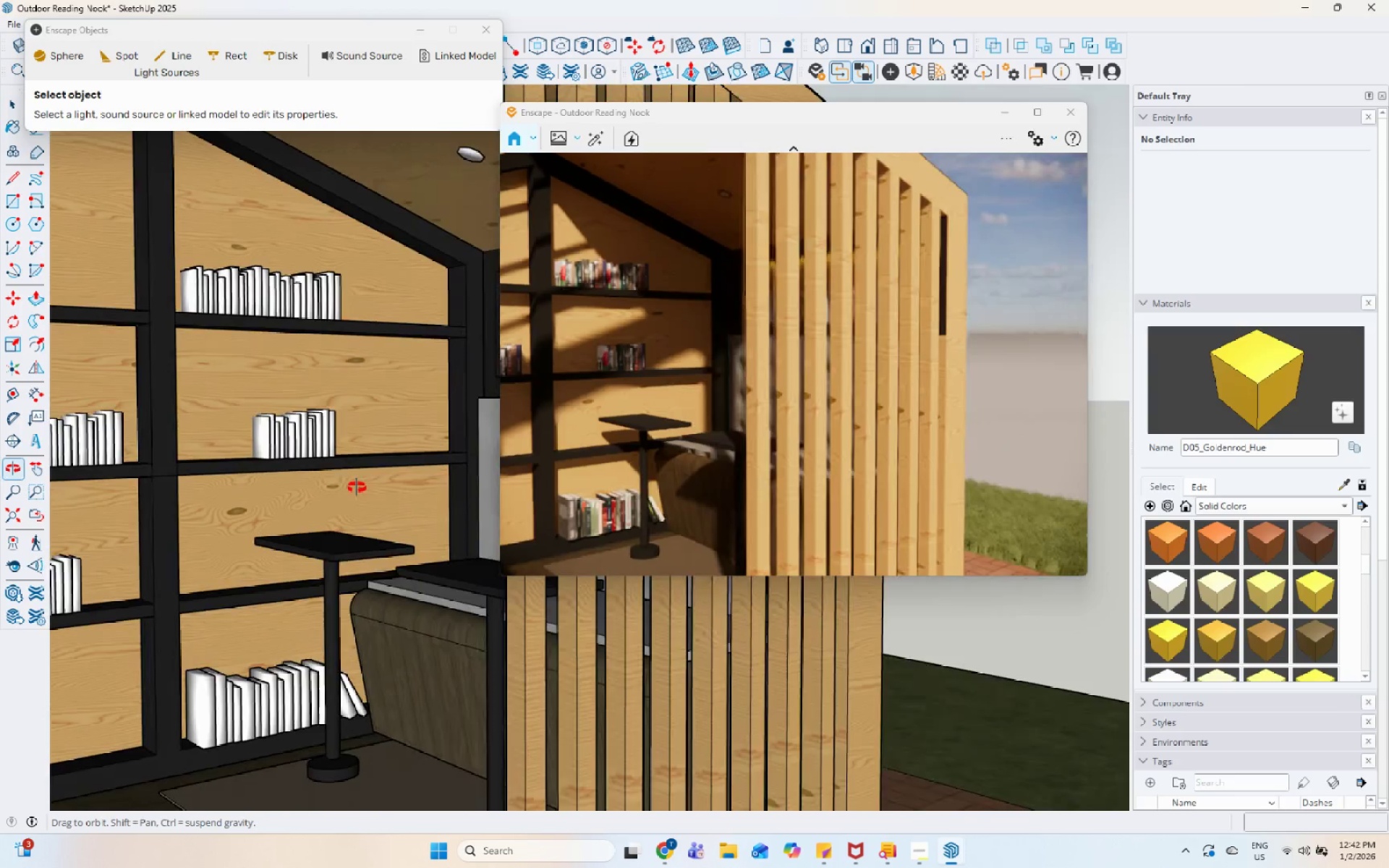 
scroll: coordinate [394, 446], scroll_direction: down, amount: 11.0
 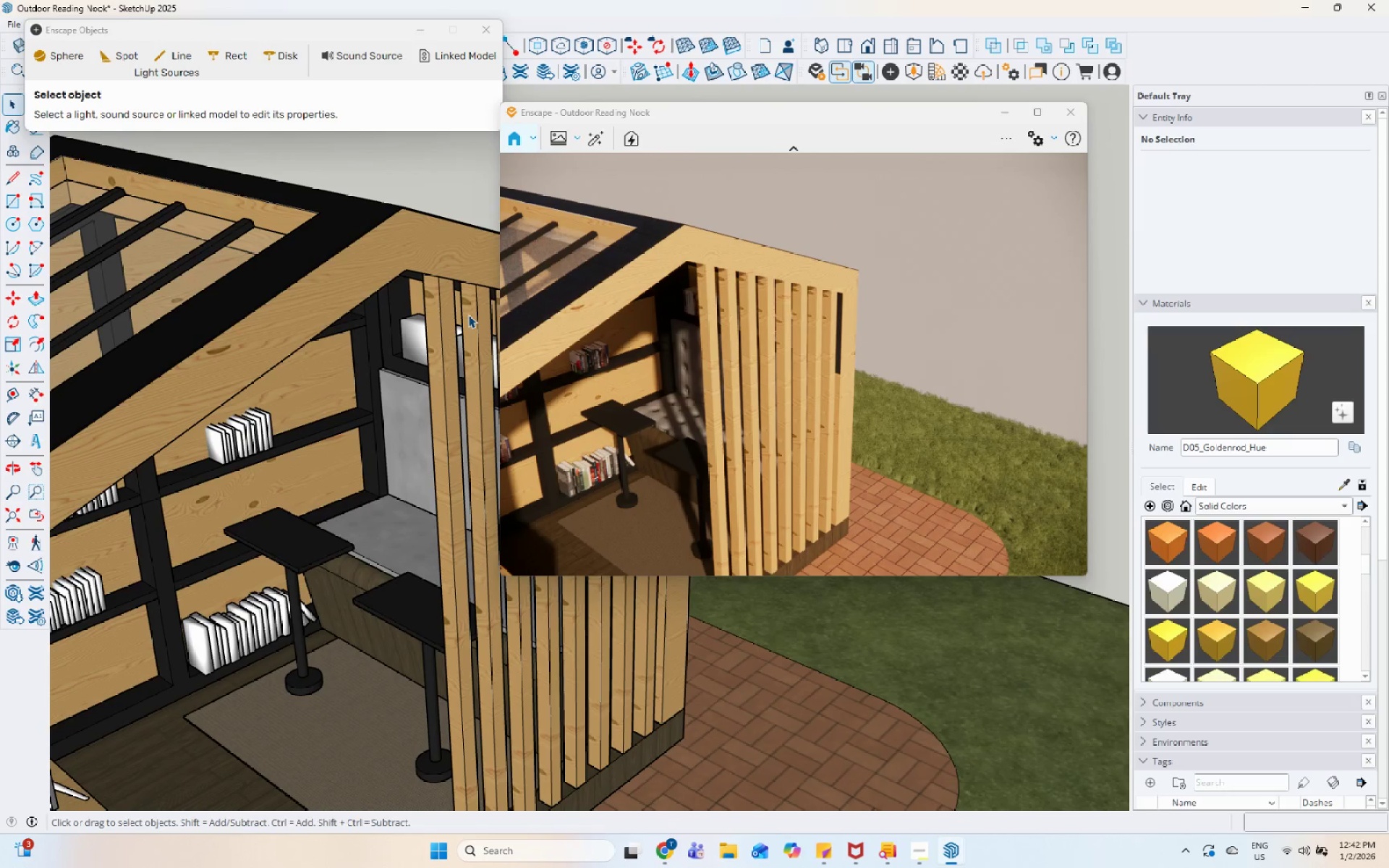 
wait(5.97)
 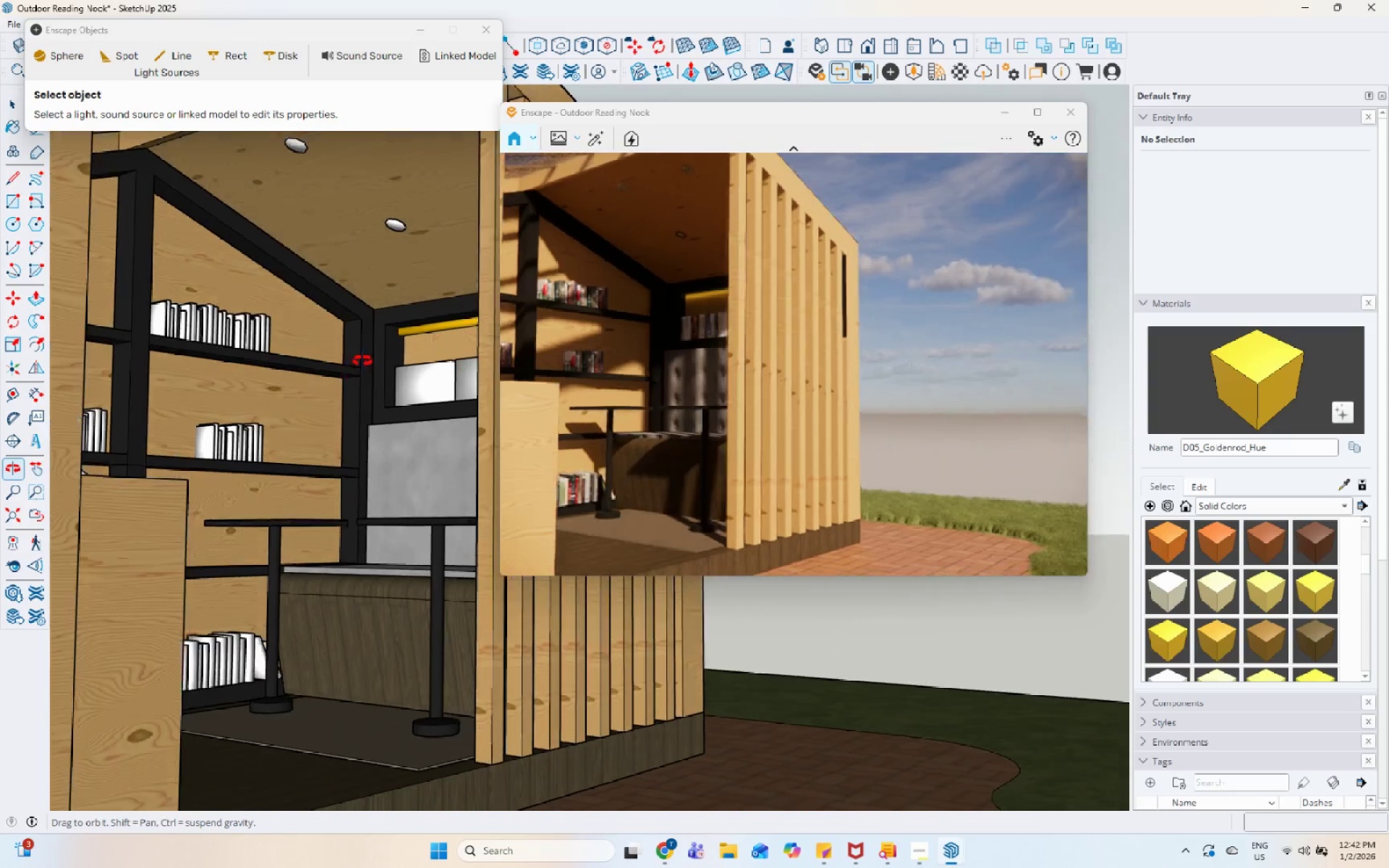 
scroll: coordinate [279, 376], scroll_direction: down, amount: 2.0
 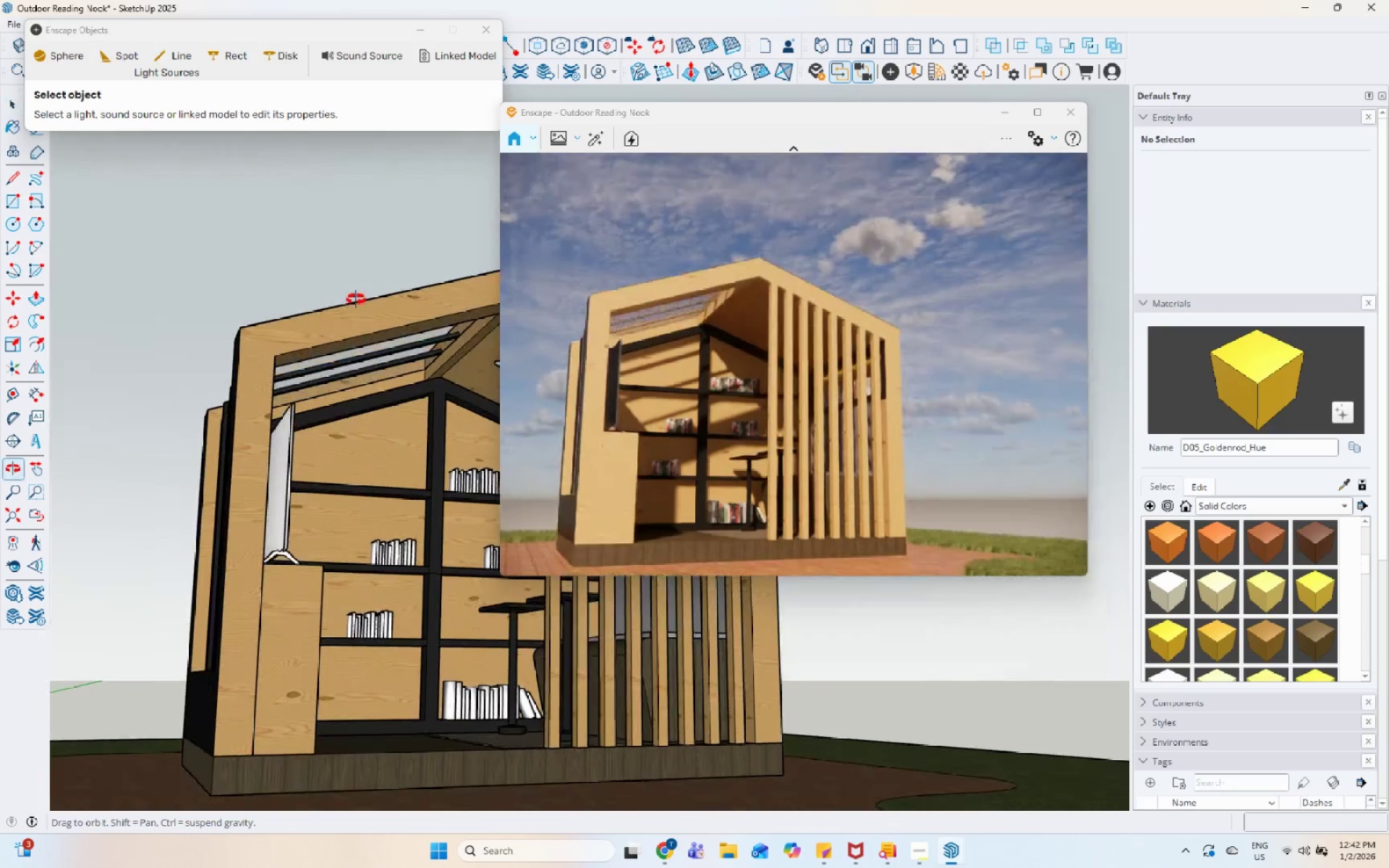 
scroll: coordinate [109, 365], scroll_direction: none, amount: 0.0
 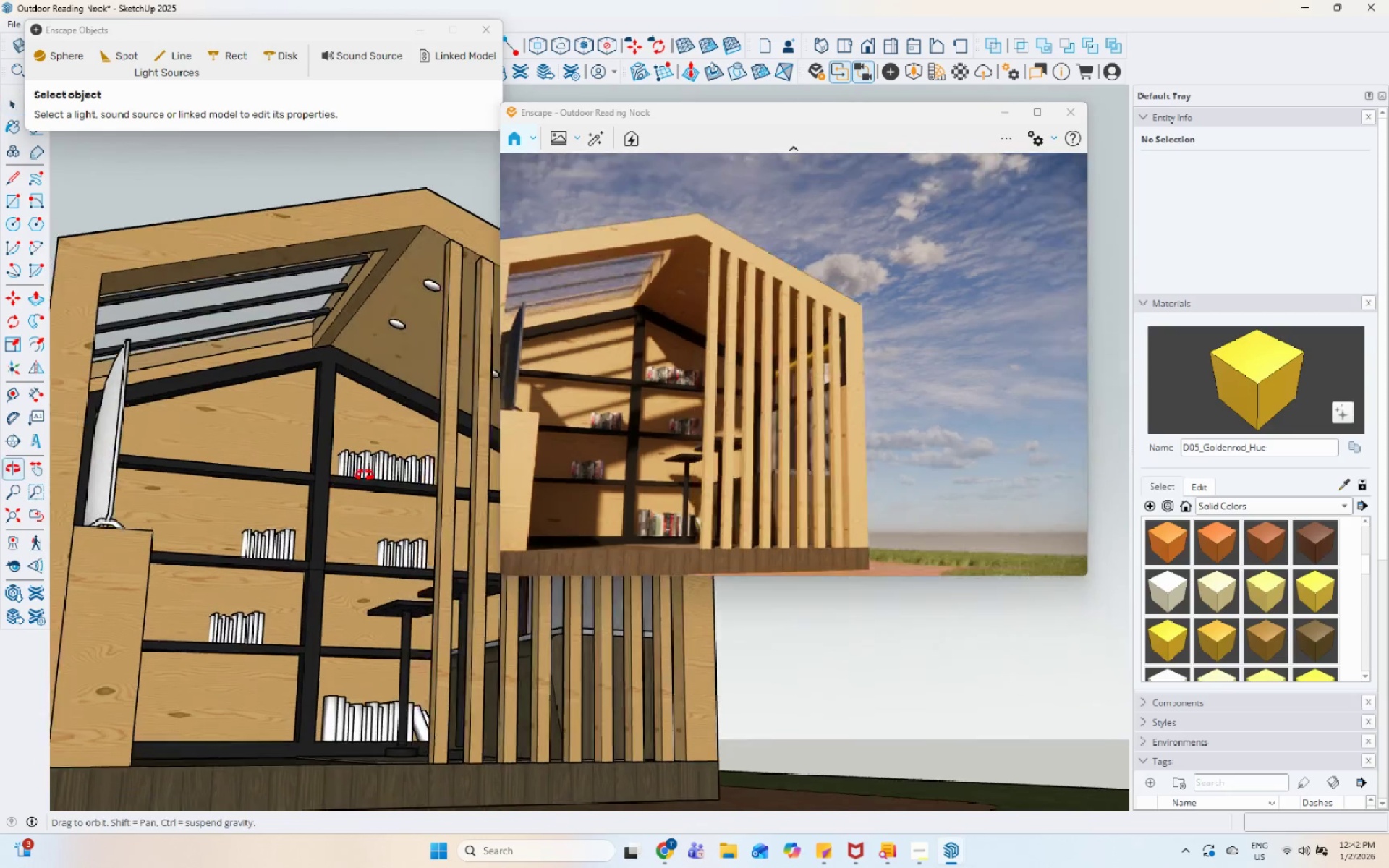 
scroll: coordinate [339, 414], scroll_direction: up, amount: 6.0
 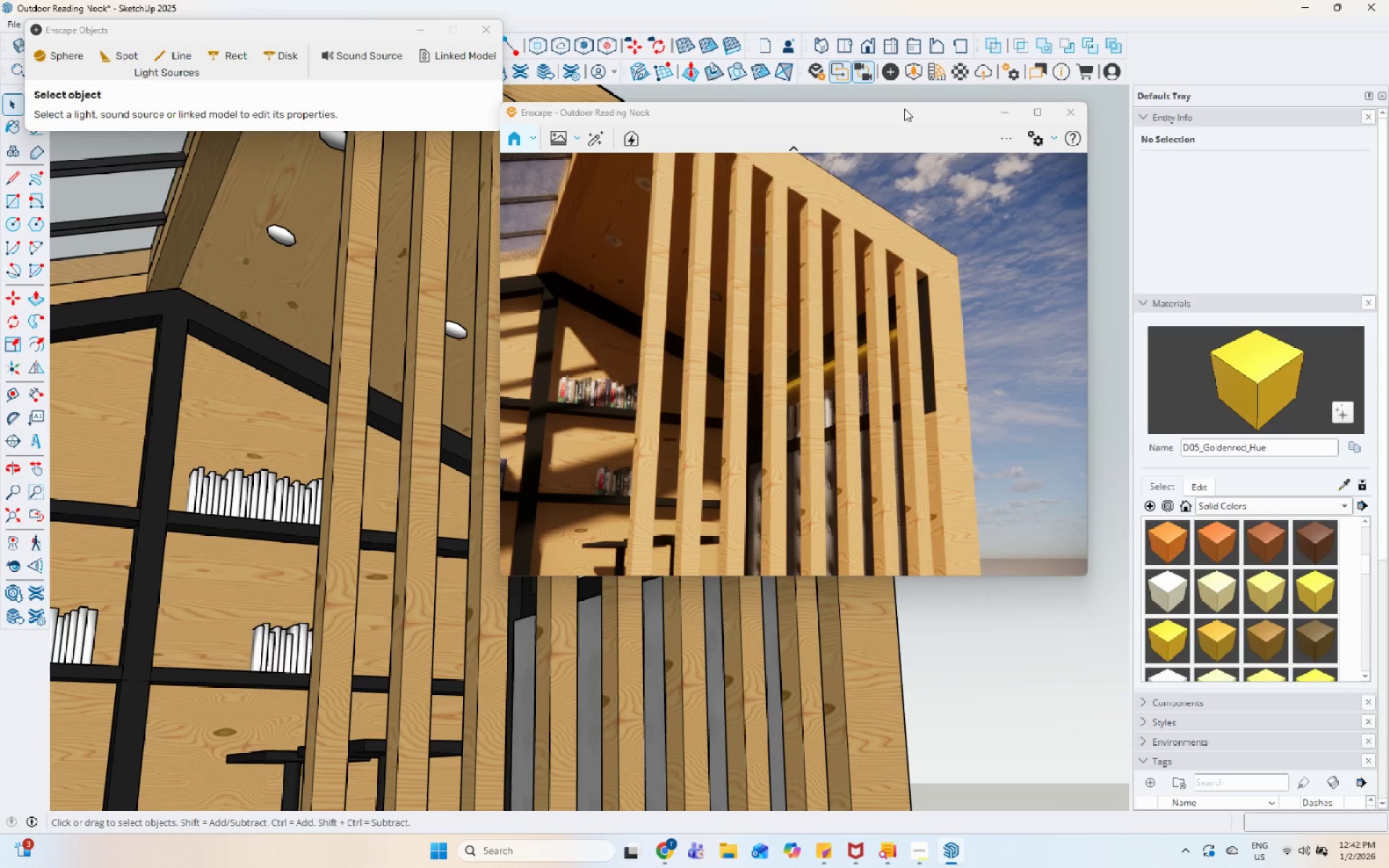 
left_click([890, 77])
 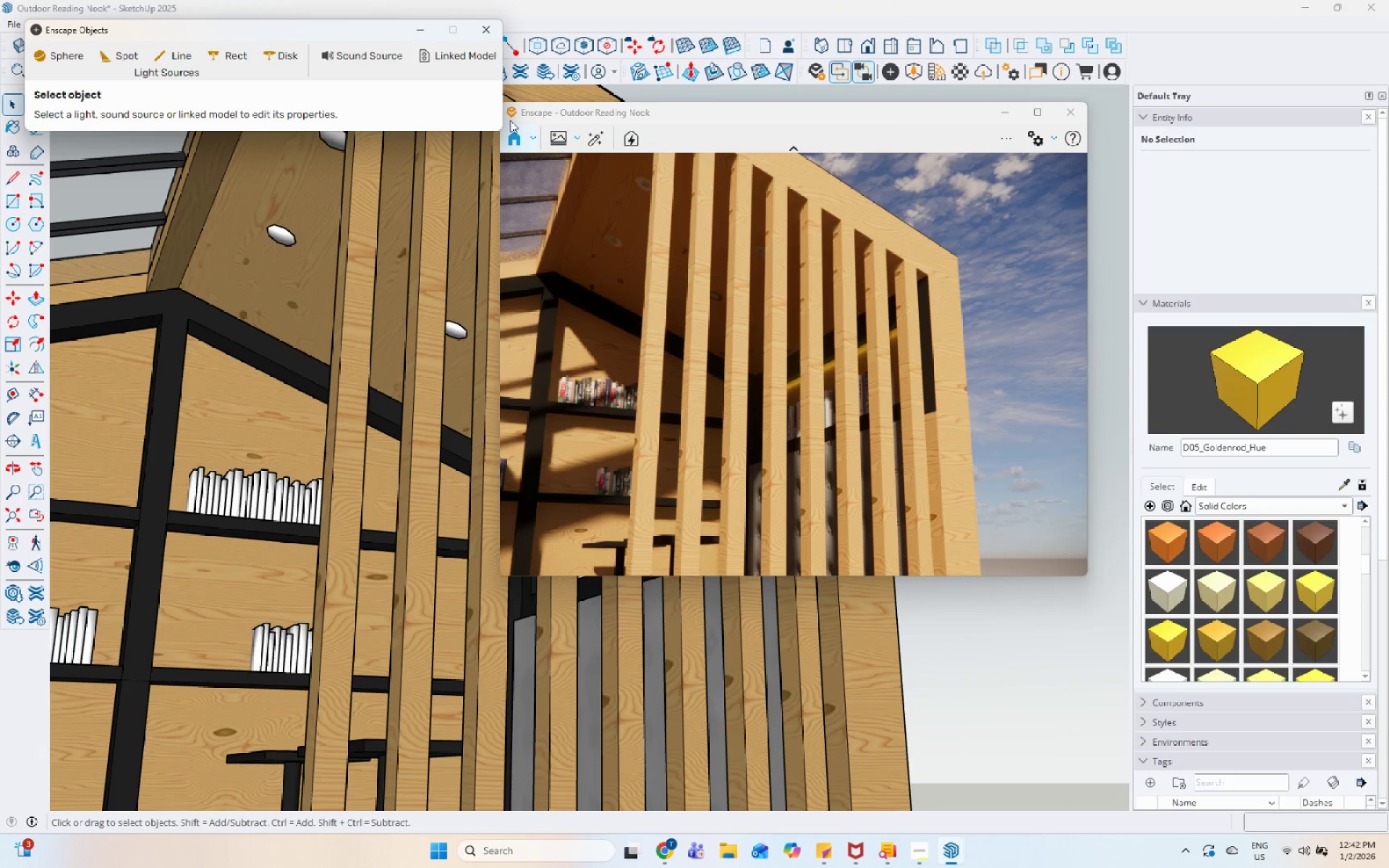 
left_click([163, 59])
 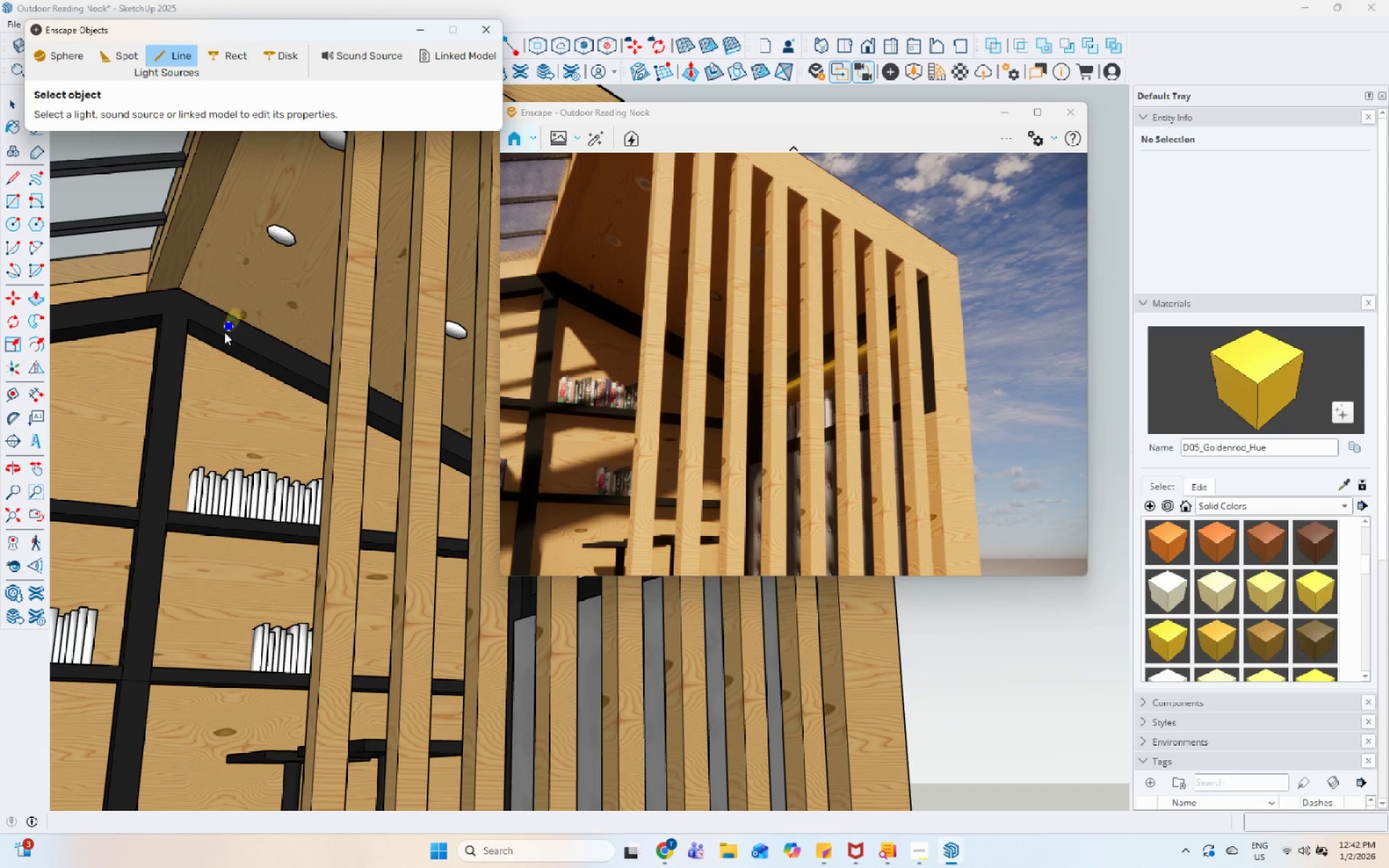 
scroll: coordinate [198, 375], scroll_direction: up, amount: 4.0
 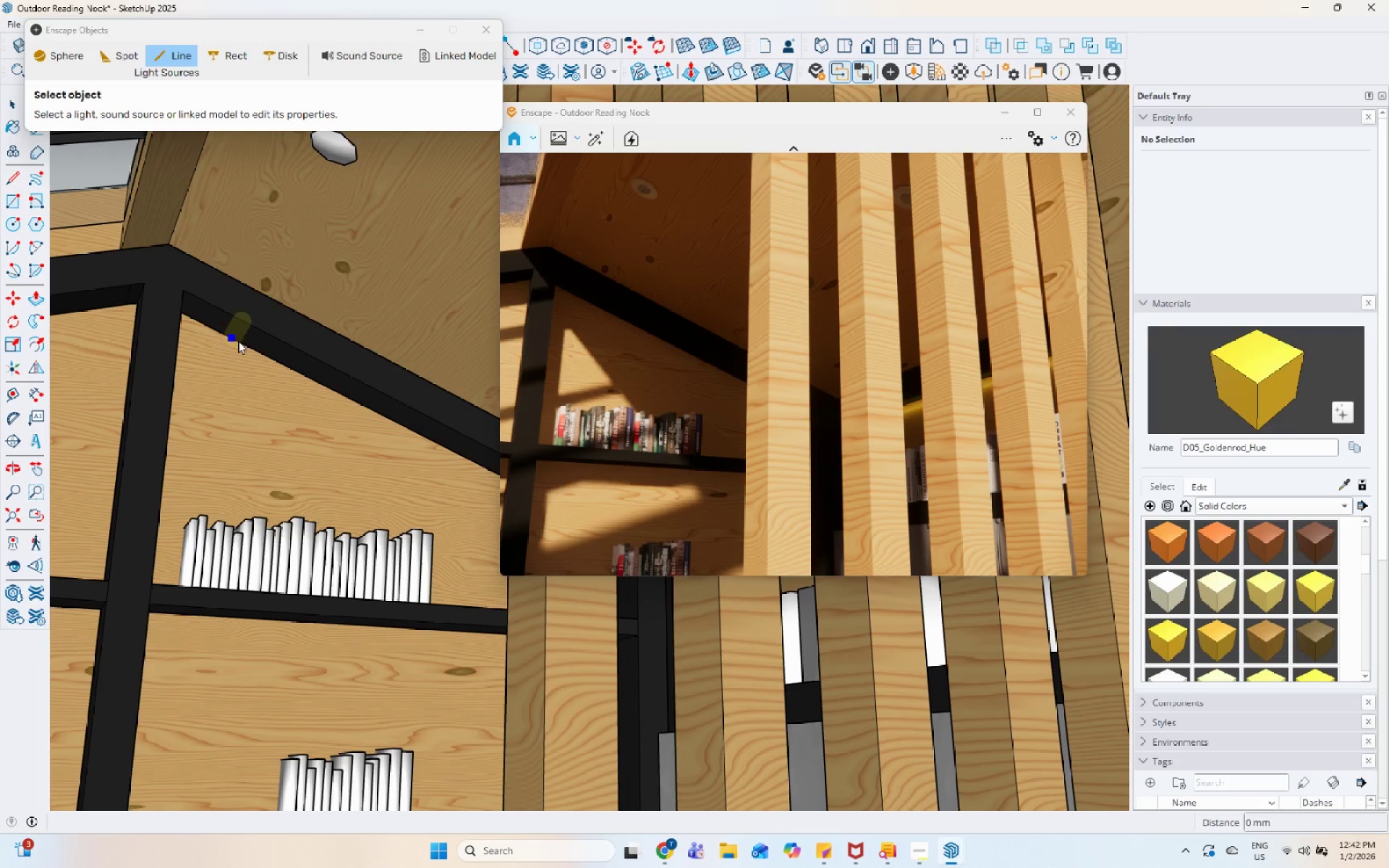 
key(Space)
 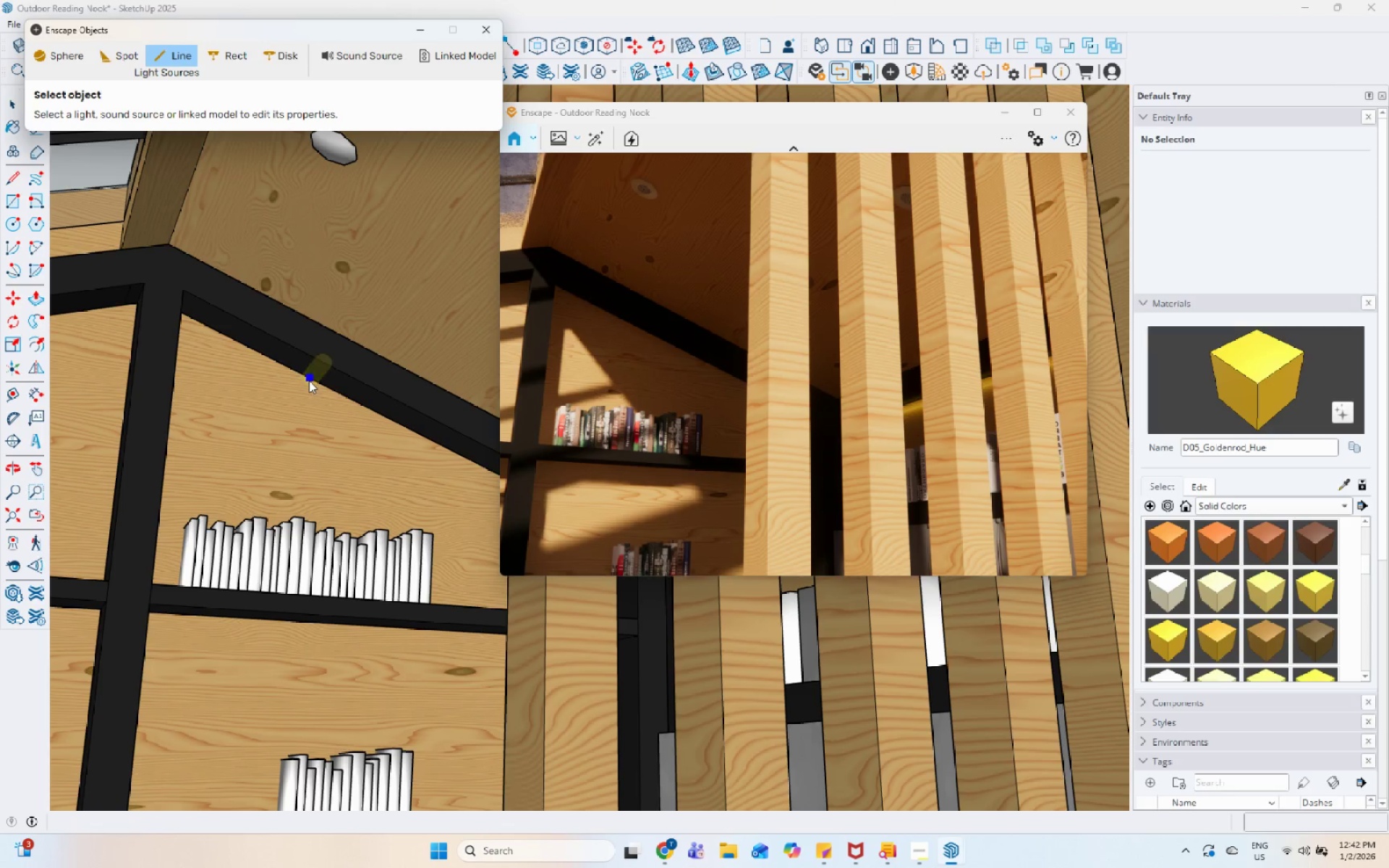 
key(Space)
 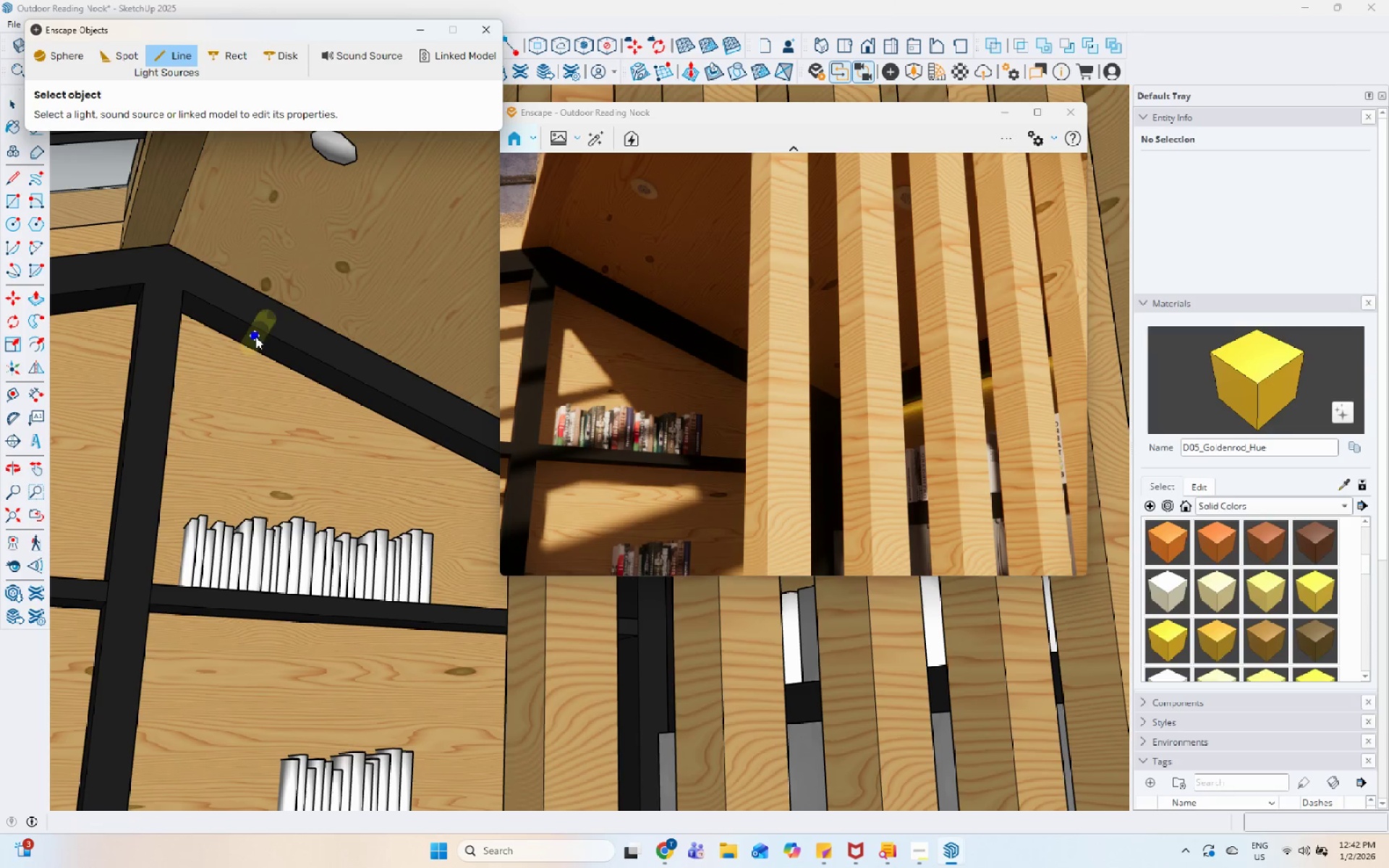 
left_click([259, 353])
 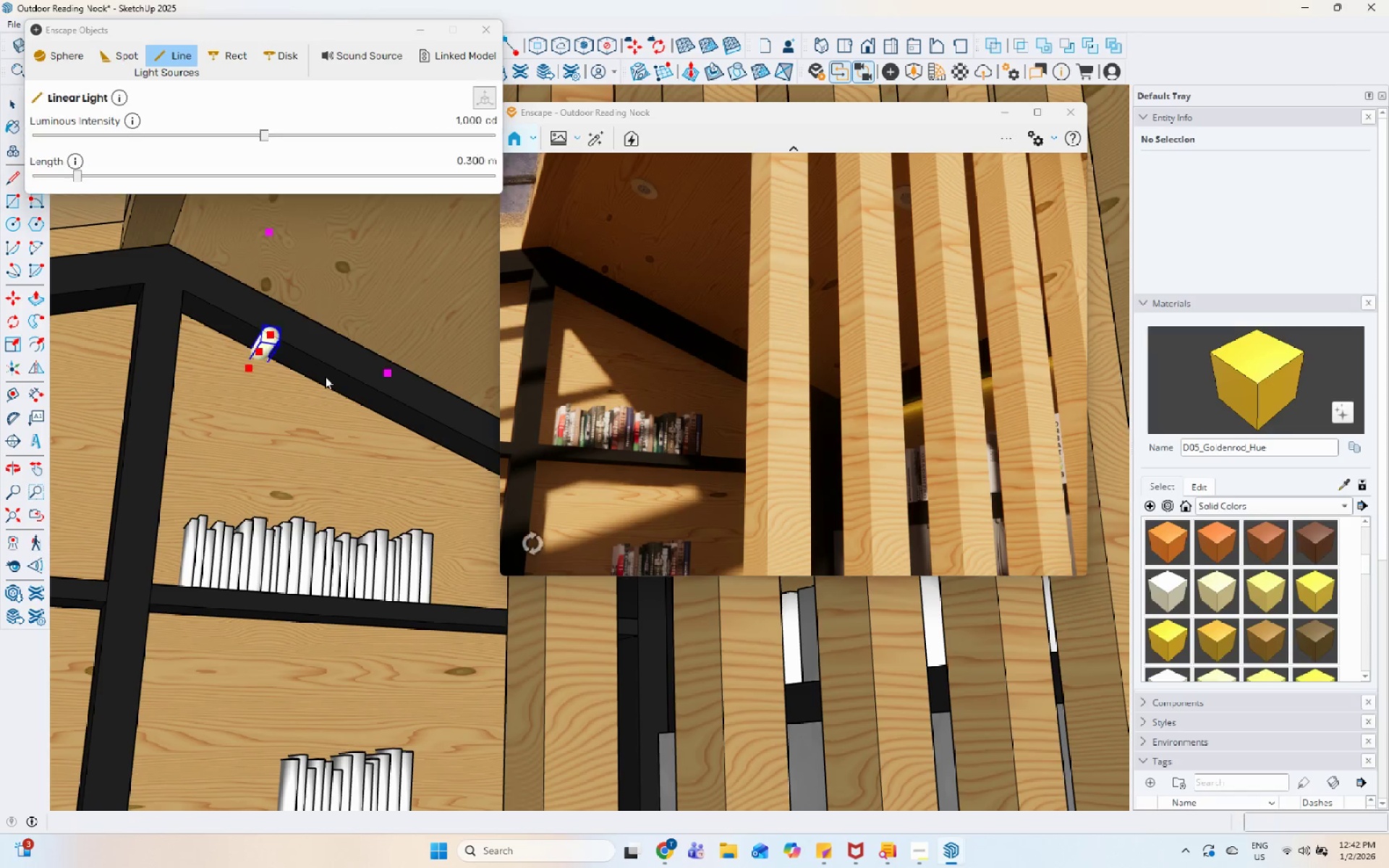 
scroll: coordinate [275, 308], scroll_direction: up, amount: 5.0
 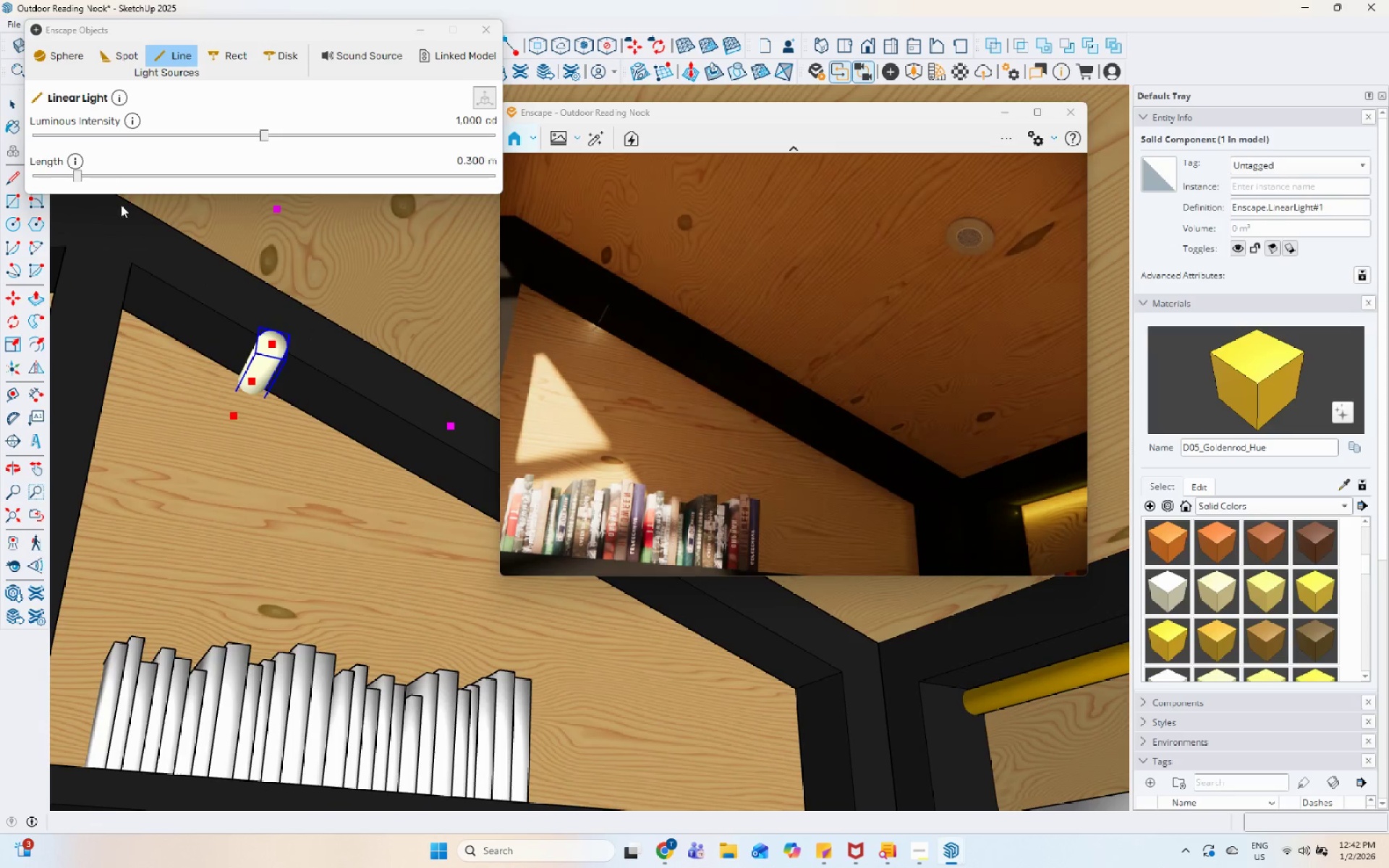 
left_click_drag(start_coordinate=[75, 179], to_coordinate=[107, 179])
 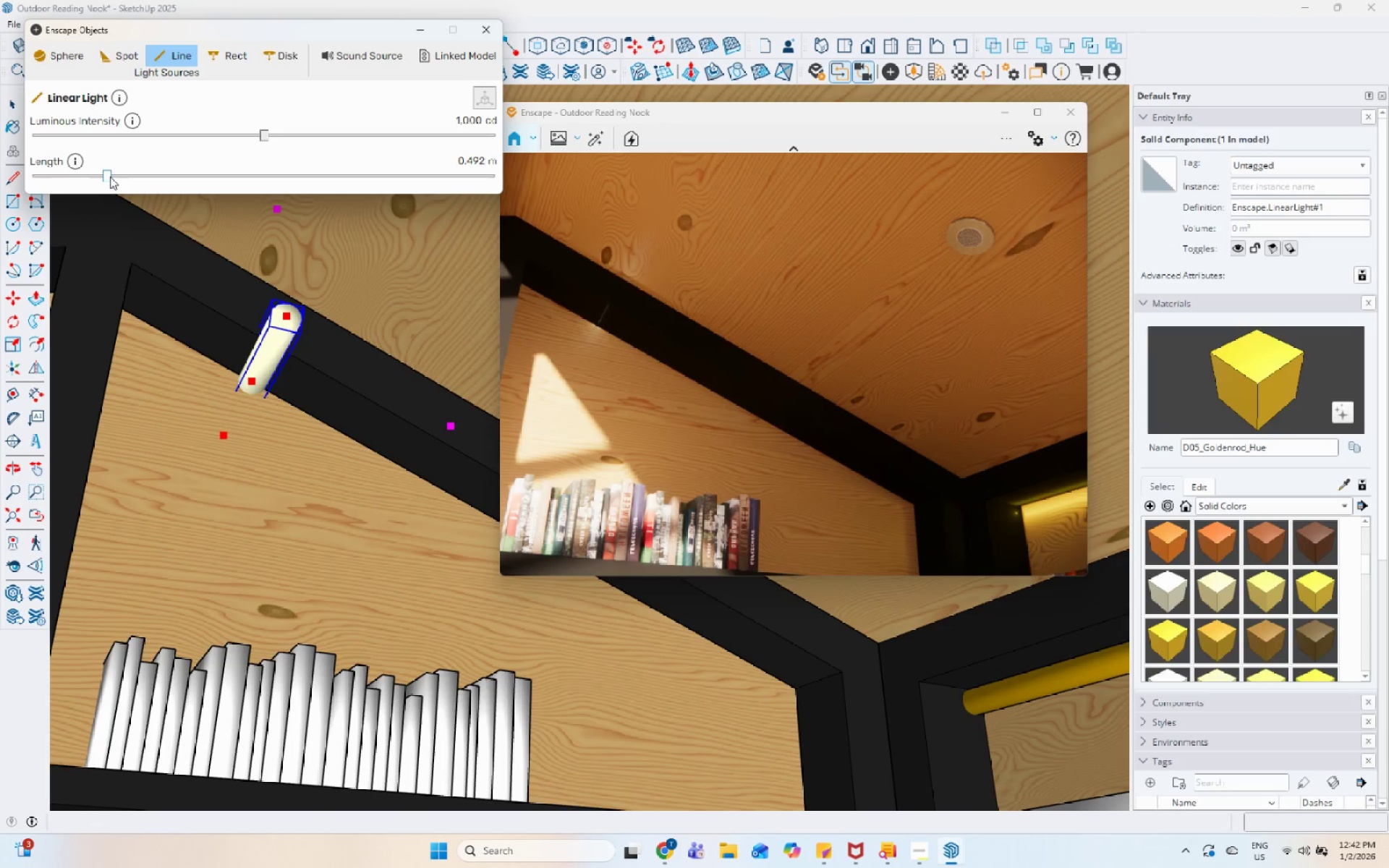 
left_click_drag(start_coordinate=[110, 176], to_coordinate=[150, 184])
 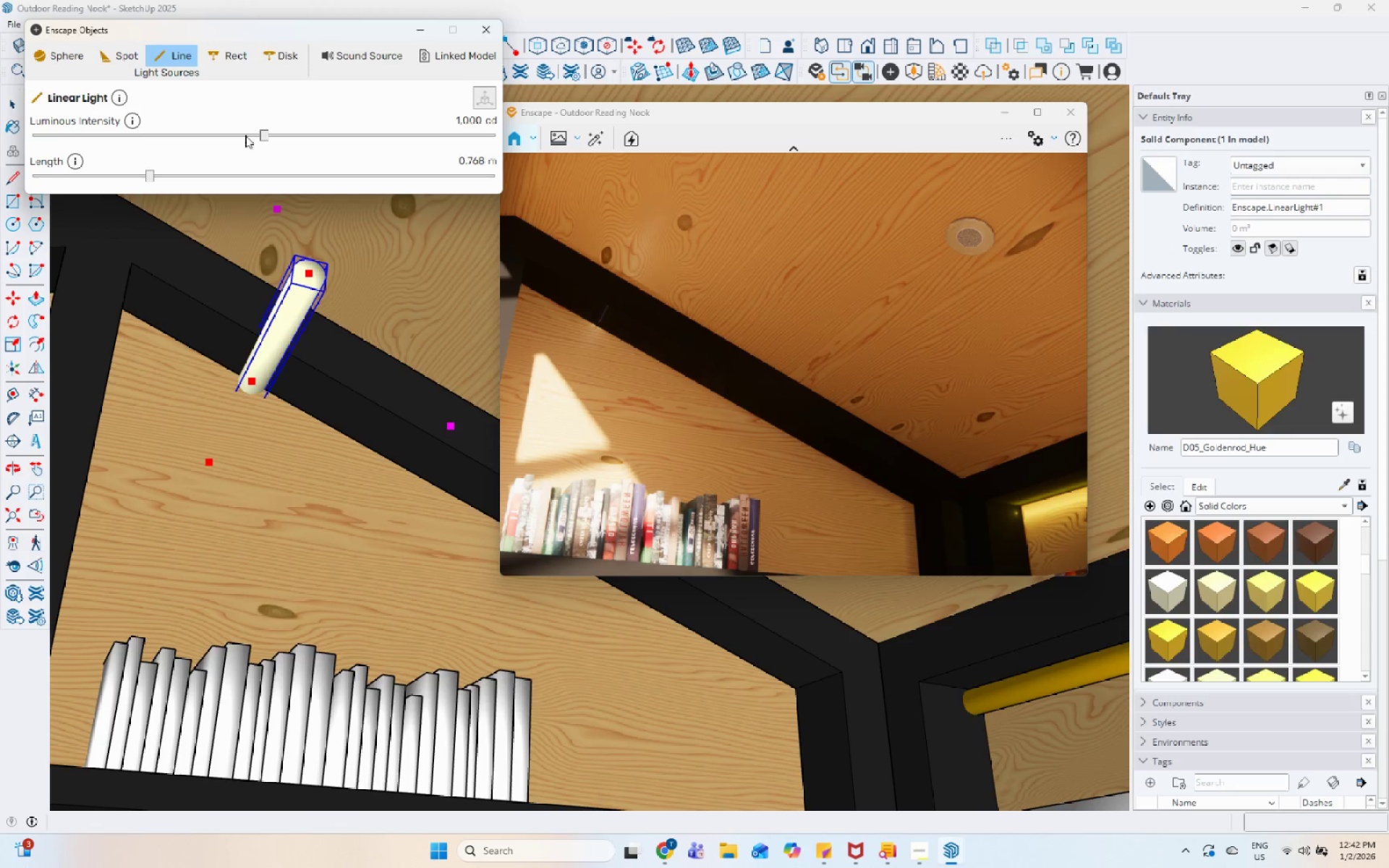 
left_click_drag(start_coordinate=[263, 132], to_coordinate=[292, 140])
 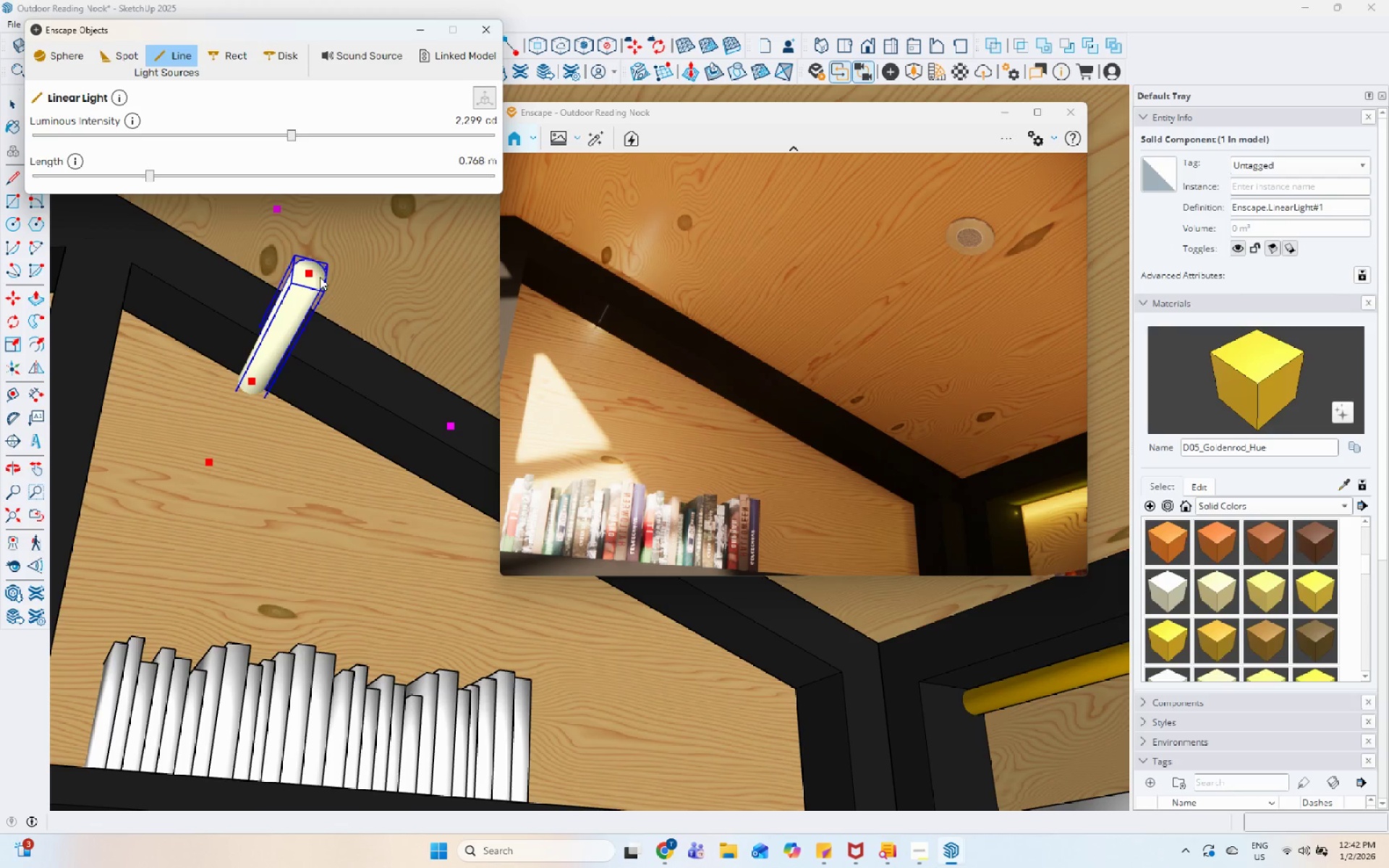 
key(Space)
 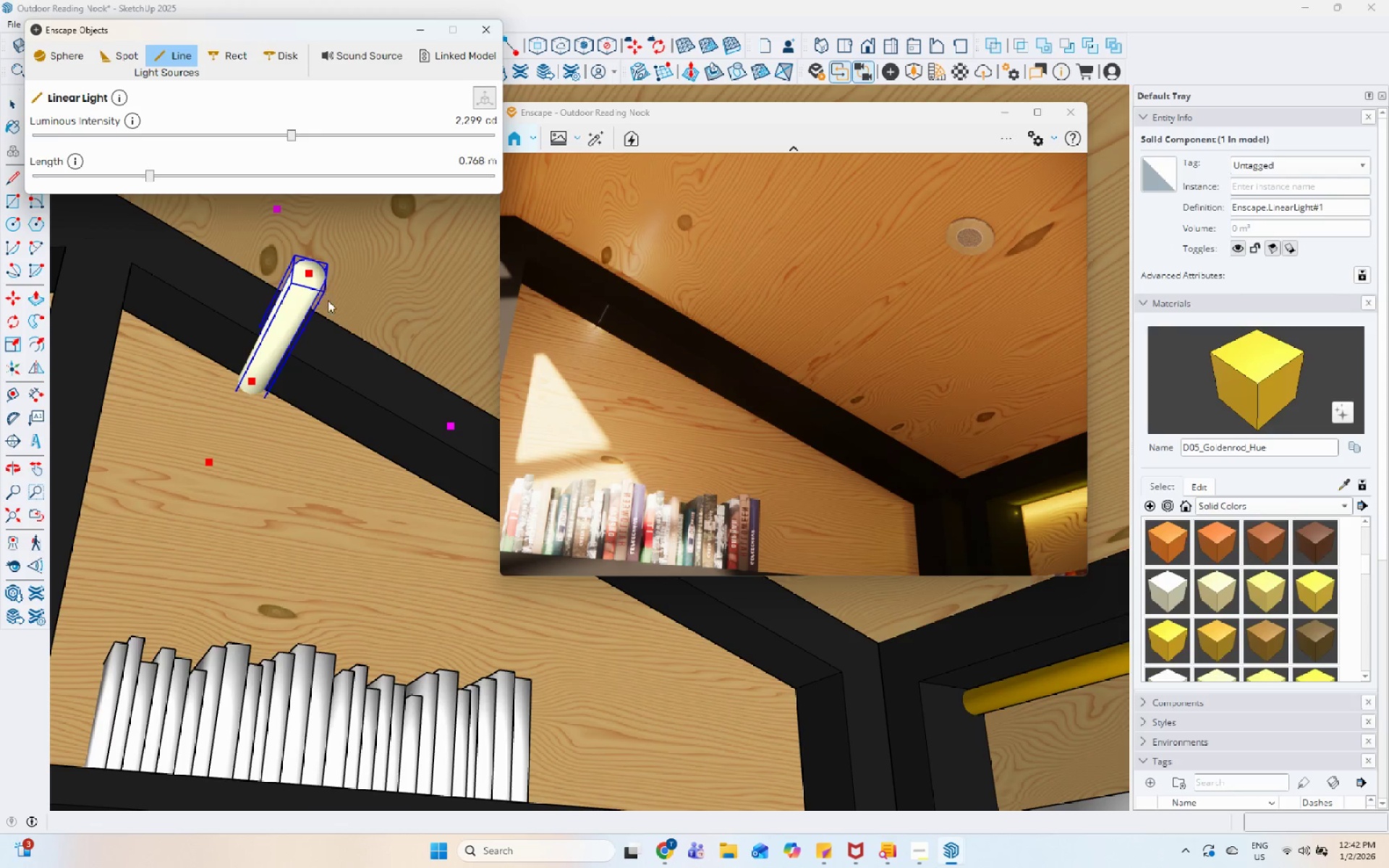 
key(Escape)
 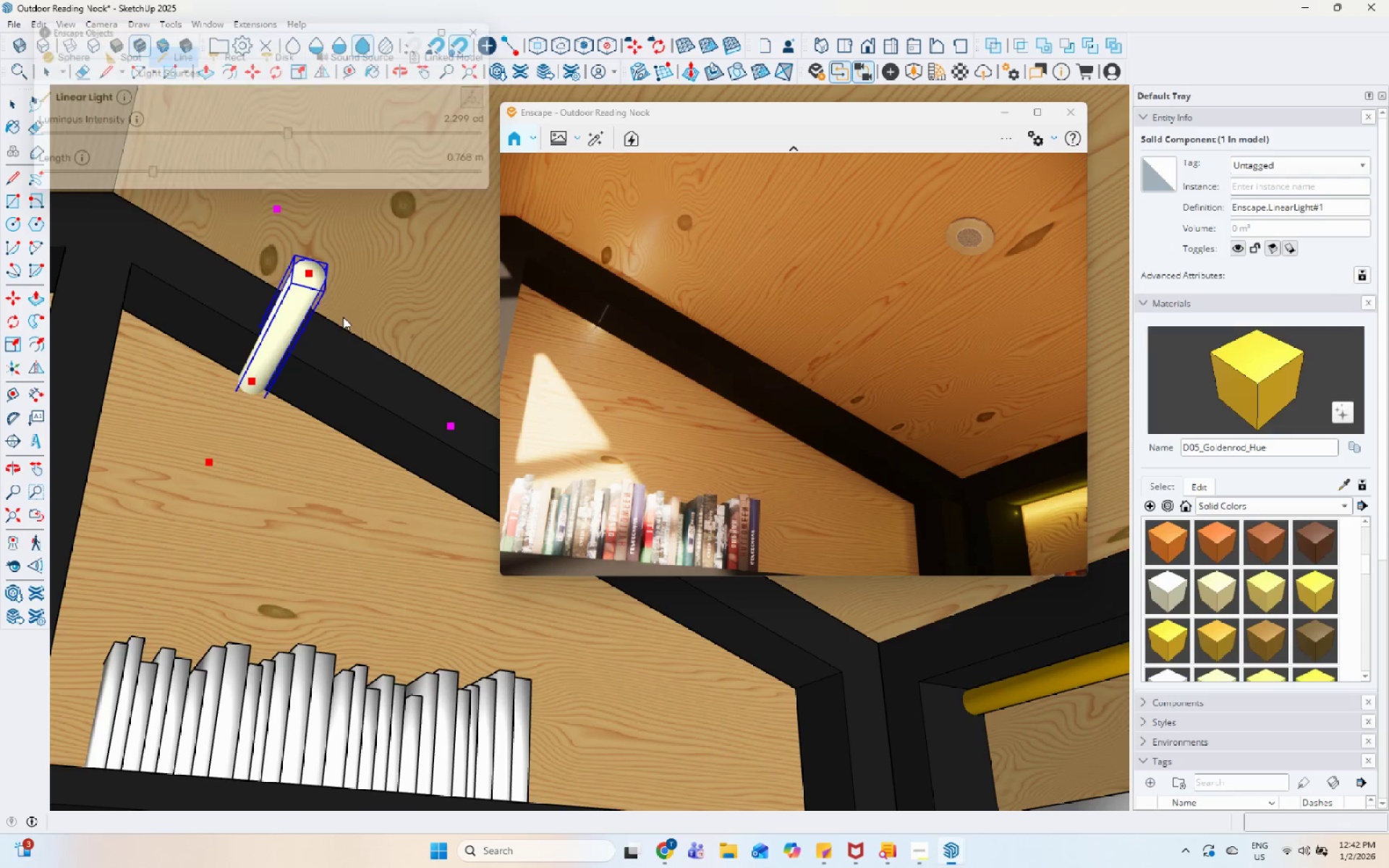 
key(Escape)
 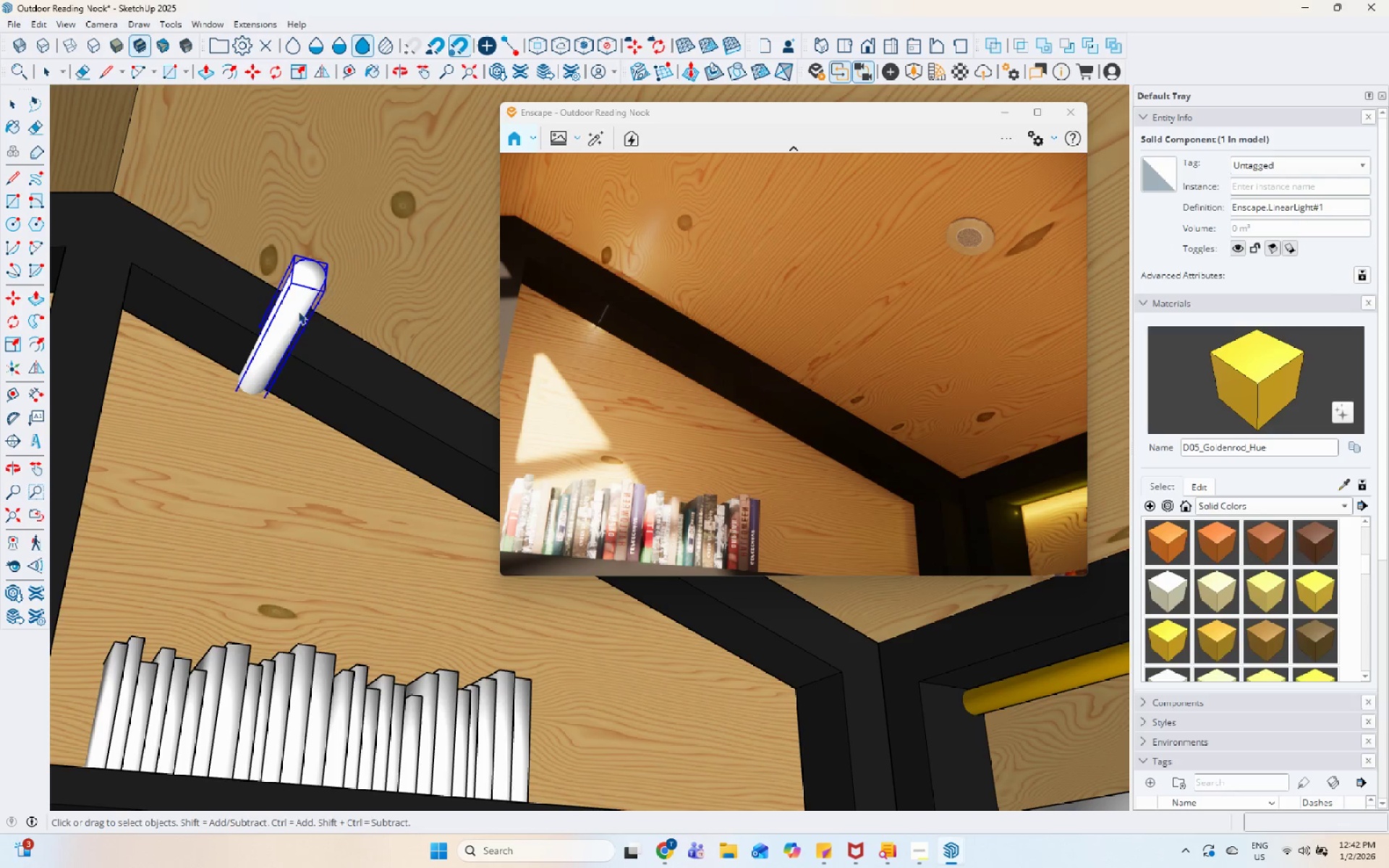 
left_click([298, 311])
 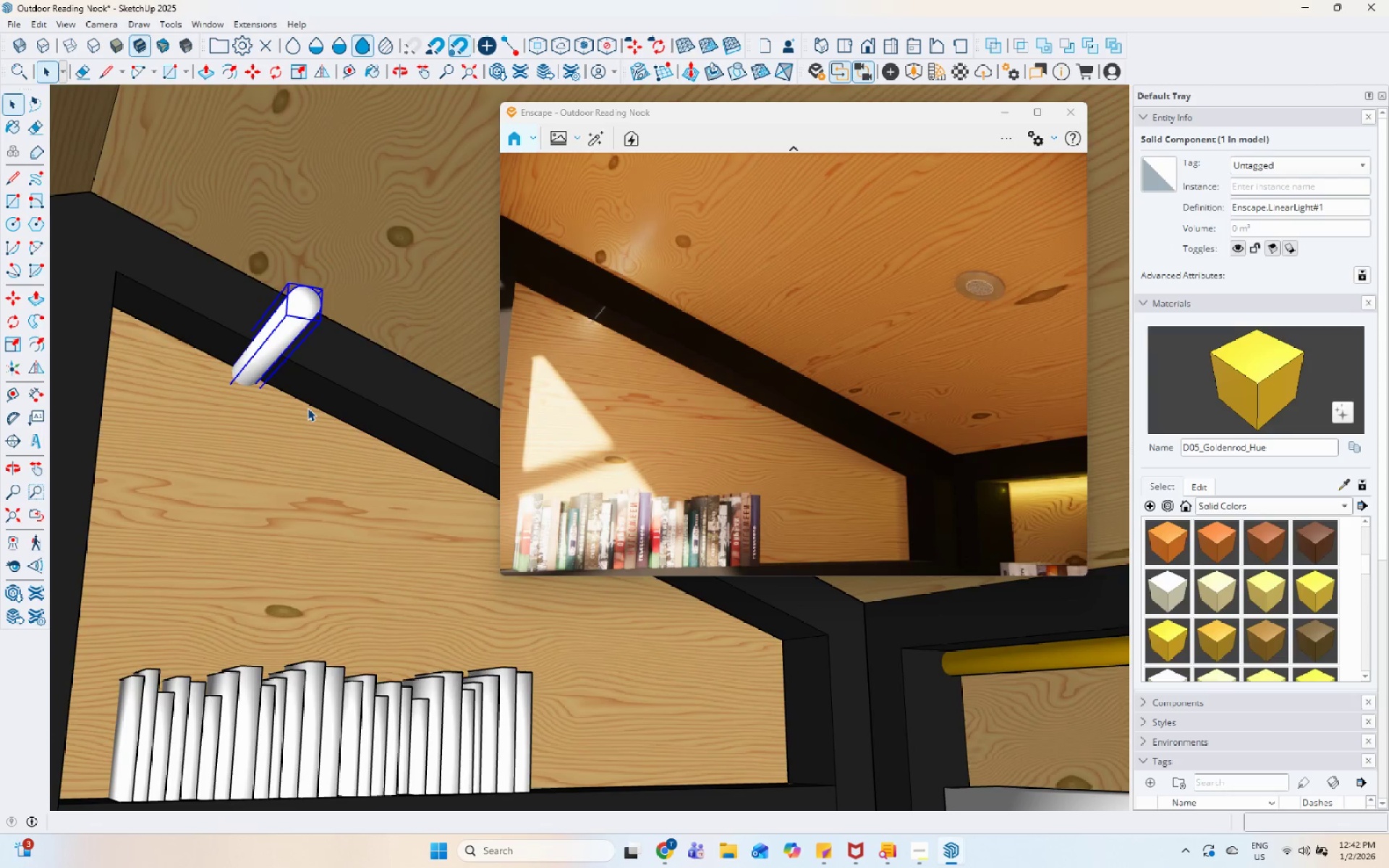 
scroll: coordinate [368, 363], scroll_direction: down, amount: 23.0
 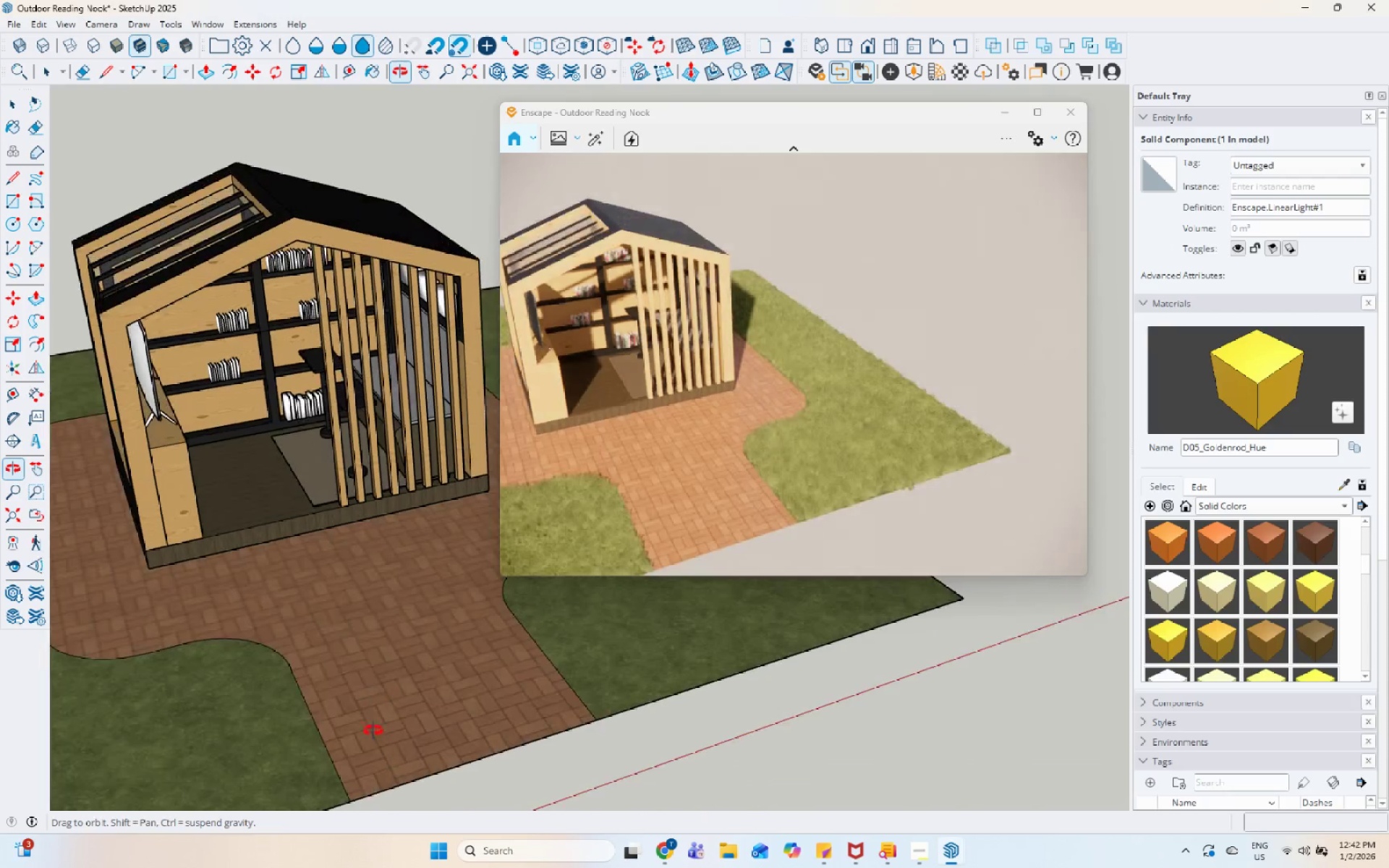 
key(R)
 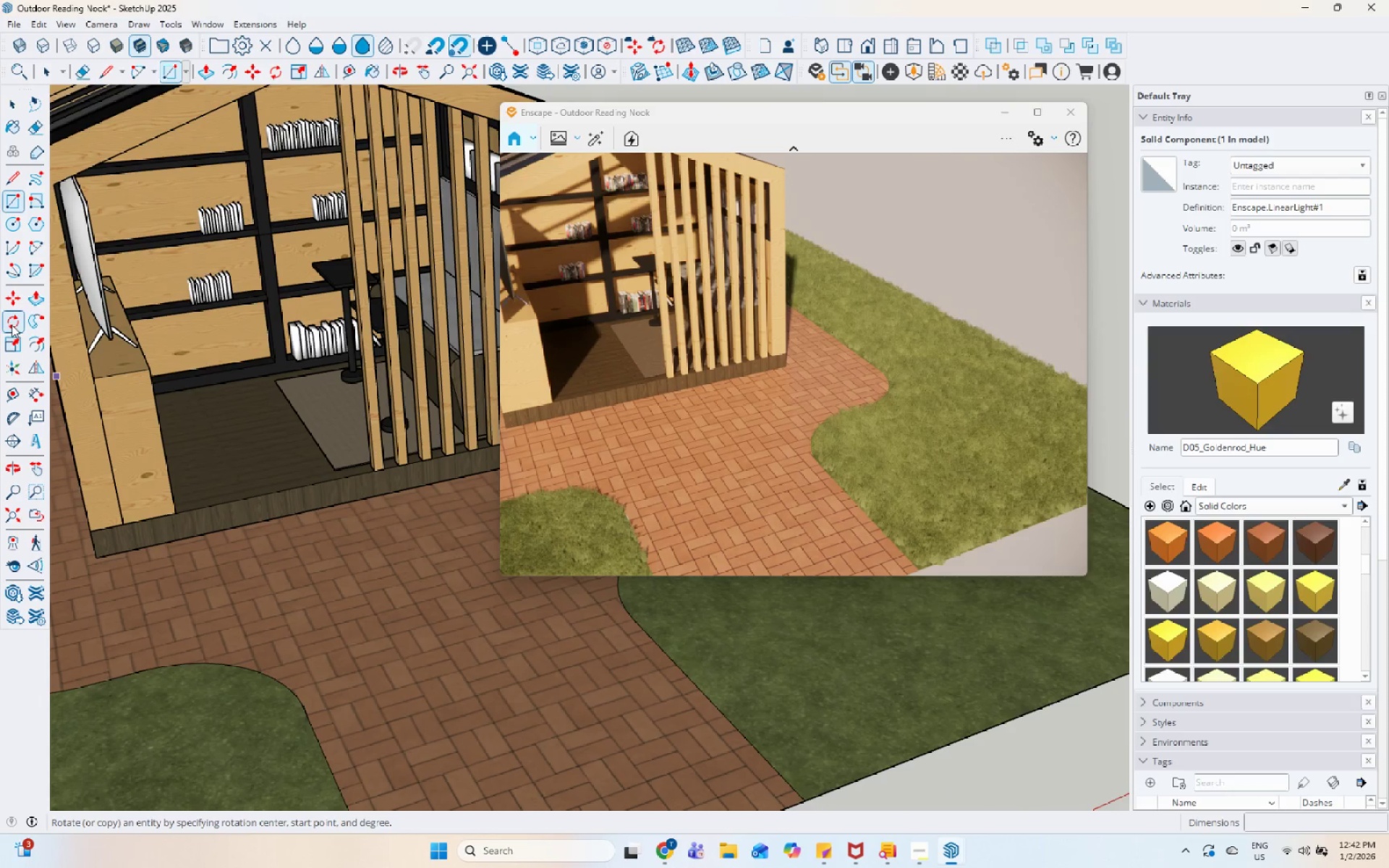 
scroll: coordinate [244, 430], scroll_direction: up, amount: 4.0
 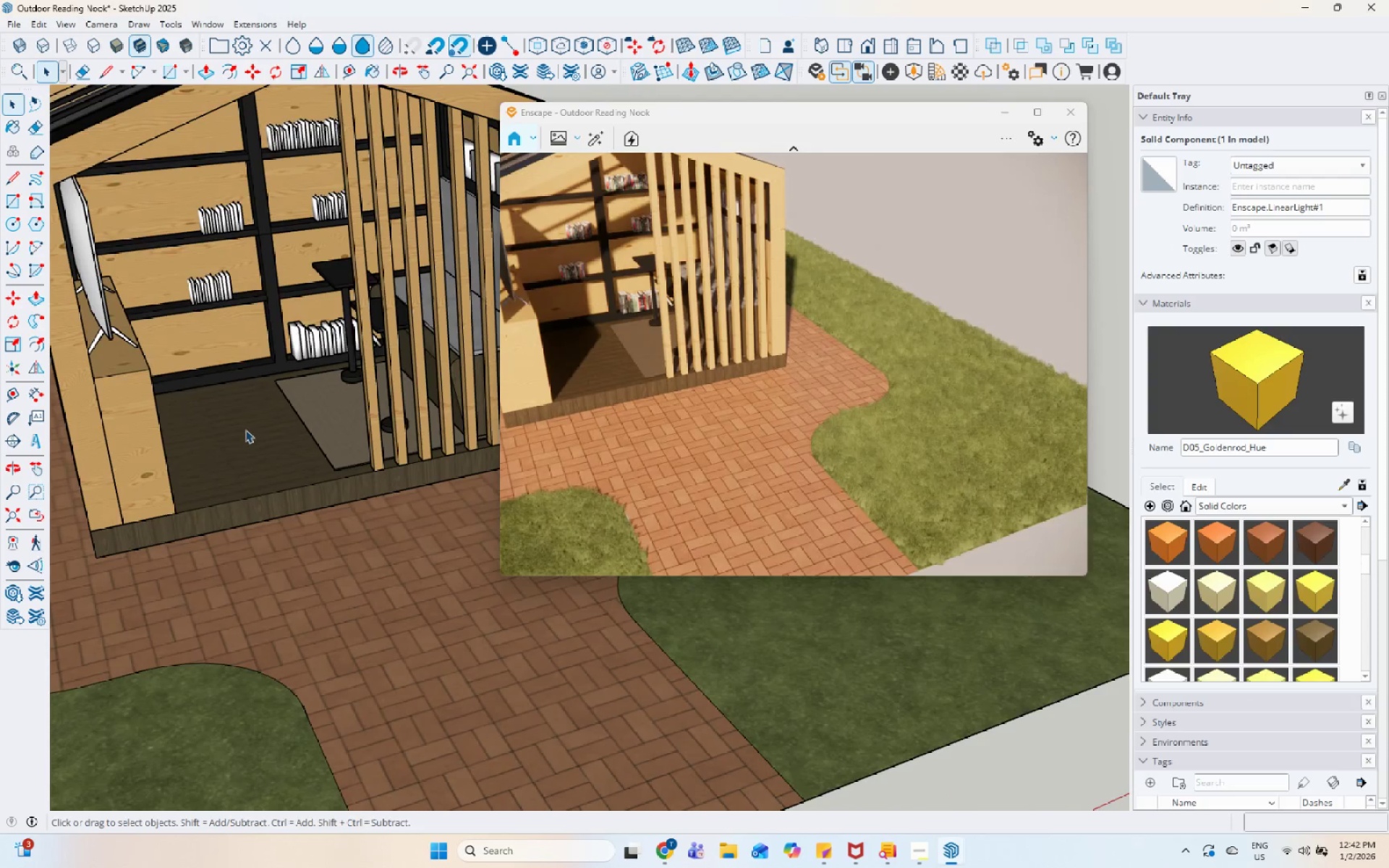 
left_click_drag(start_coordinate=[13, 328], to_coordinate=[20, 328])
 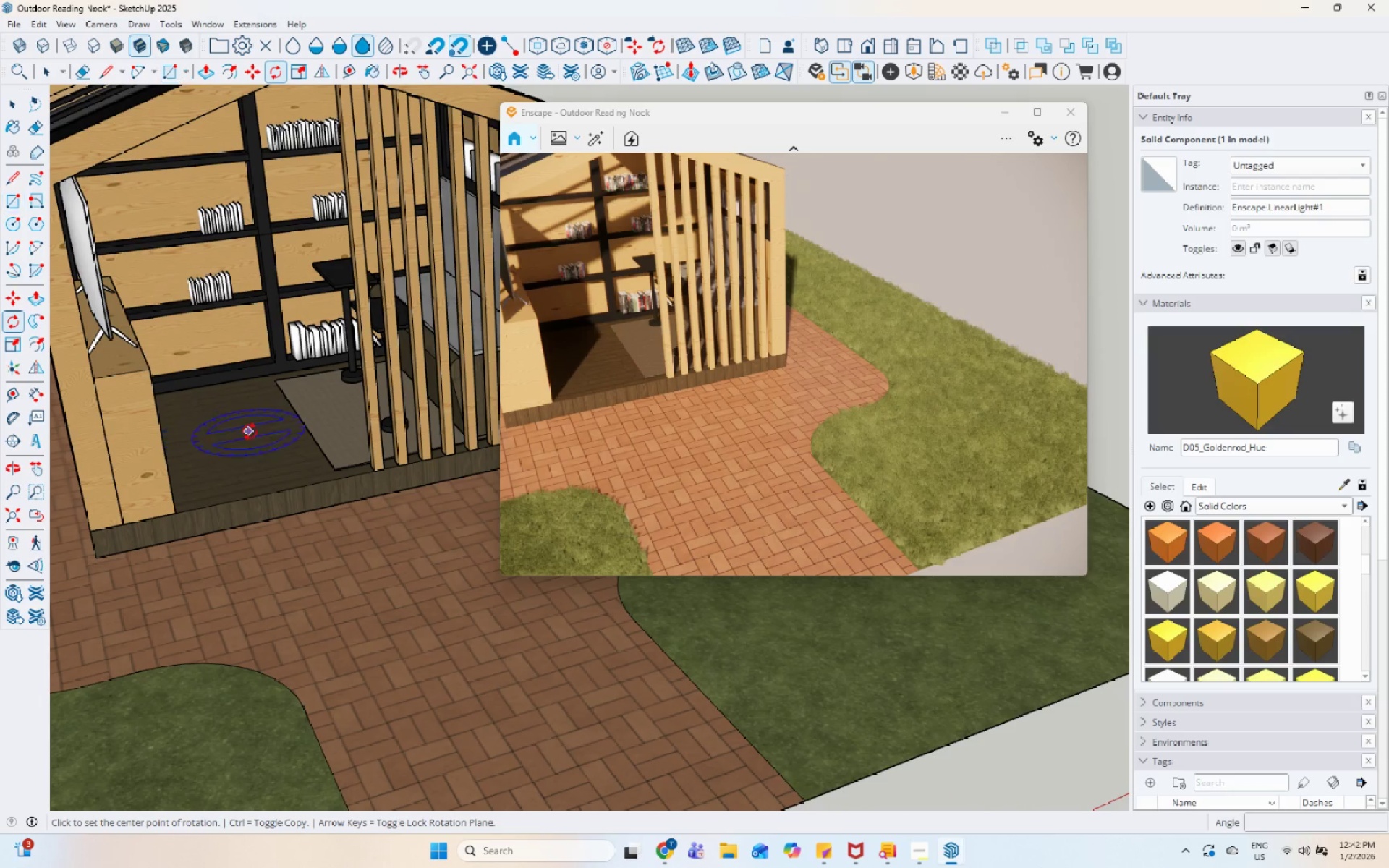 
left_click([242, 420])
 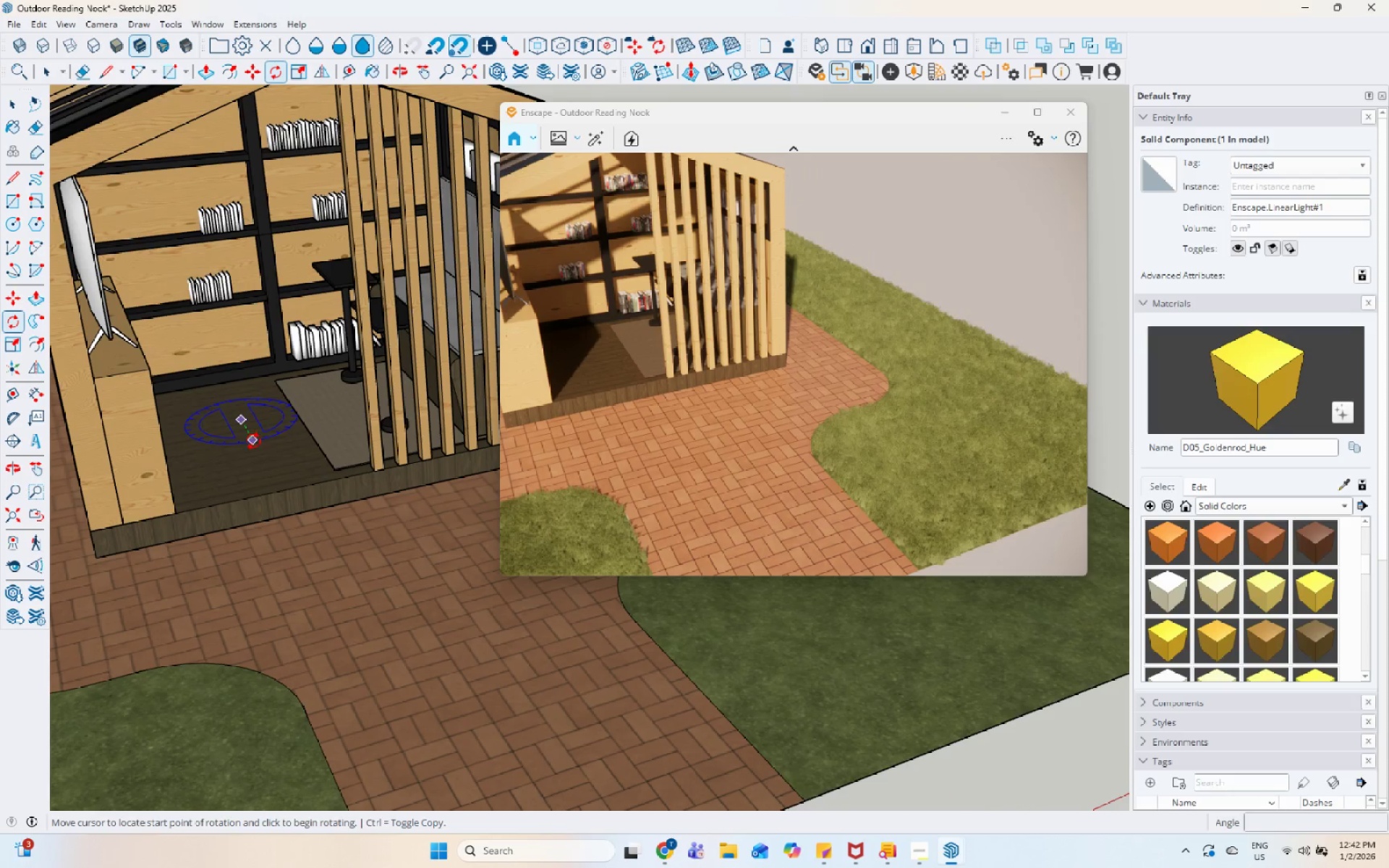 
left_click([252, 446])
 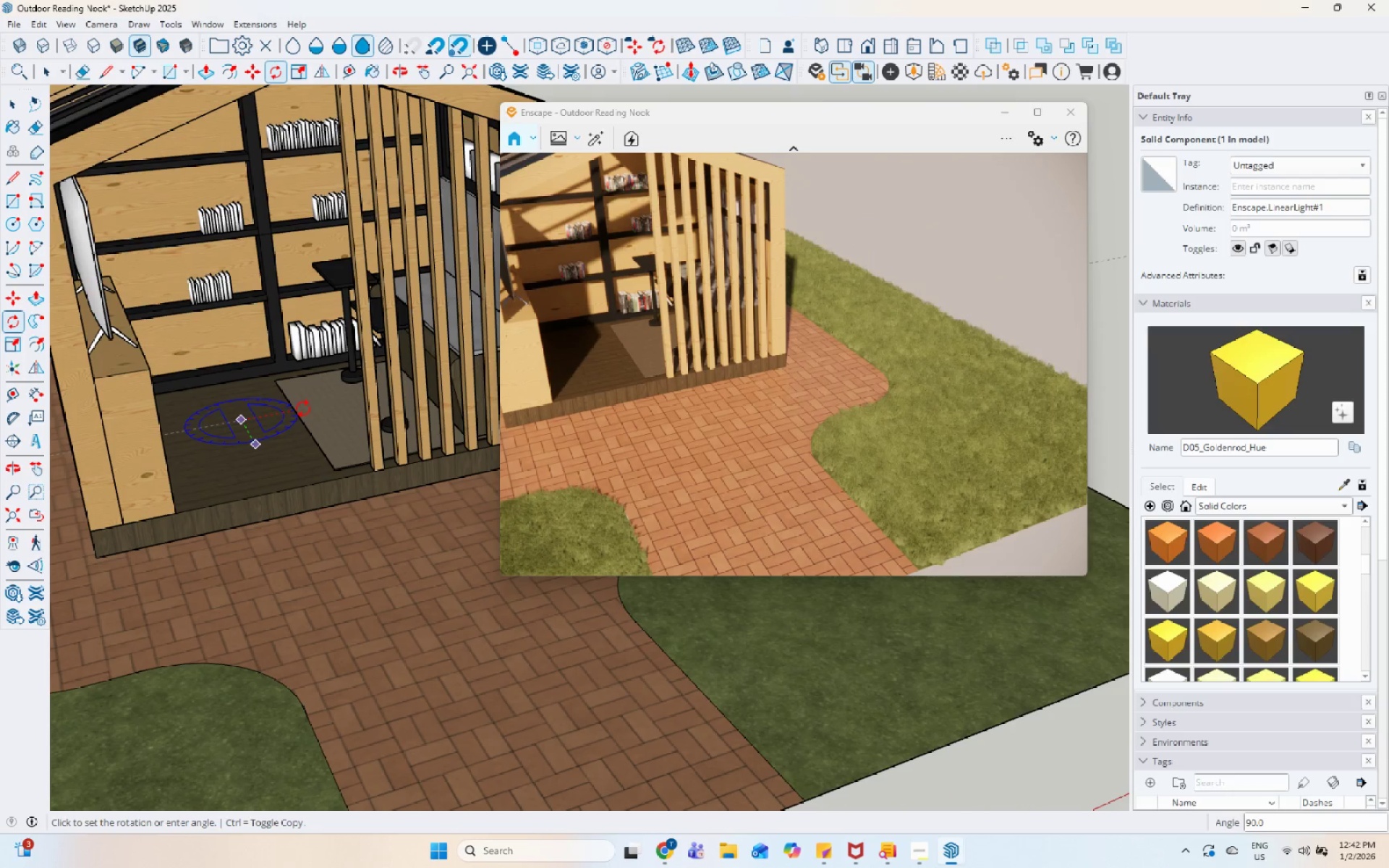 
scroll: coordinate [174, 441], scroll_direction: up, amount: 17.0
 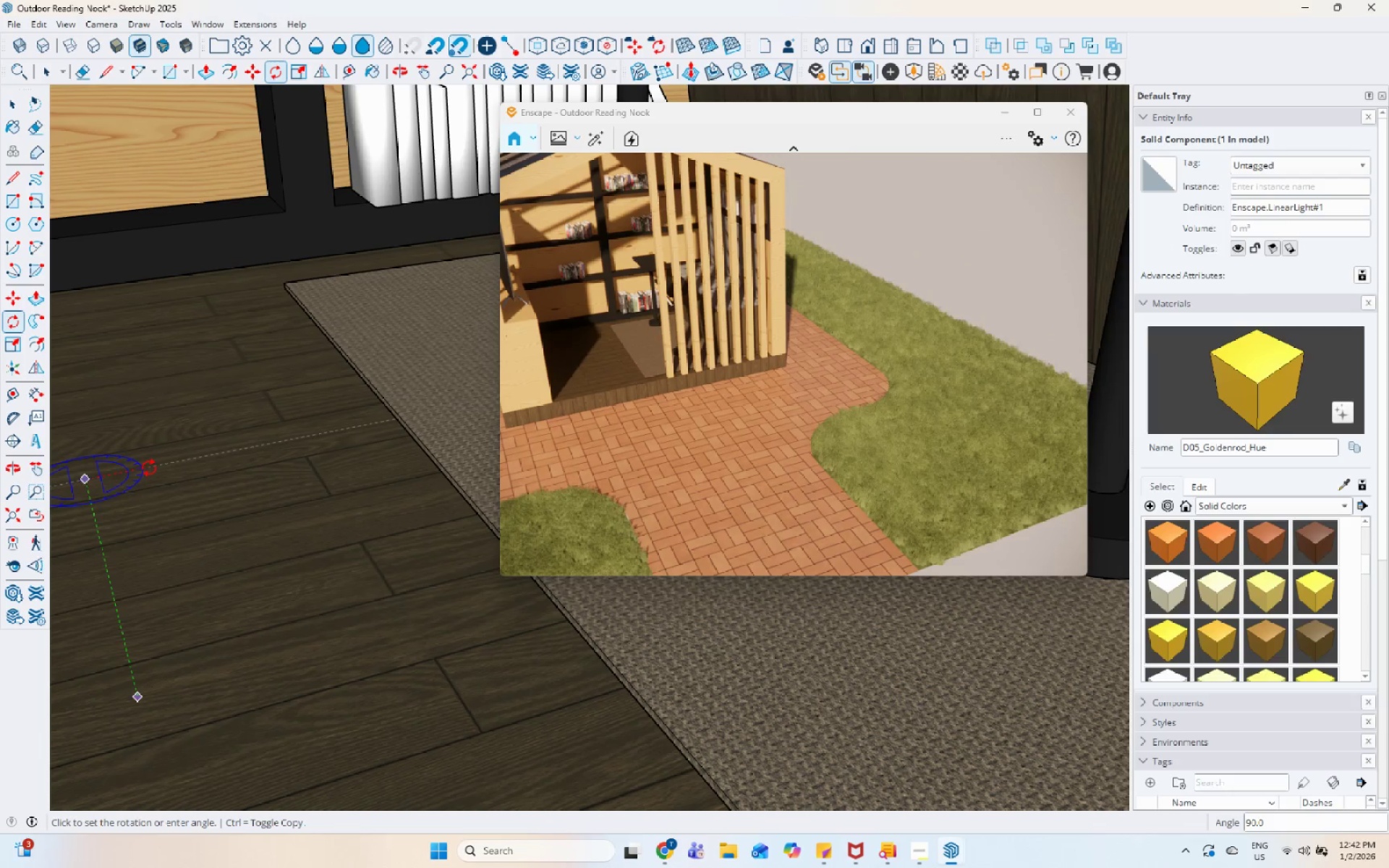 
scroll: coordinate [308, 547], scroll_direction: down, amount: 28.0
 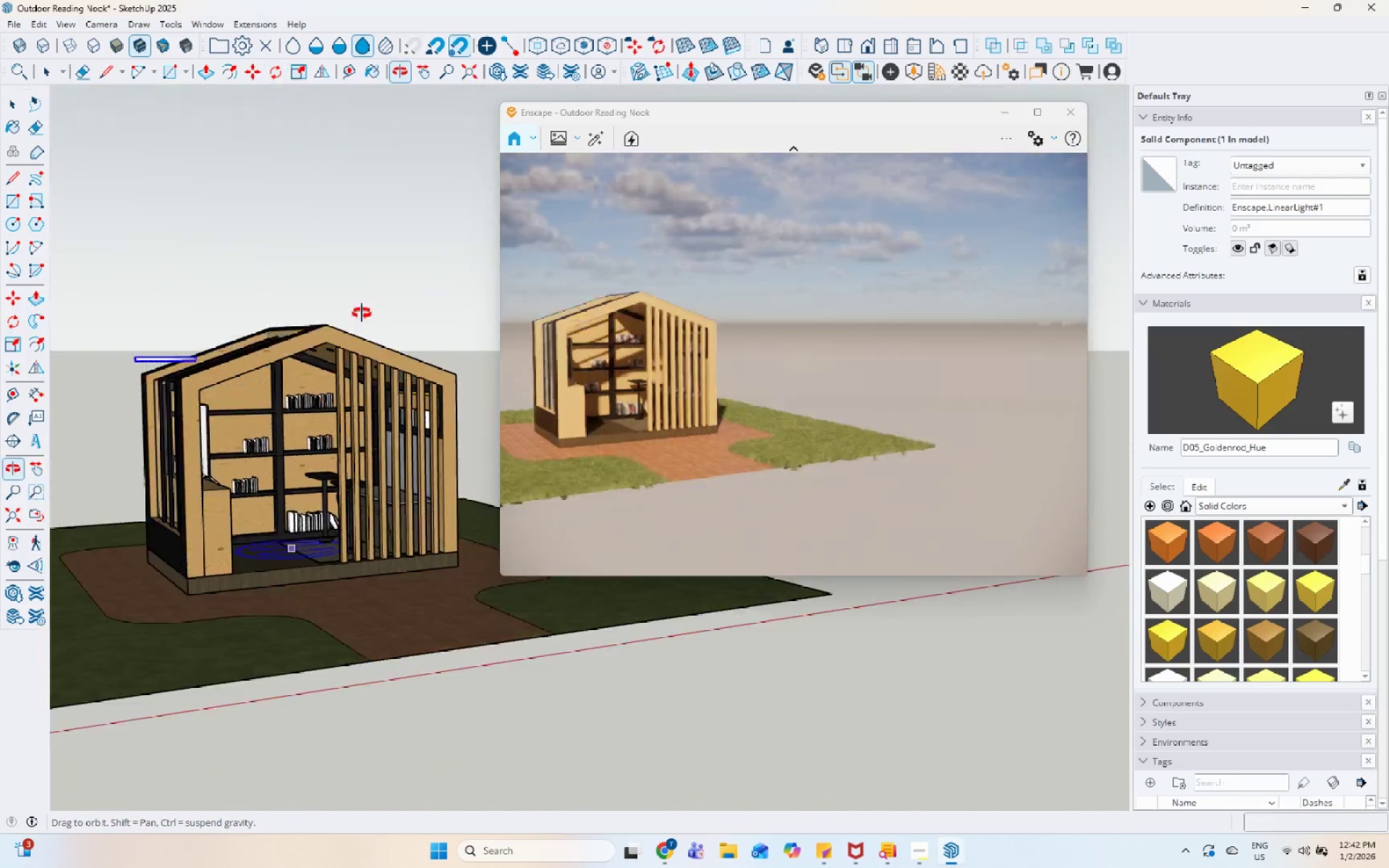 
key(Space)
 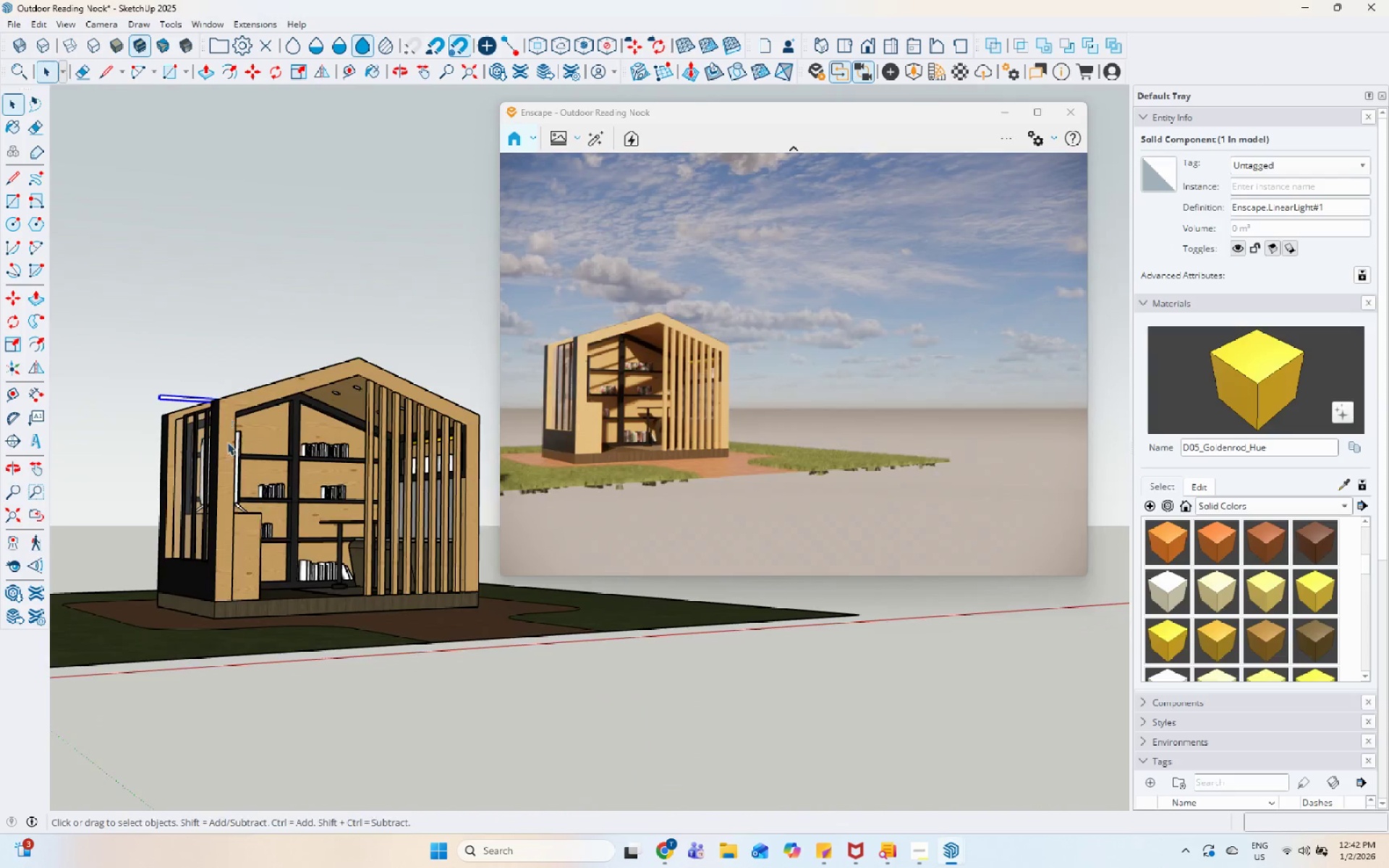 
scroll: coordinate [362, 437], scroll_direction: none, amount: 0.0
 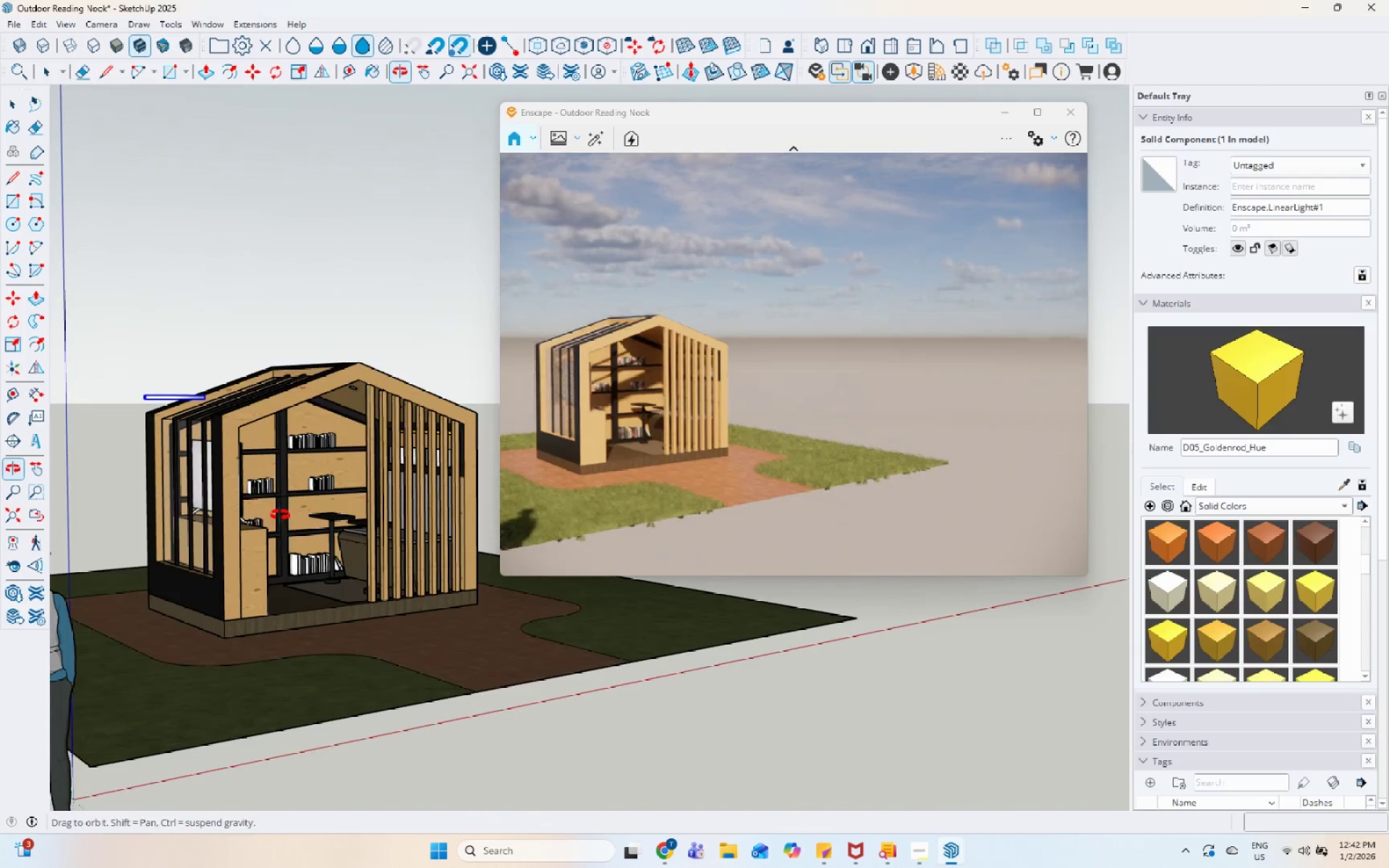 
scroll: coordinate [185, 406], scroll_direction: up, amount: 9.0
 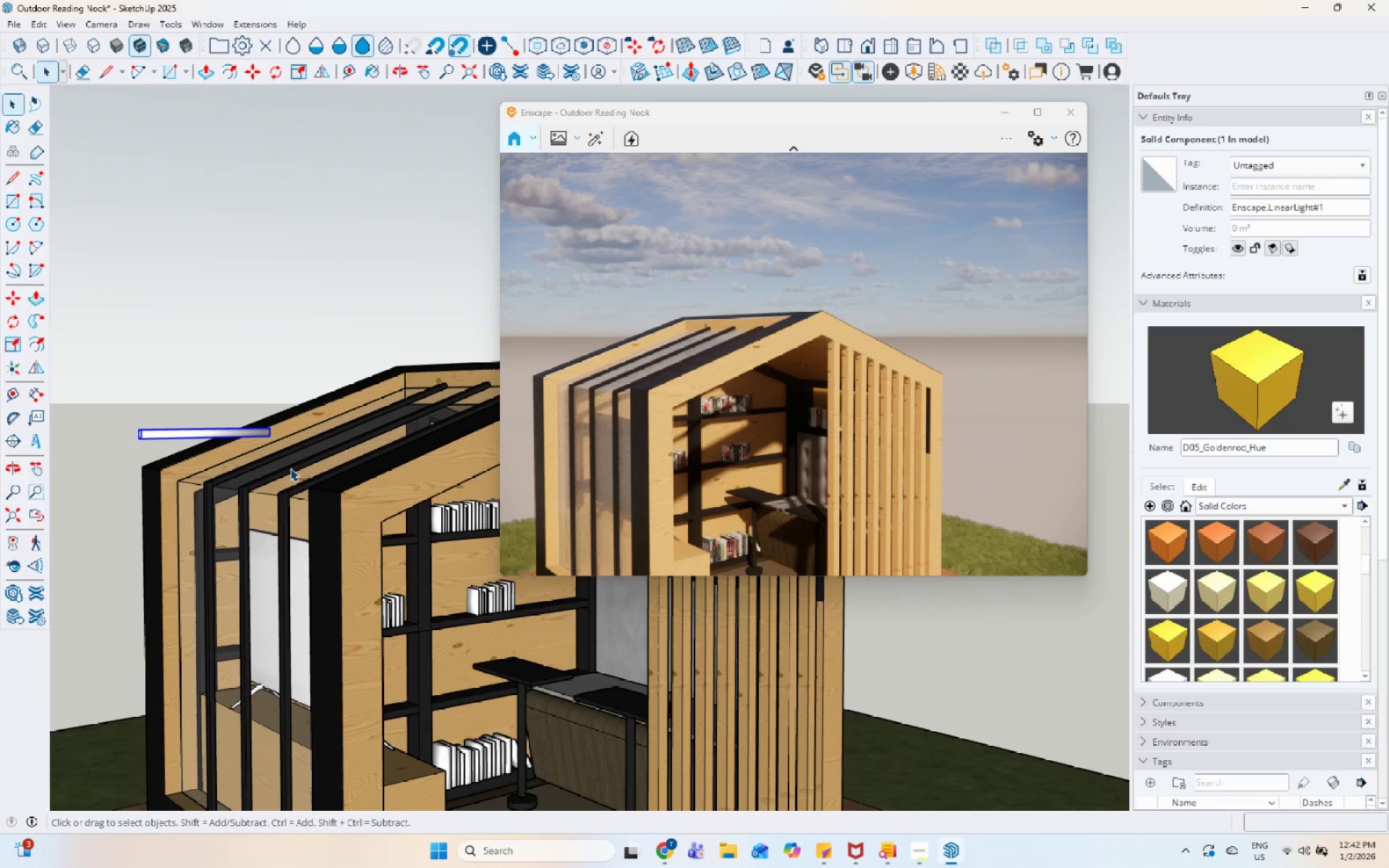 
key(M)
 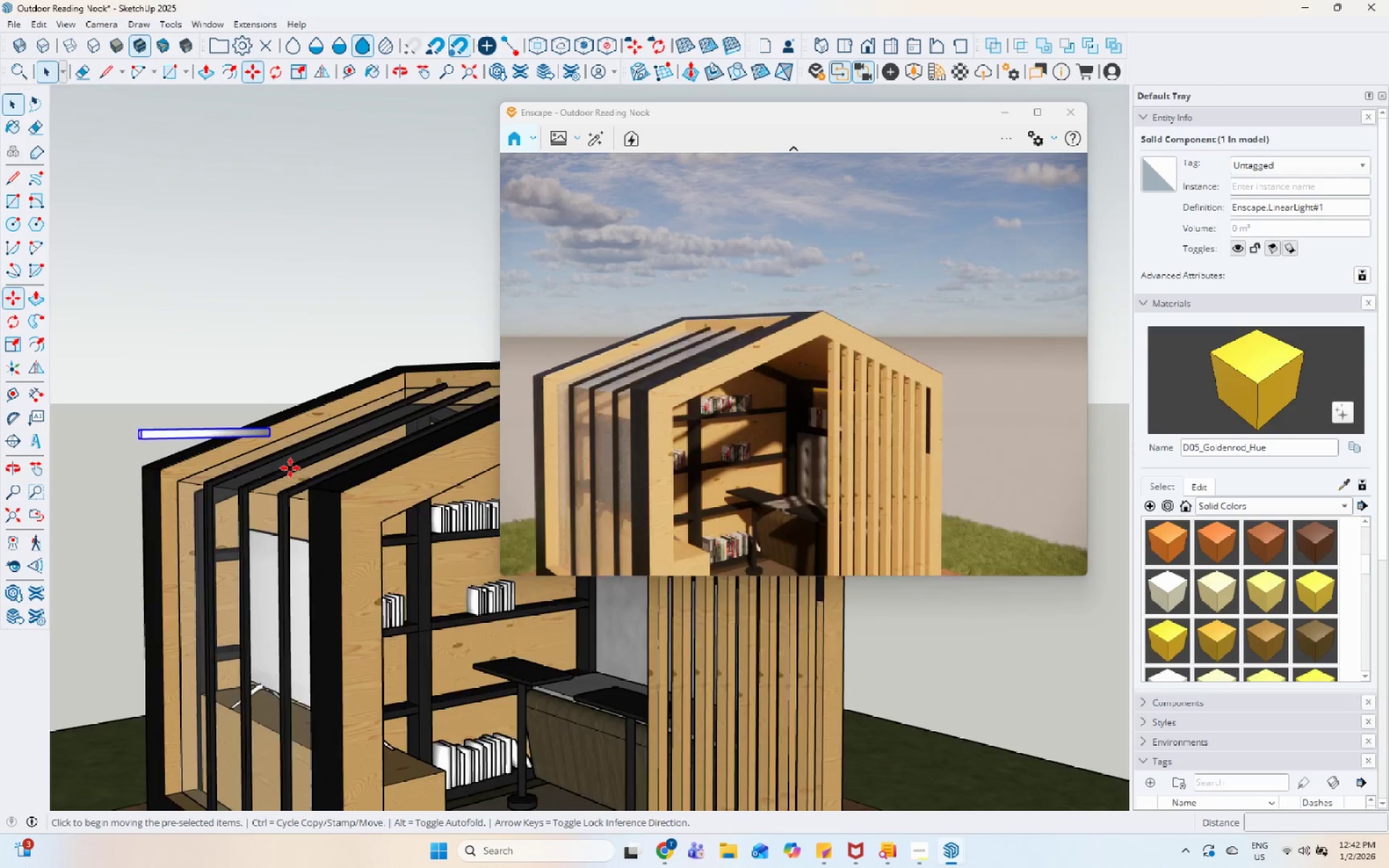 
scroll: coordinate [275, 438], scroll_direction: up, amount: 10.0
 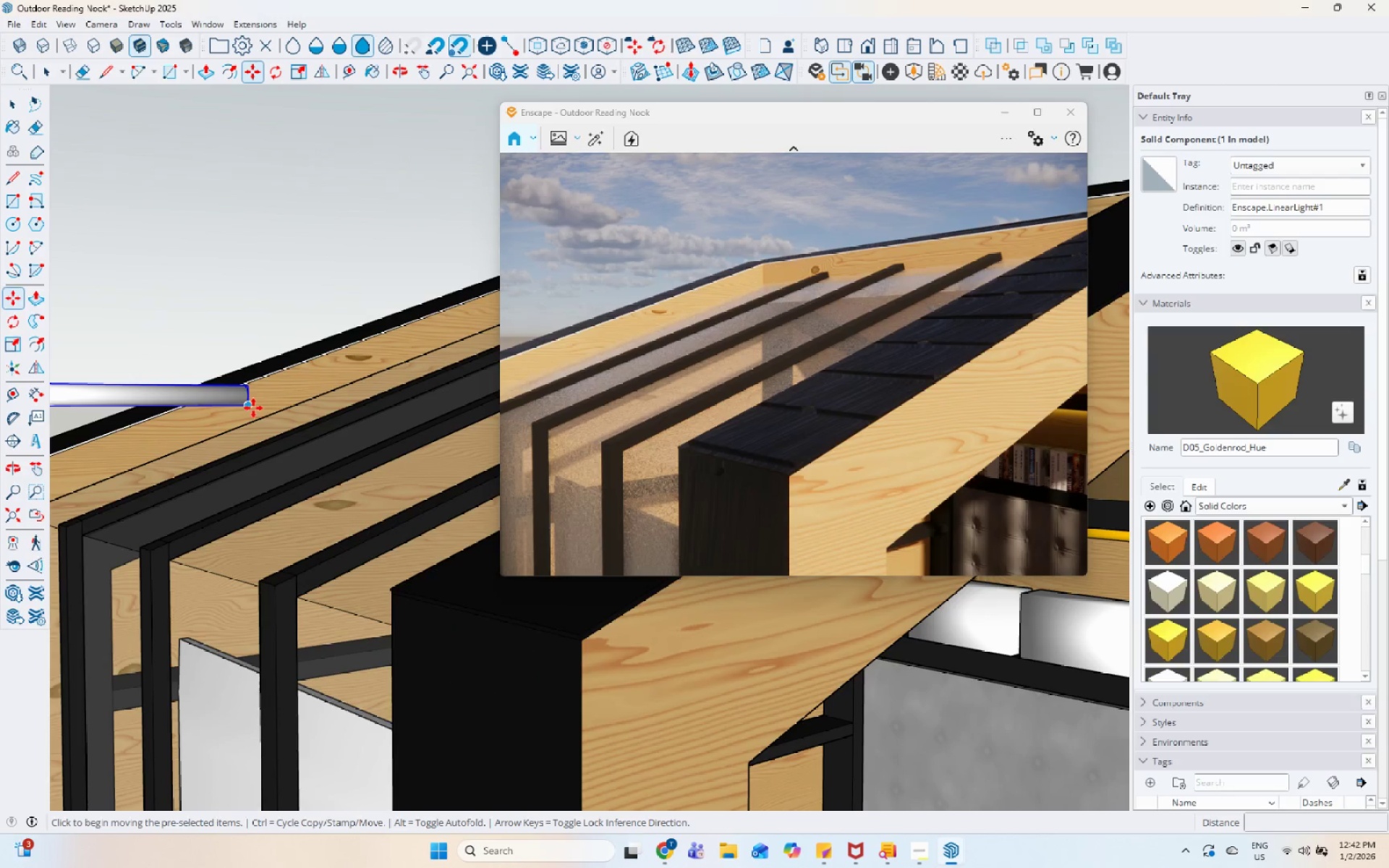 
left_click_drag(start_coordinate=[252, 409], to_coordinate=[247, 432])
 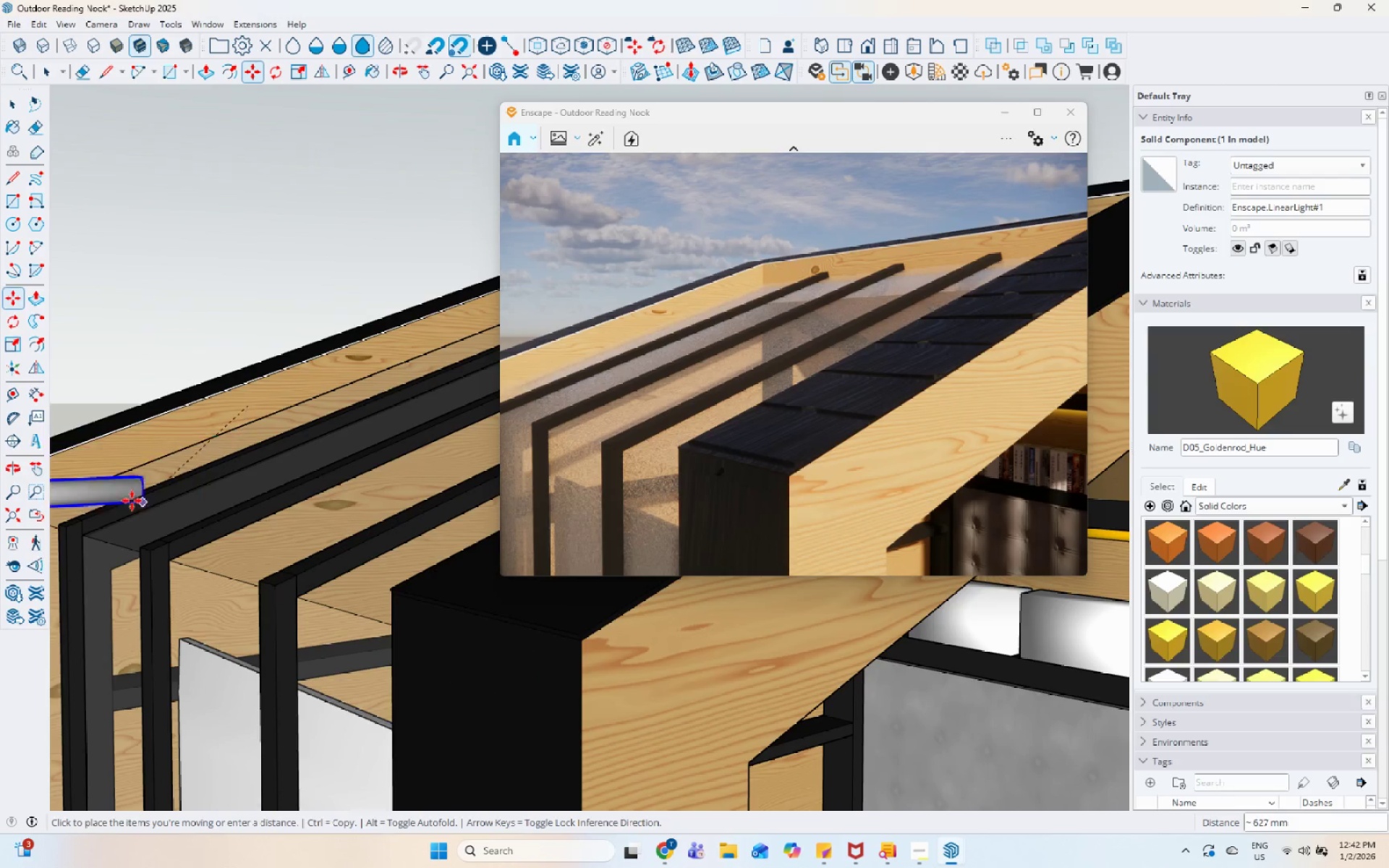 
scroll: coordinate [451, 433], scroll_direction: down, amount: 10.0
 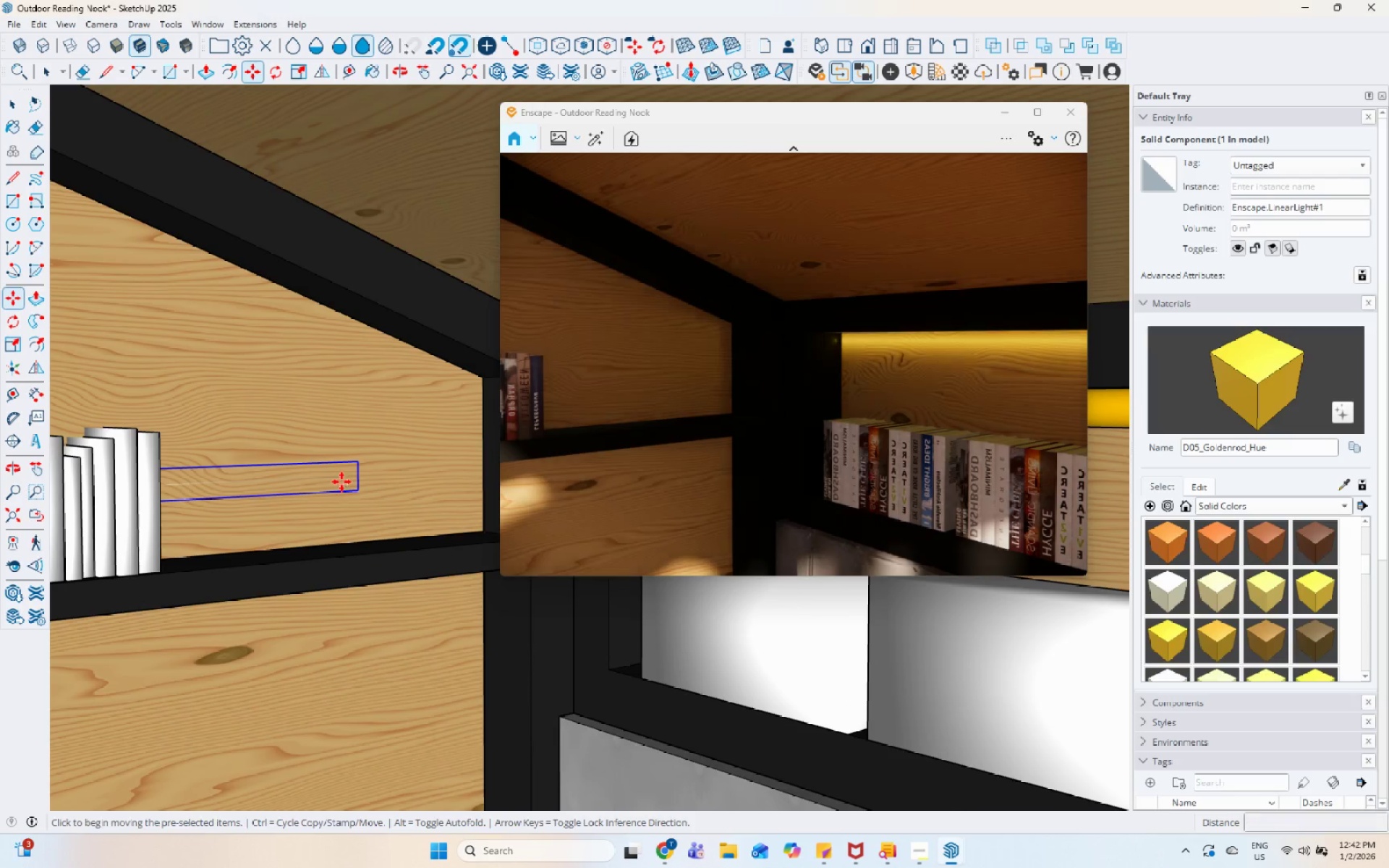 
scroll: coordinate [389, 425], scroll_direction: up, amount: 1.0
 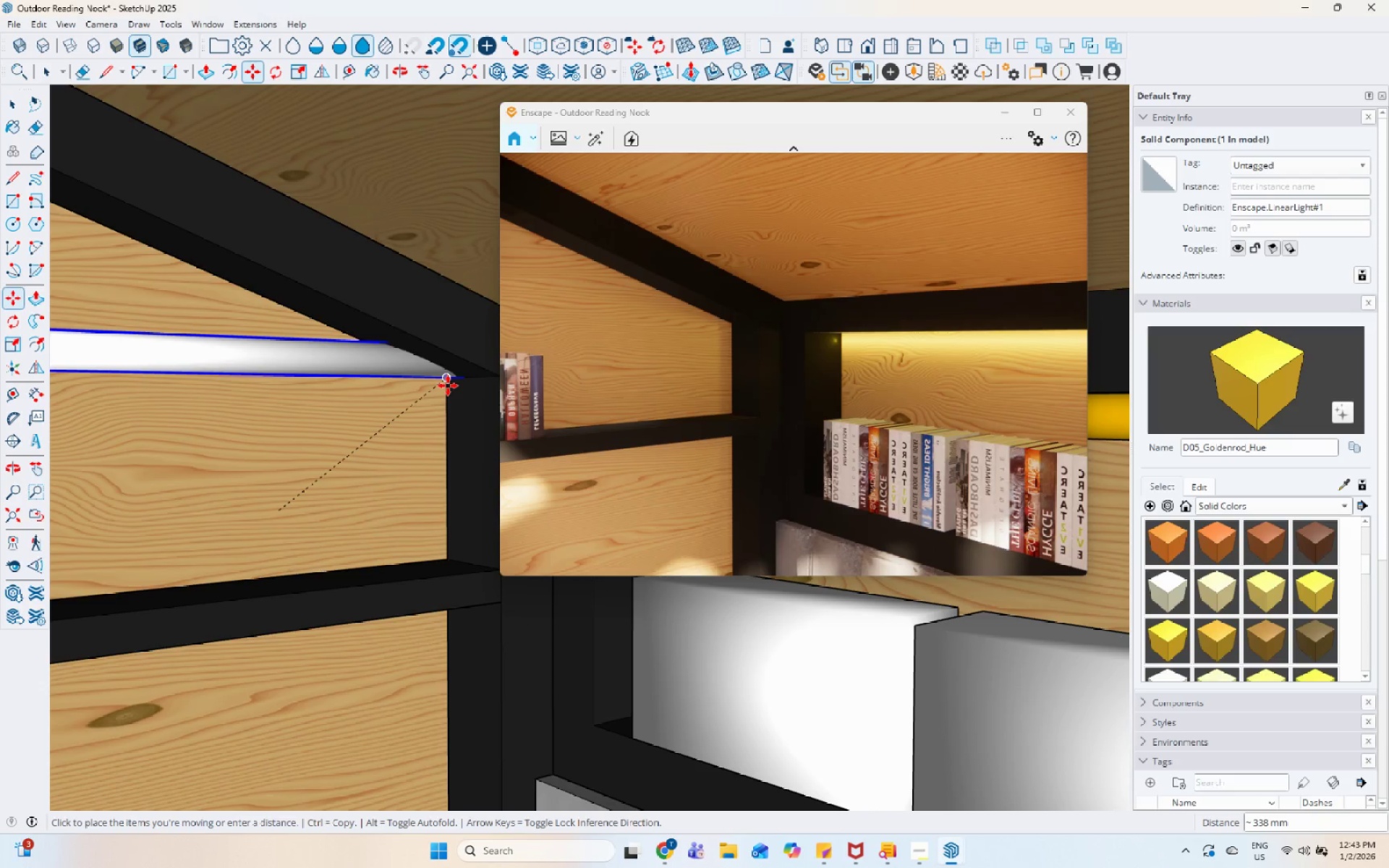 
scroll: coordinate [423, 453], scroll_direction: down, amount: 11.0
 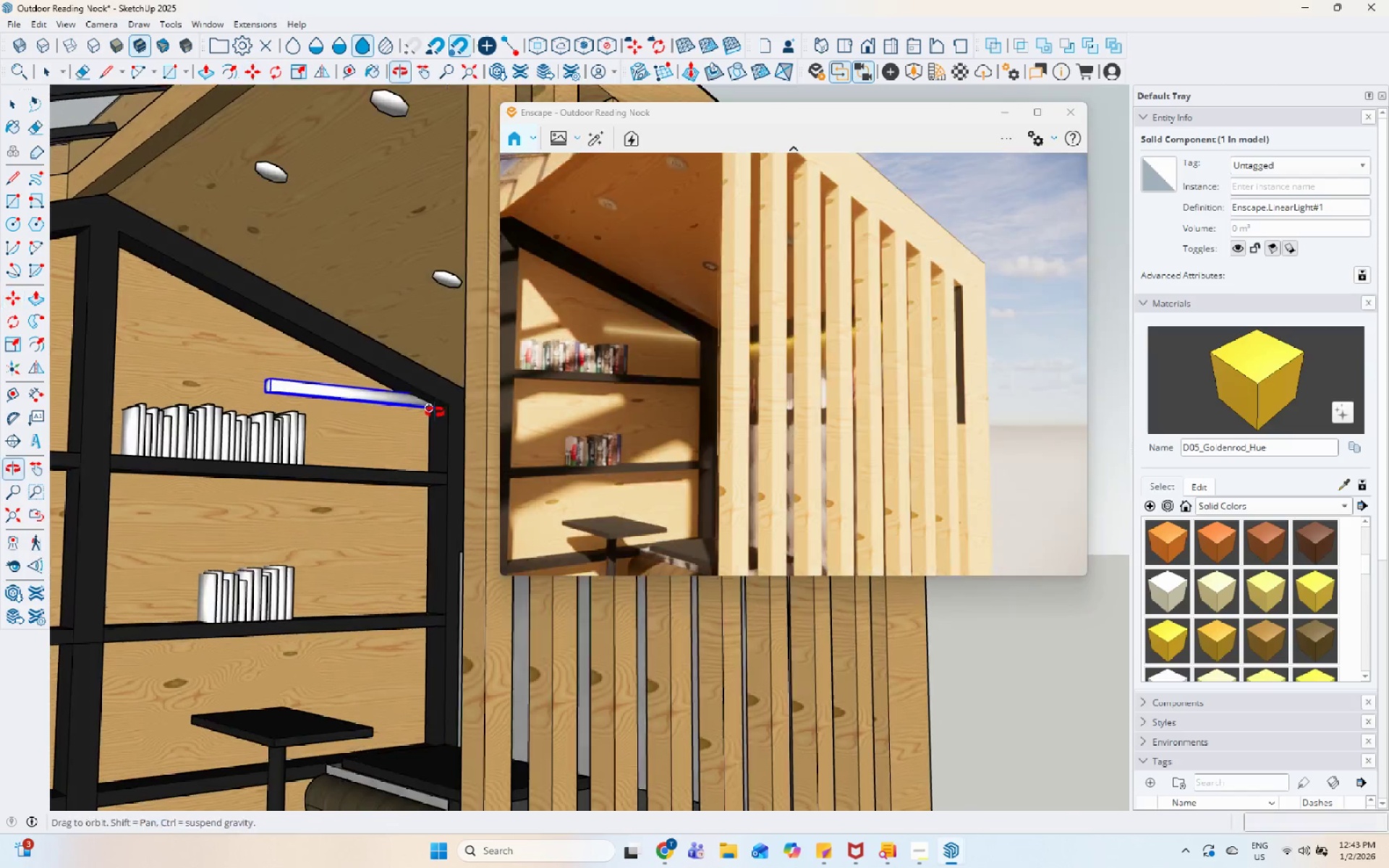 
scroll: coordinate [276, 433], scroll_direction: none, amount: 0.0
 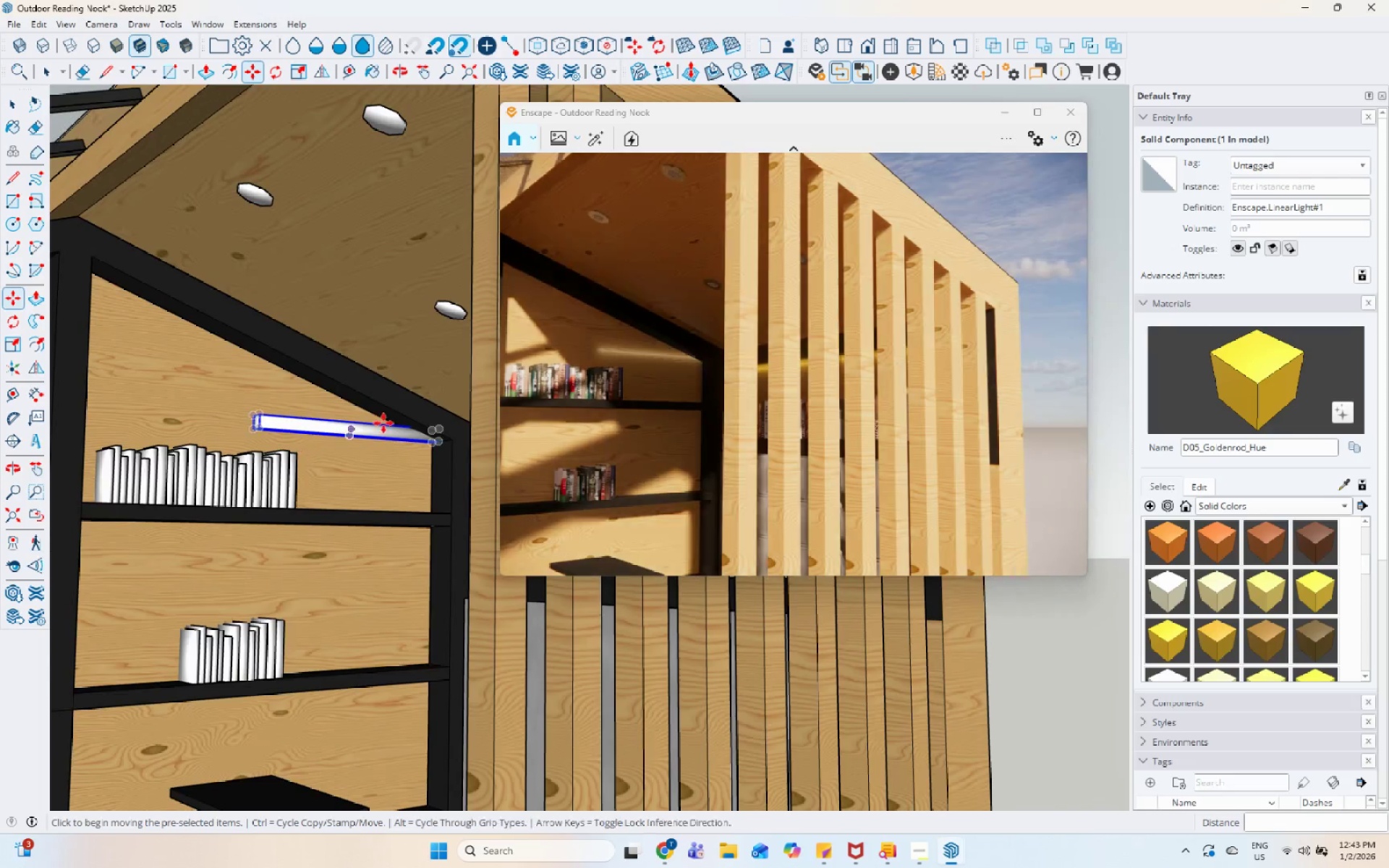 
scroll: coordinate [314, 463], scroll_direction: up, amount: 13.0
 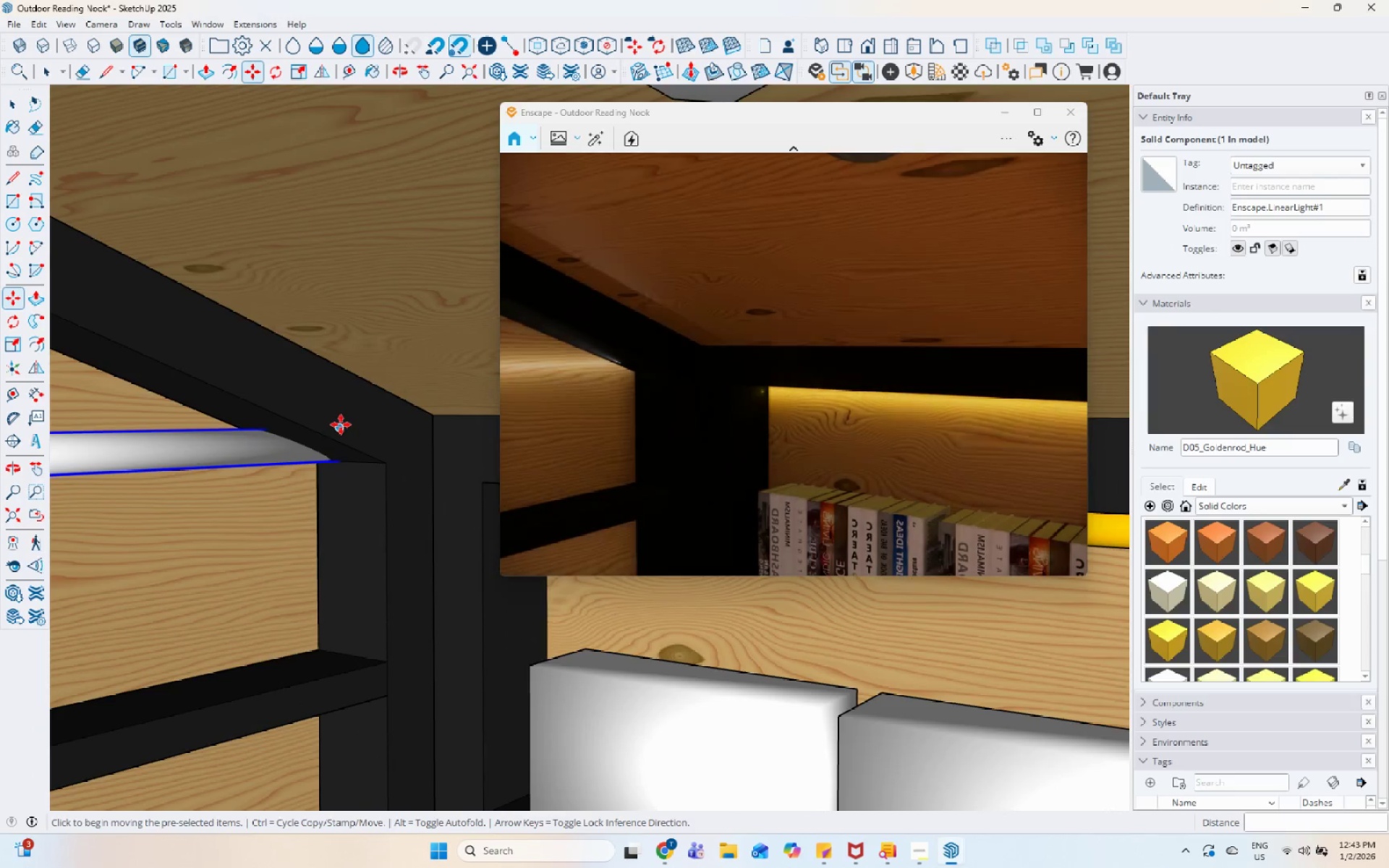 
left_click([341, 425])
 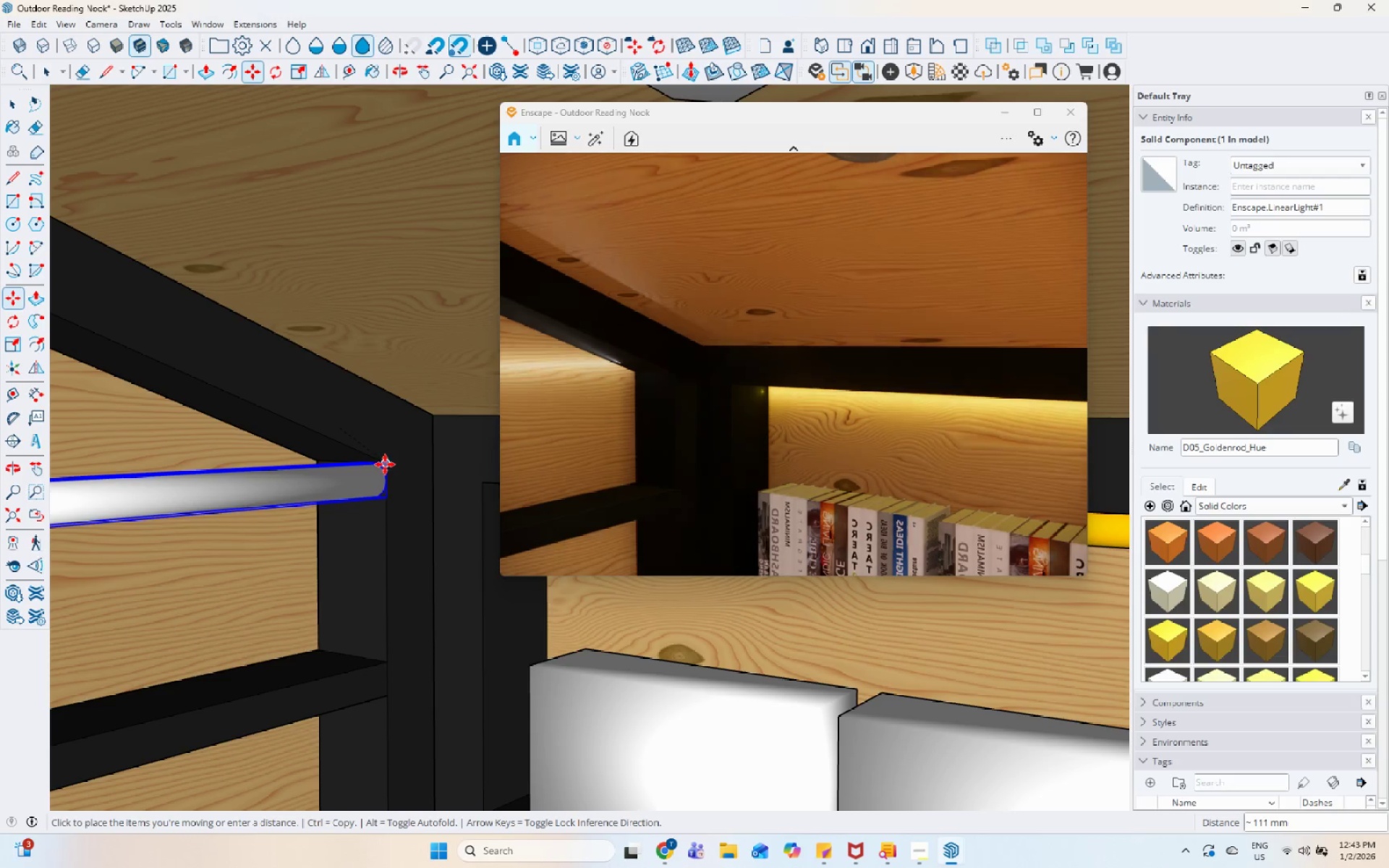 
left_click([385, 465])
 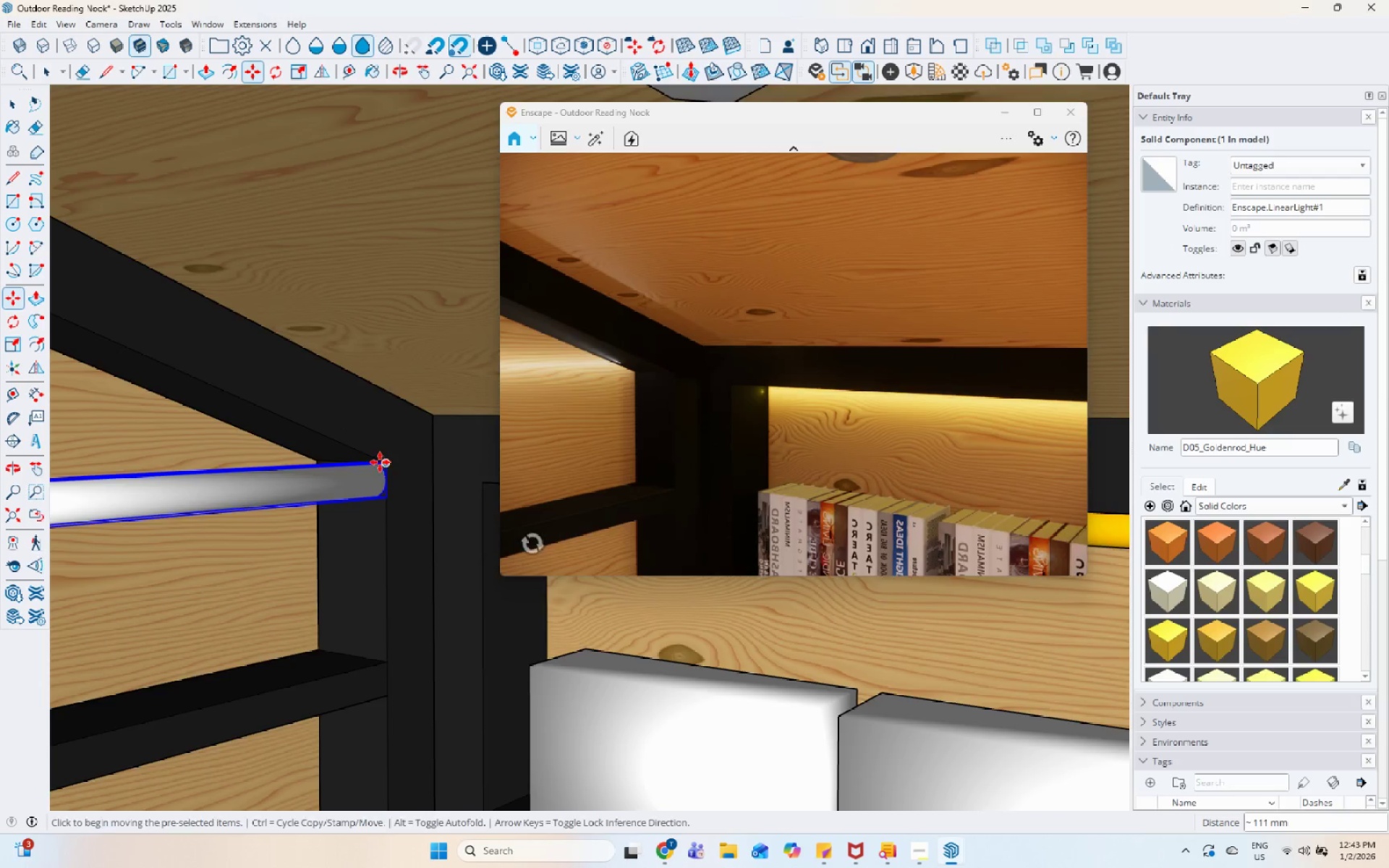 
scroll: coordinate [363, 456], scroll_direction: up, amount: 7.0
 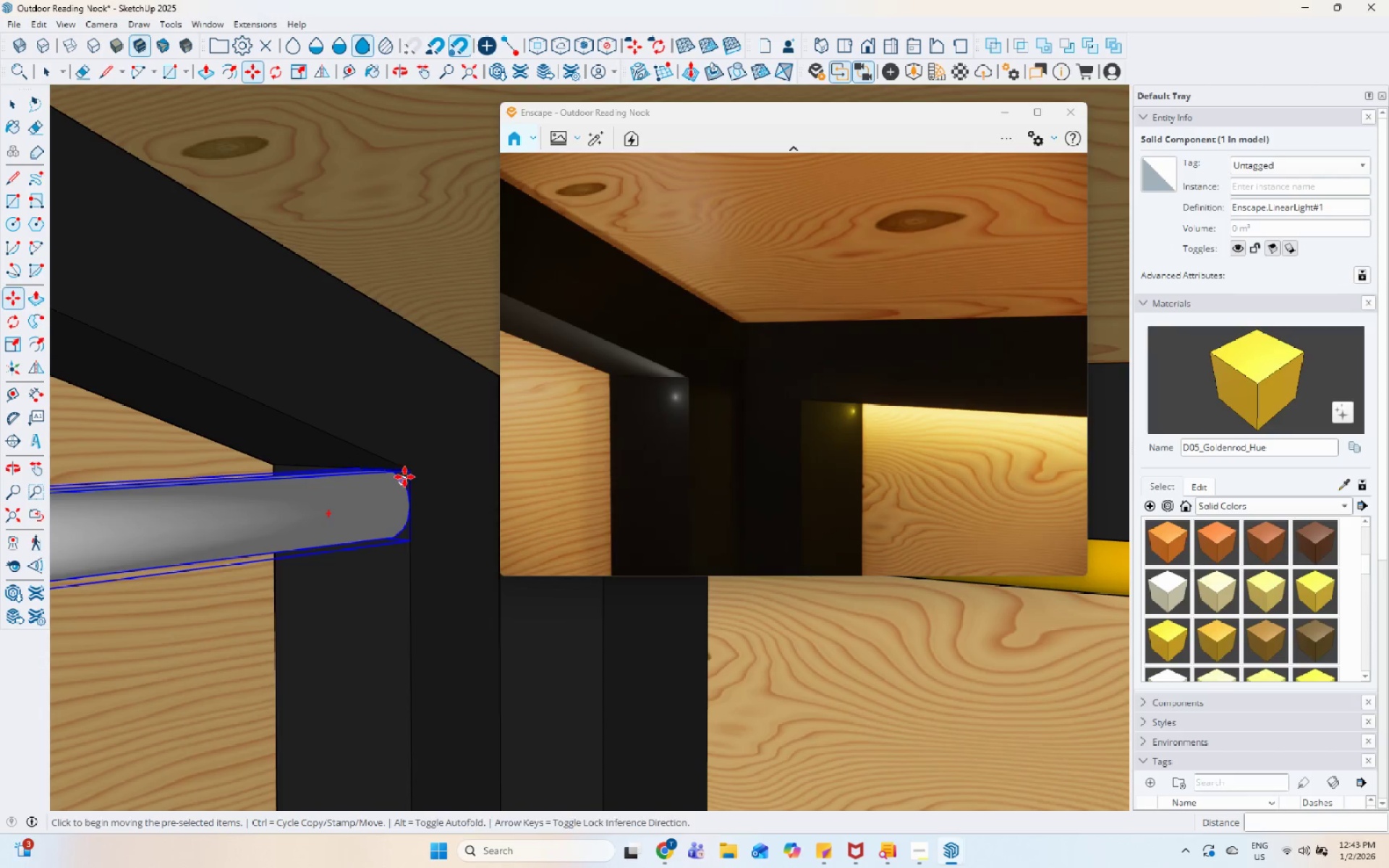 
key(R)
 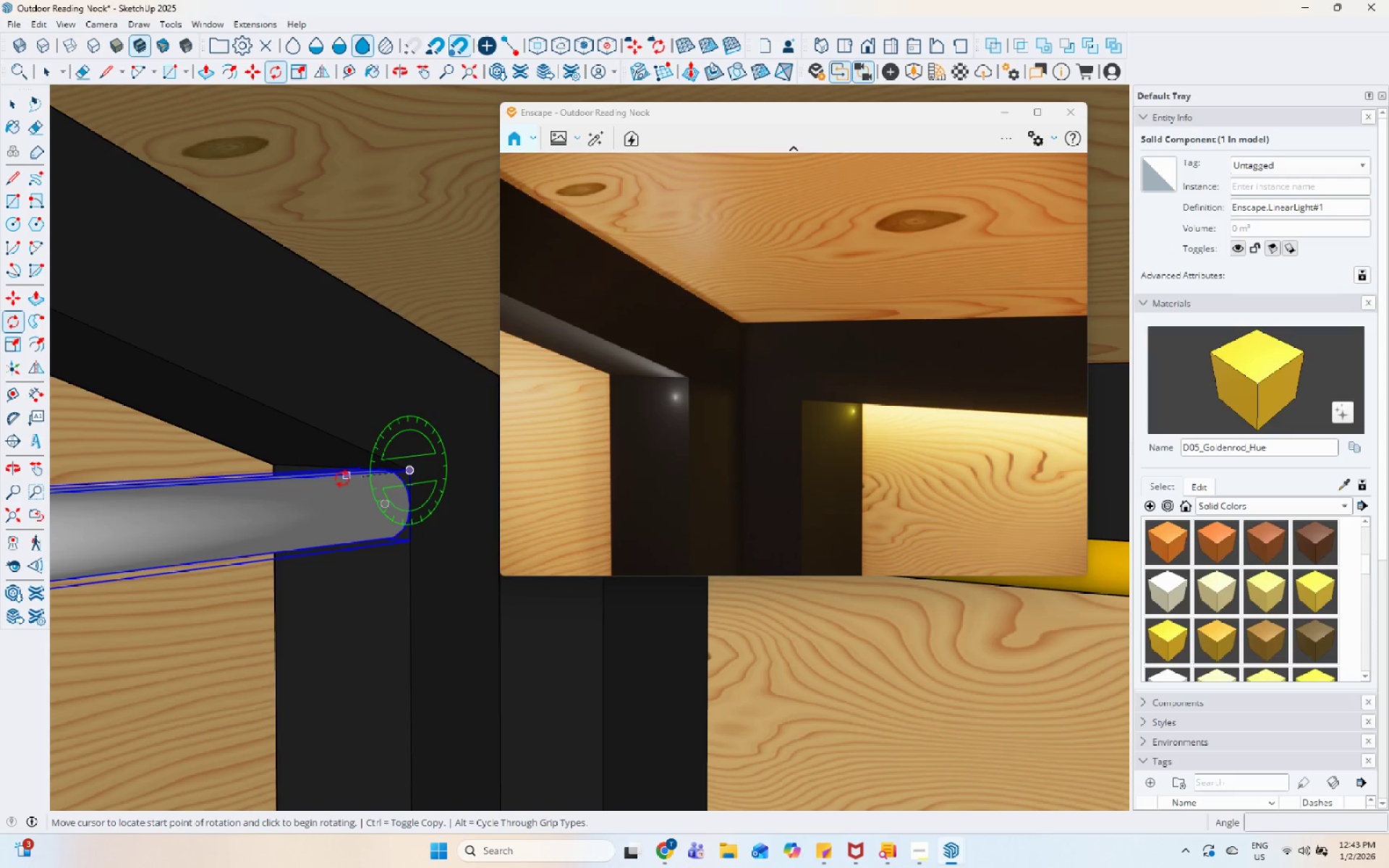 
scroll: coordinate [213, 471], scroll_direction: up, amount: 1.0
 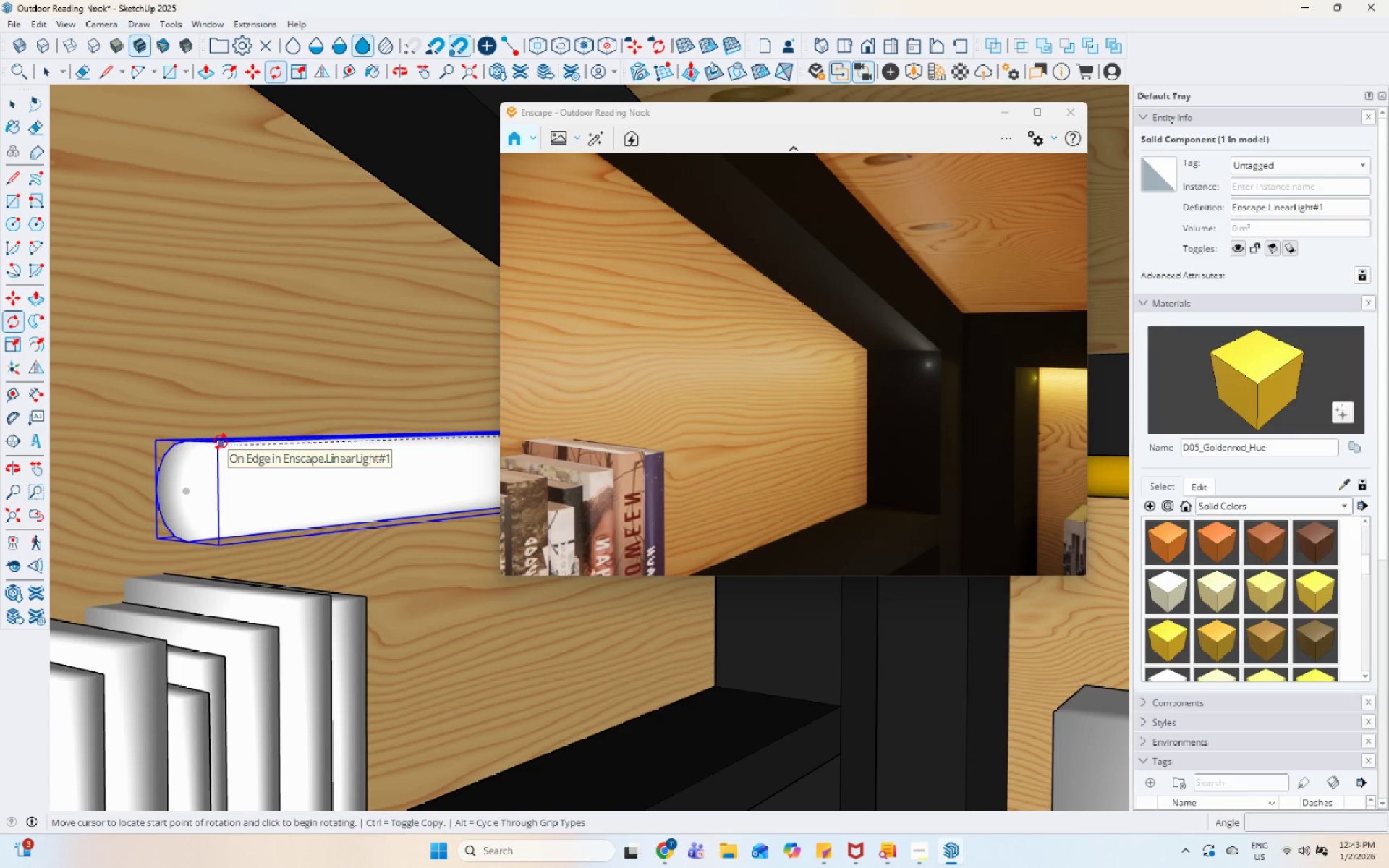 
scroll: coordinate [186, 388], scroll_direction: down, amount: 13.0
 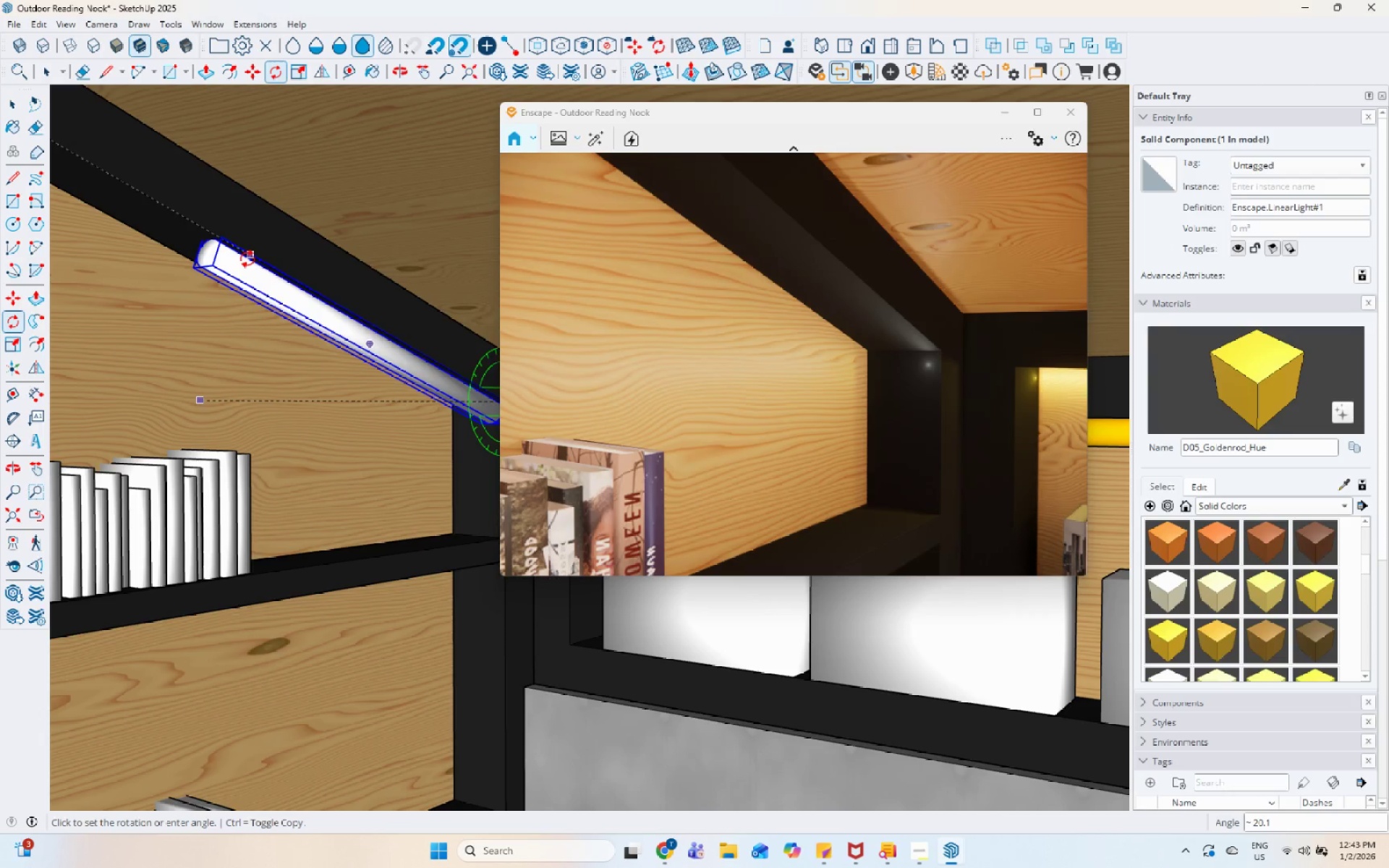 
left_click([247, 259])
 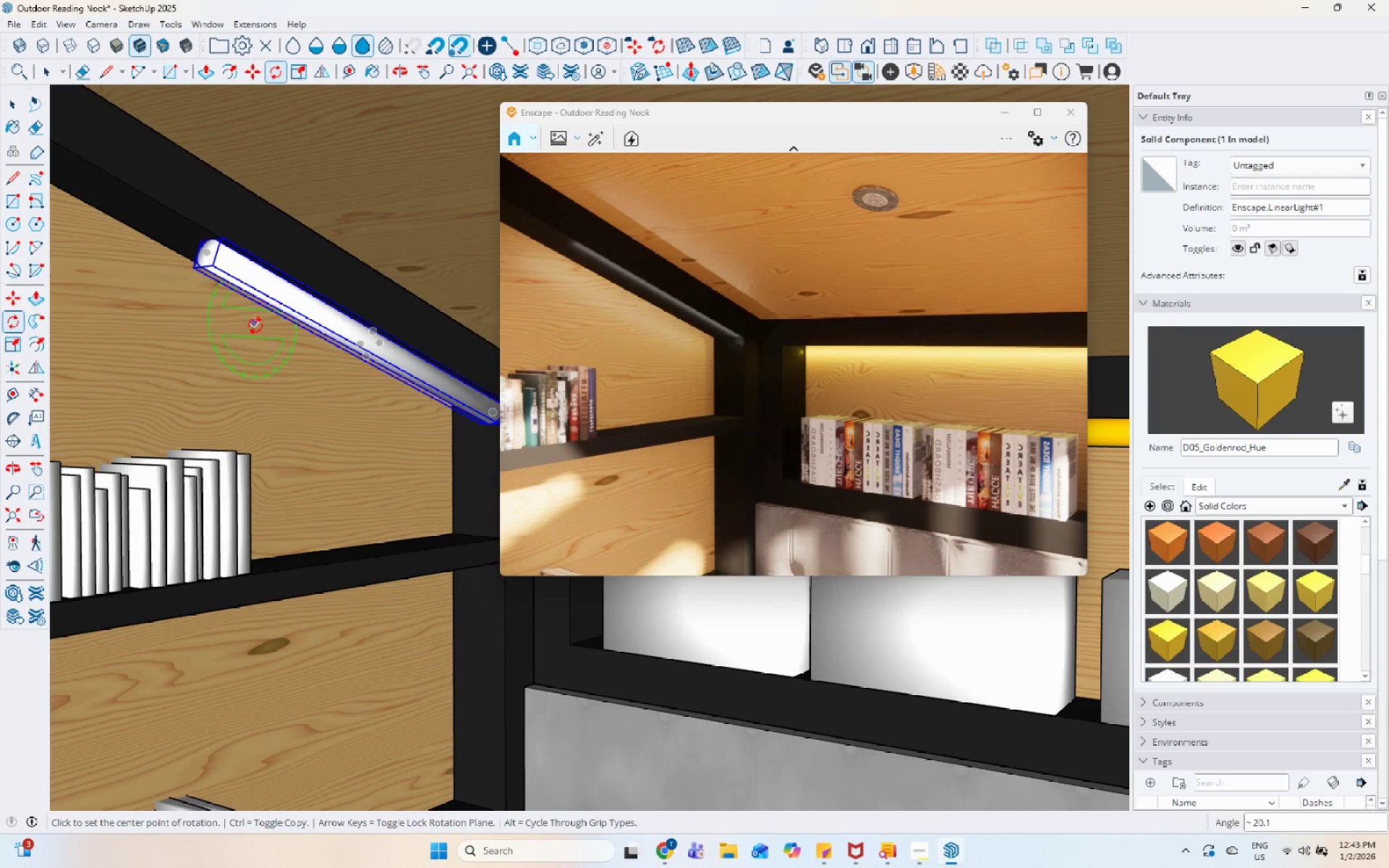 
scroll: coordinate [265, 339], scroll_direction: down, amount: 4.0
 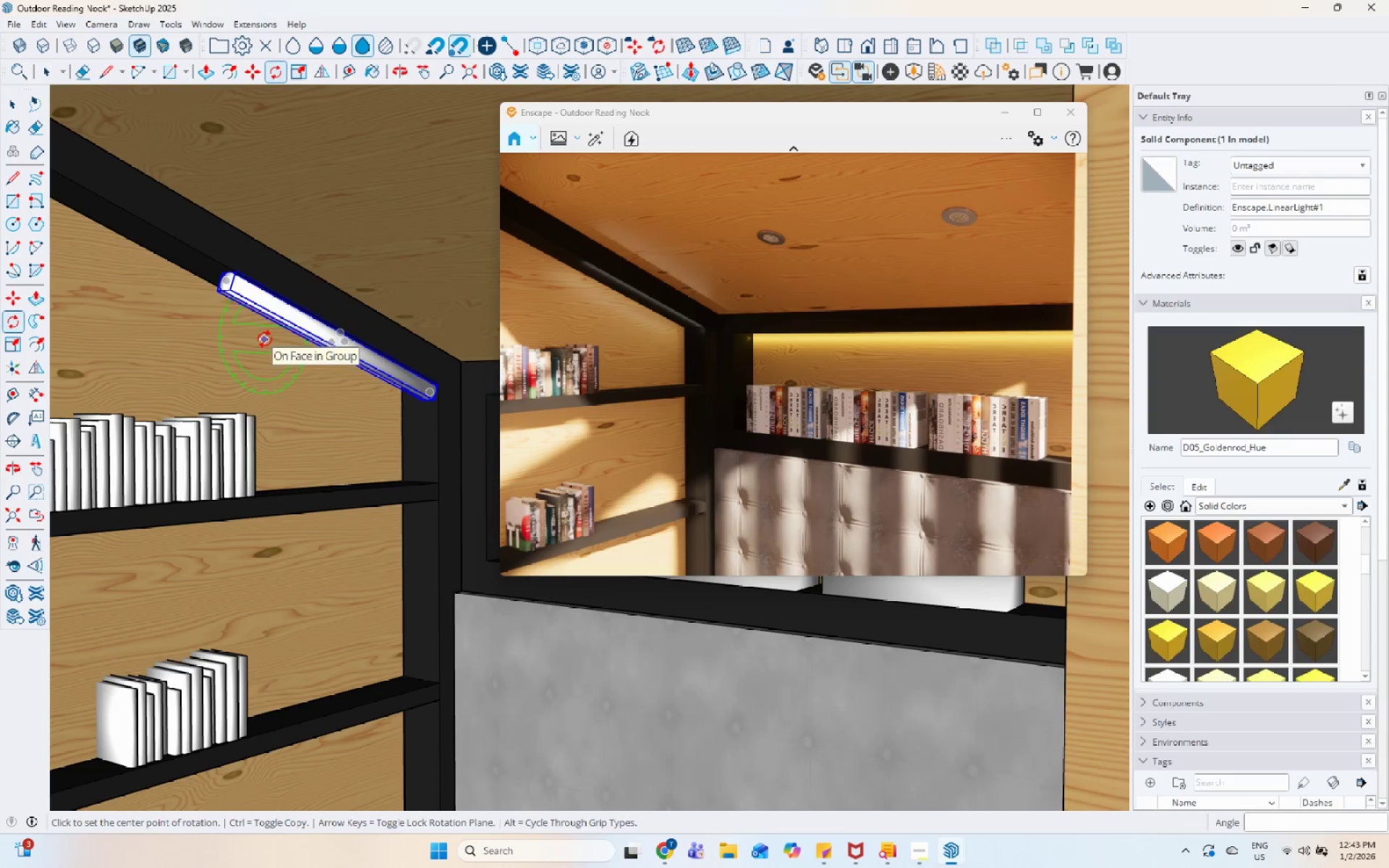 
wait(5.59)
 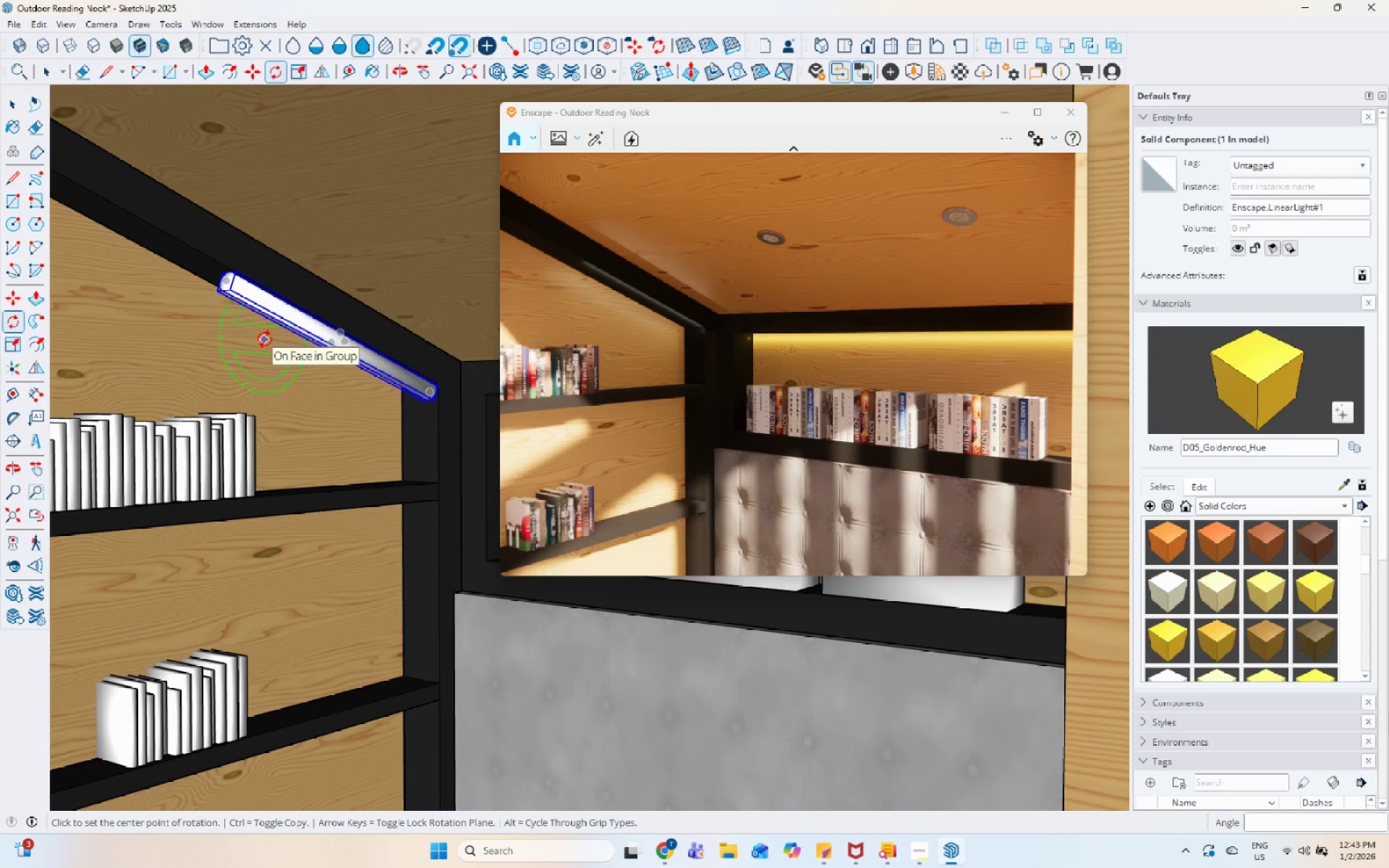 
key(Space)
 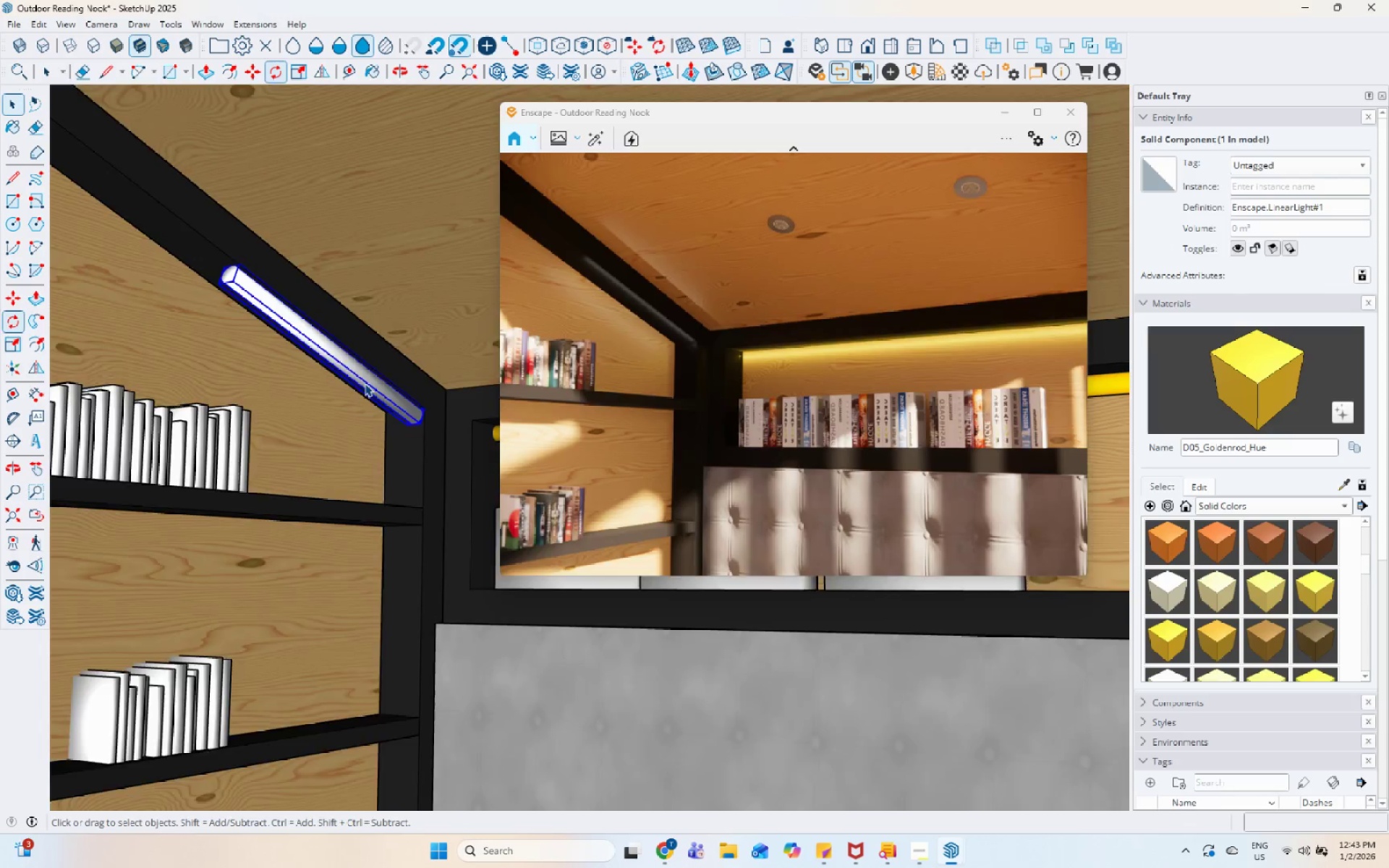 
scroll: coordinate [419, 455], scroll_direction: up, amount: 8.0
 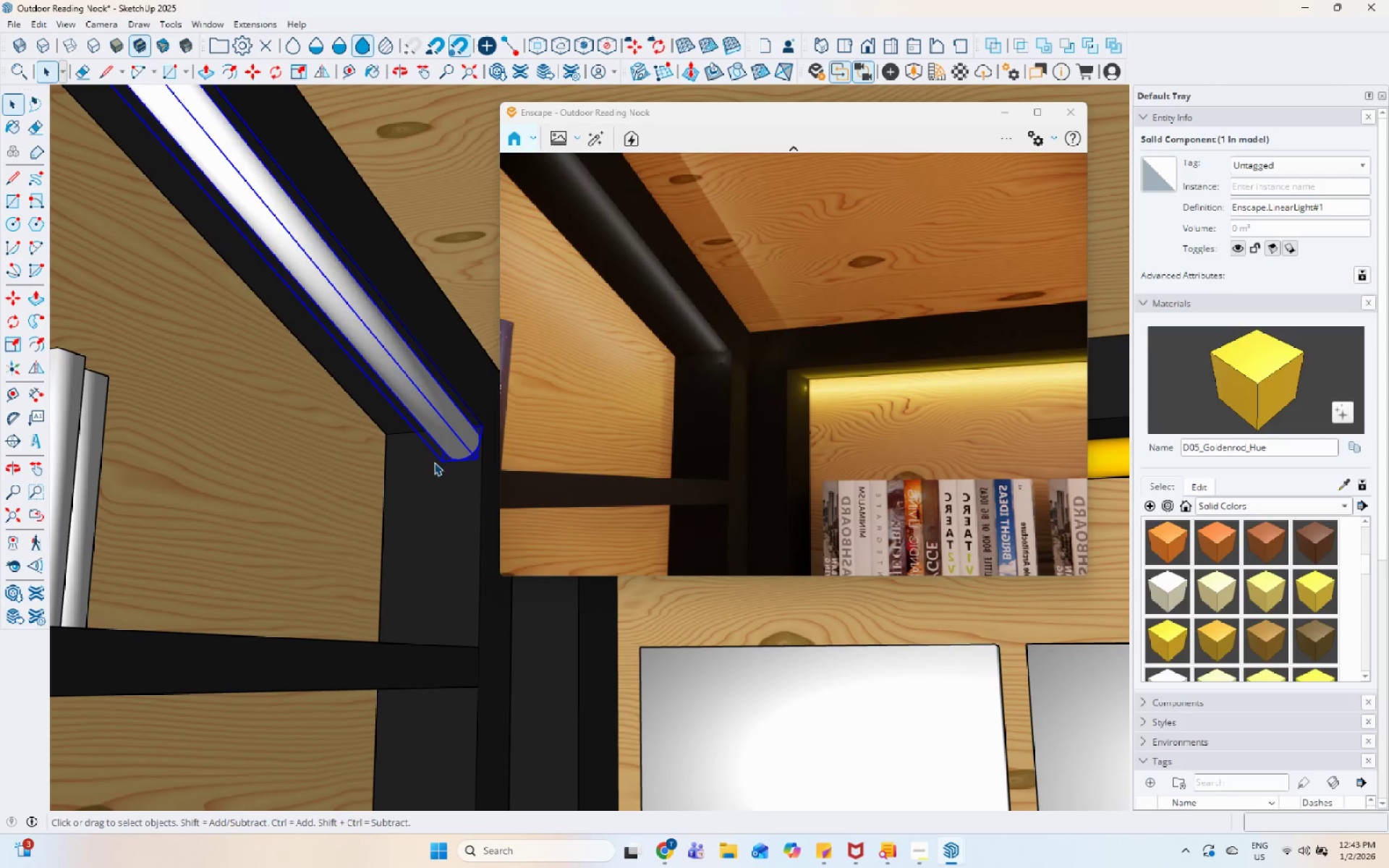 
key(M)
 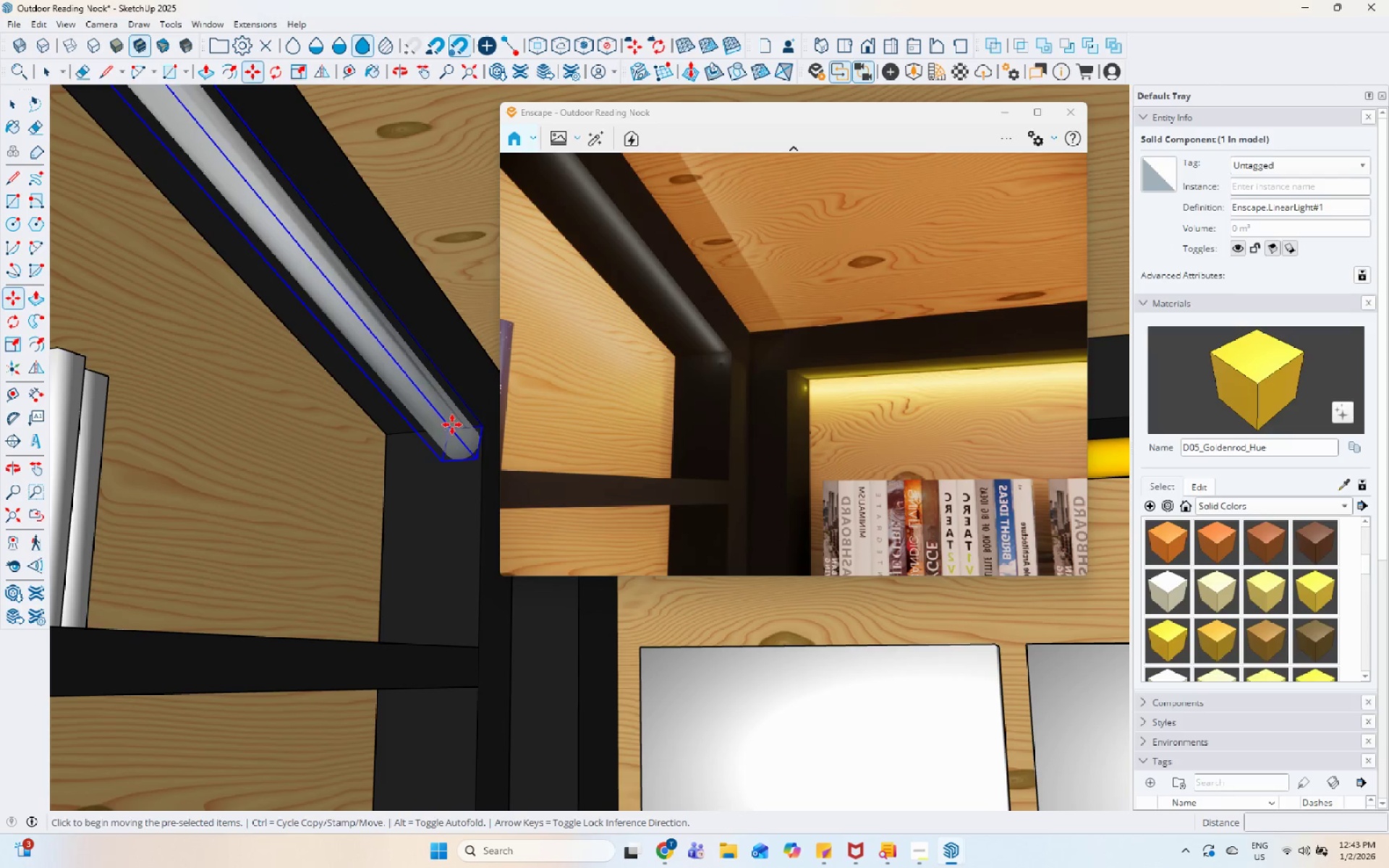 
left_click([381, 438])
 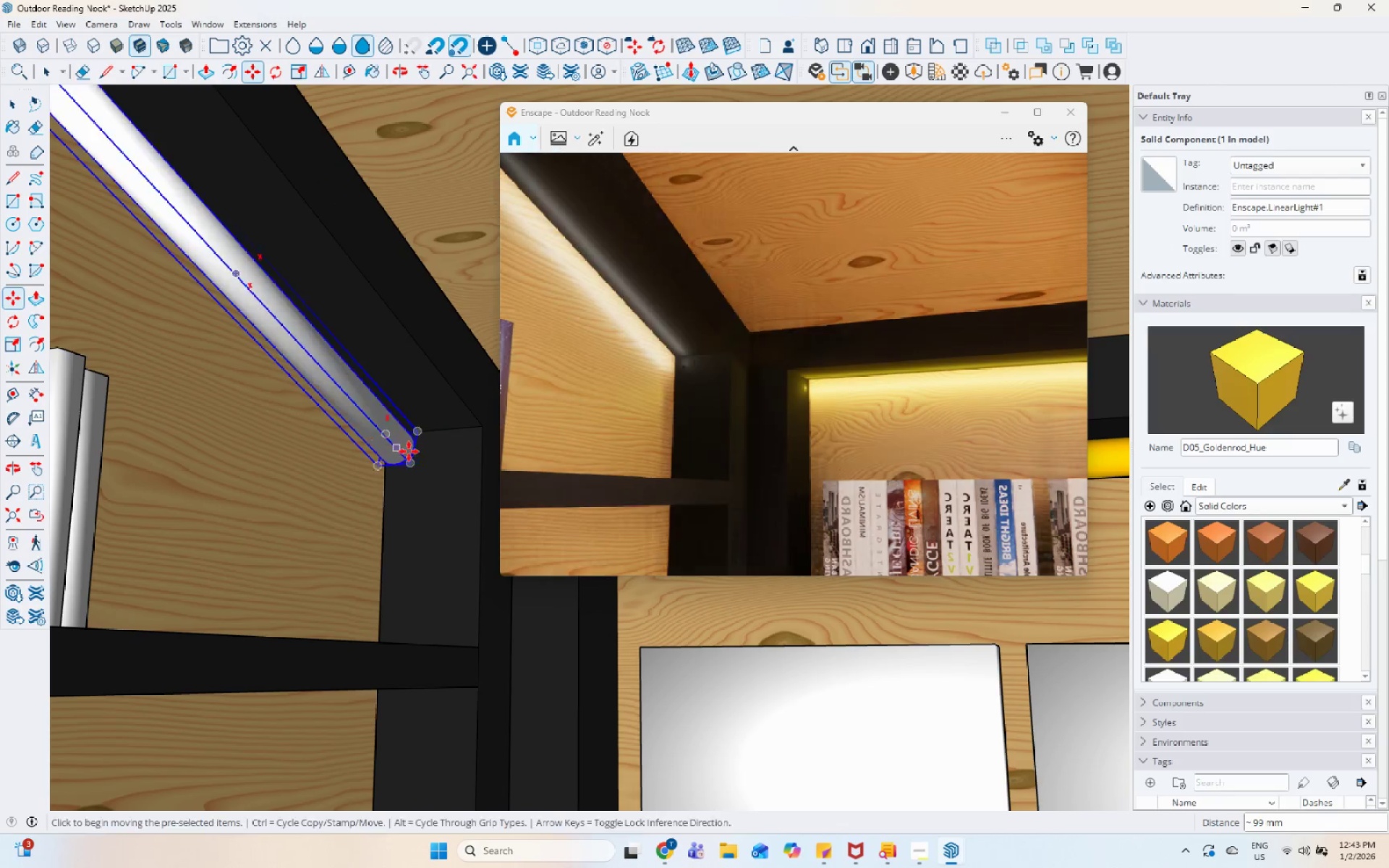 
scroll: coordinate [298, 516], scroll_direction: down, amount: 60.0
 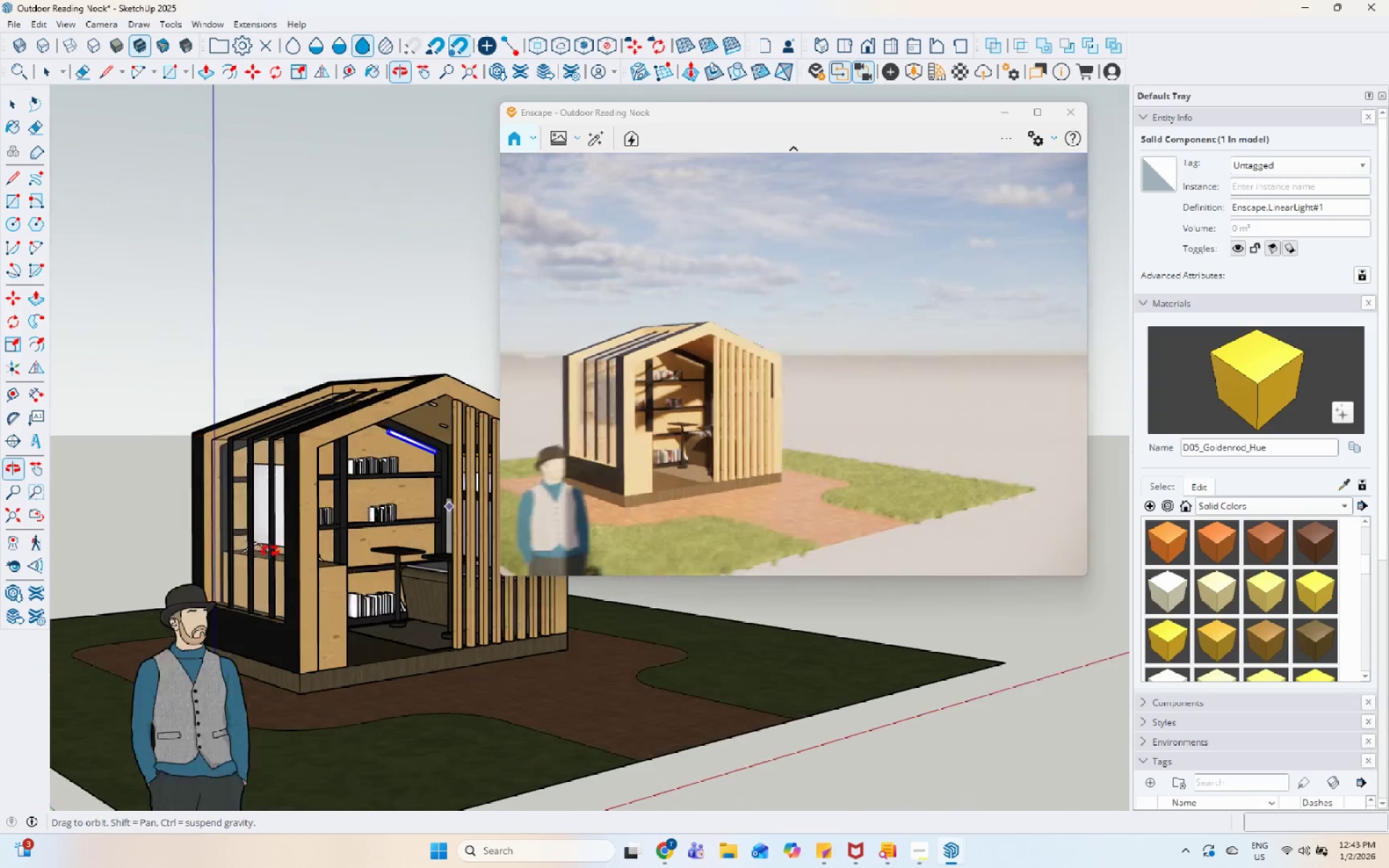 
key(Space)
 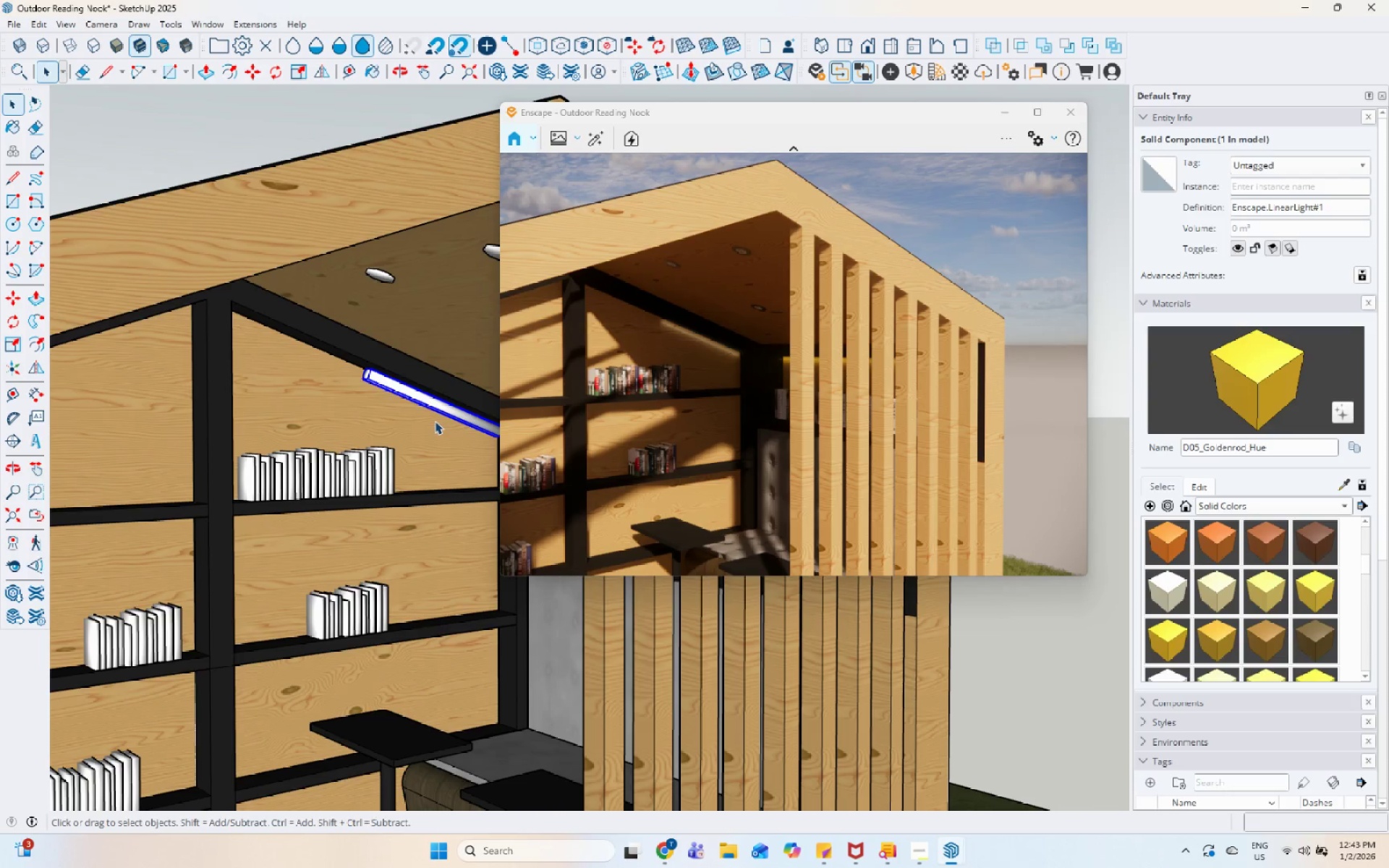 
scroll: coordinate [420, 412], scroll_direction: up, amount: 10.0
 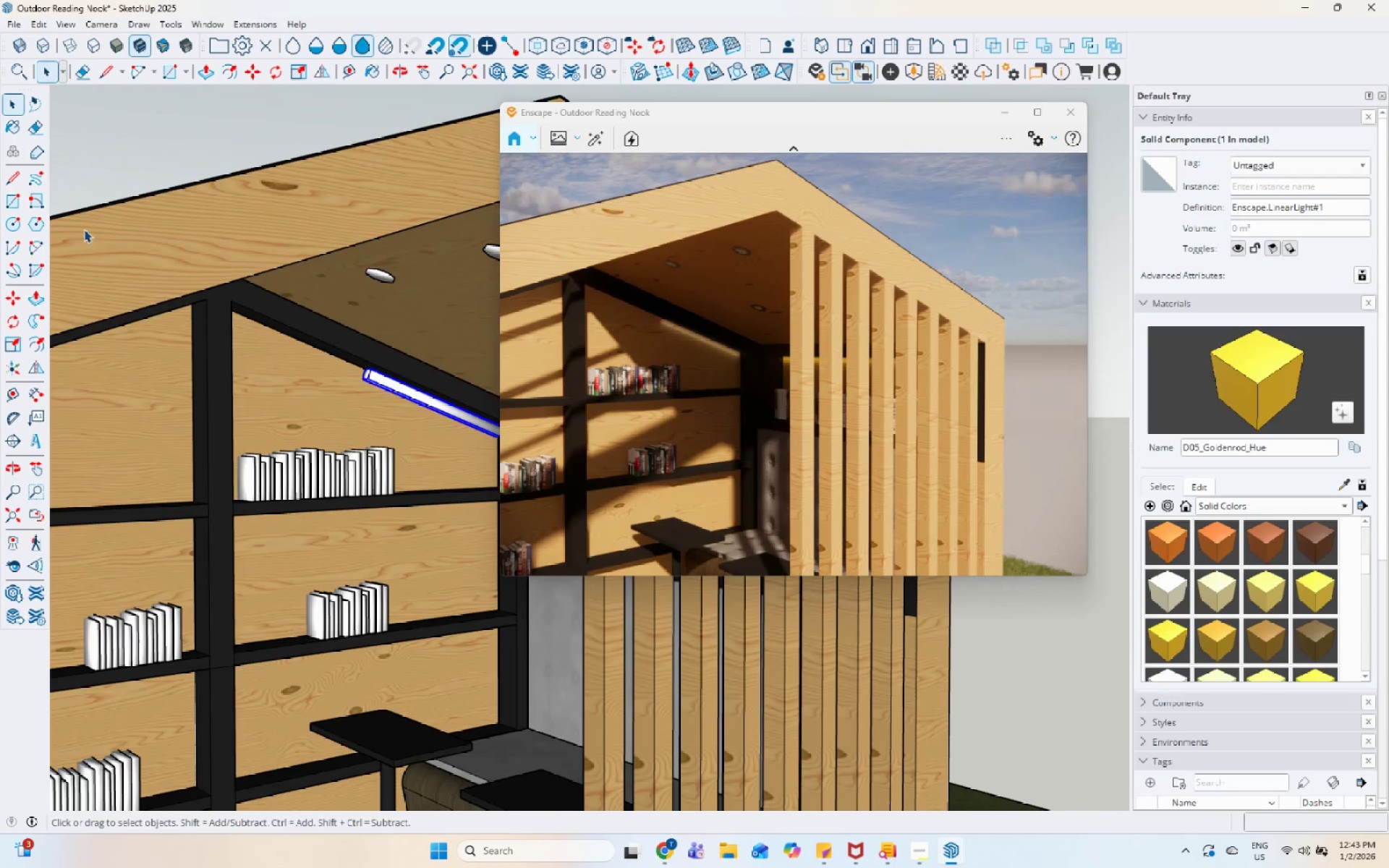 
double_click([436, 404])
 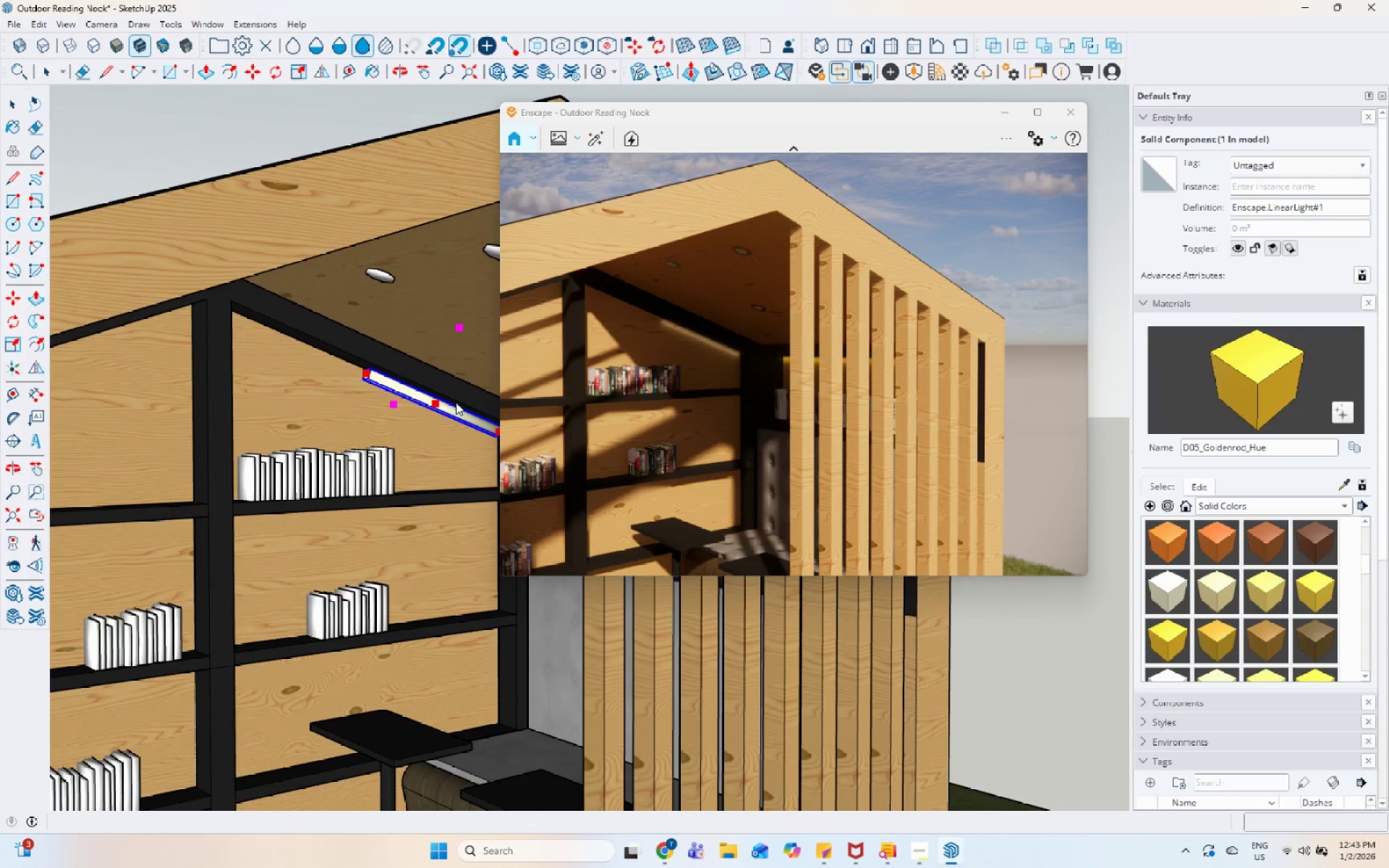 
key(Escape)
 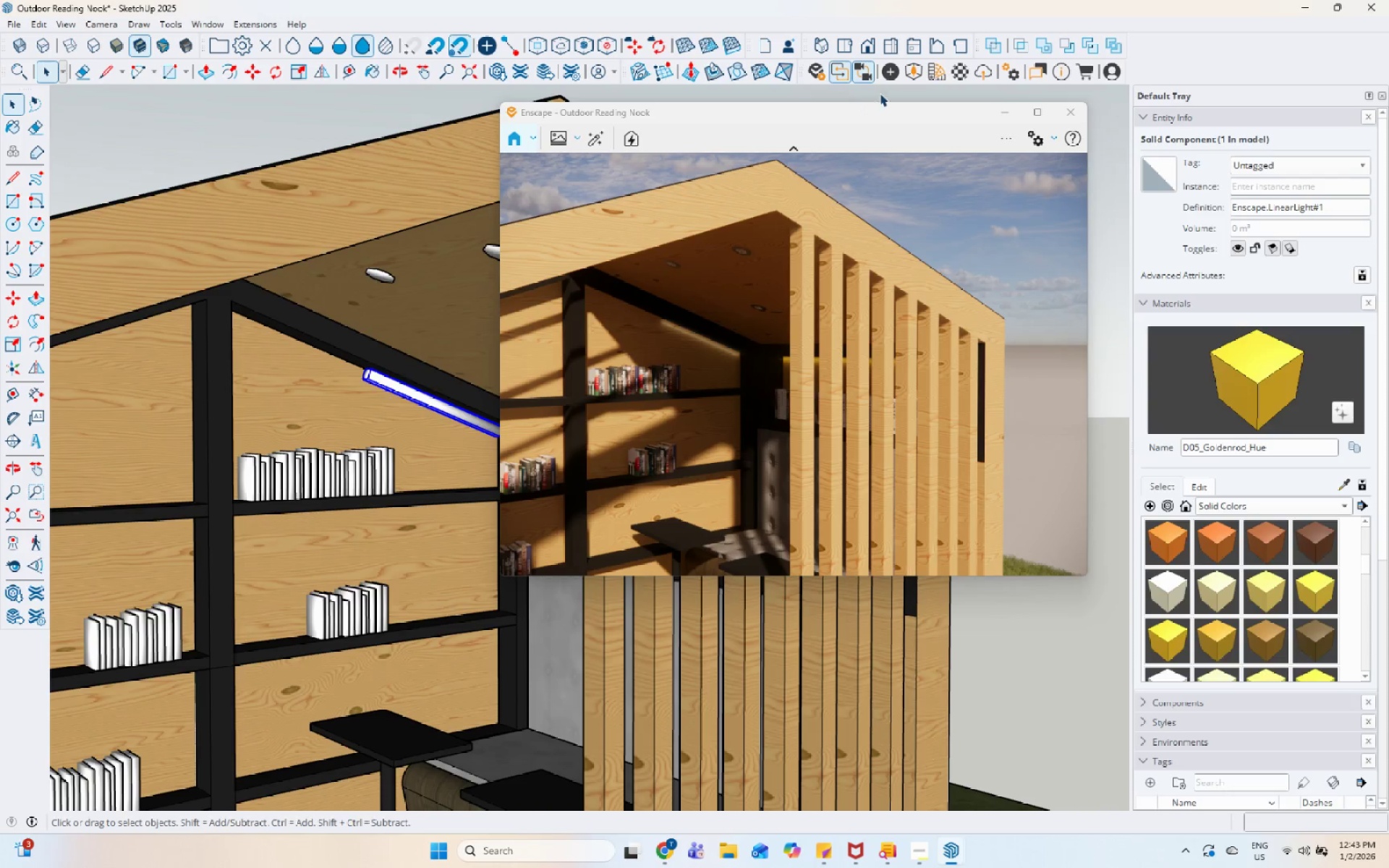 
left_click([893, 73])
 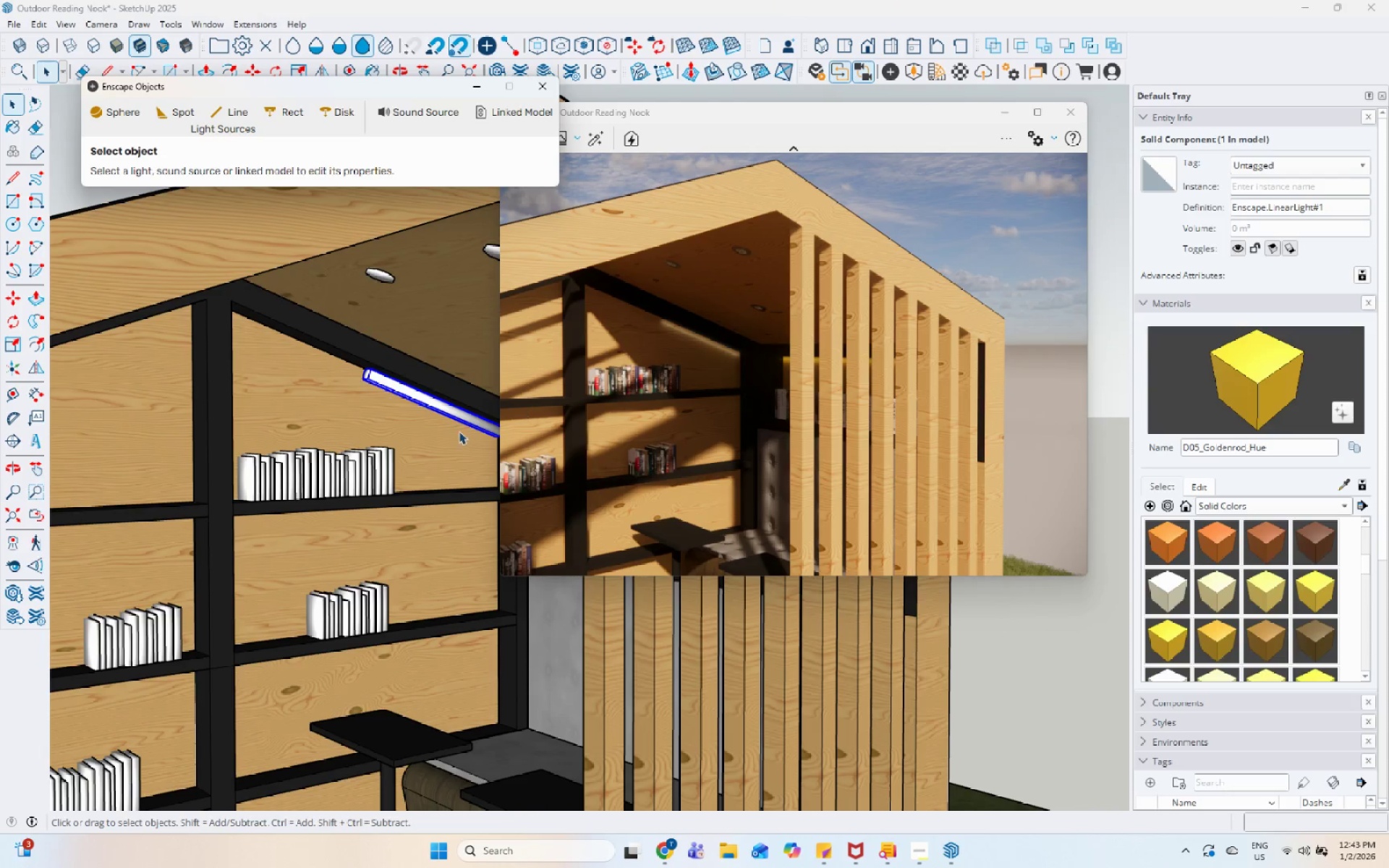 
double_click([449, 417])
 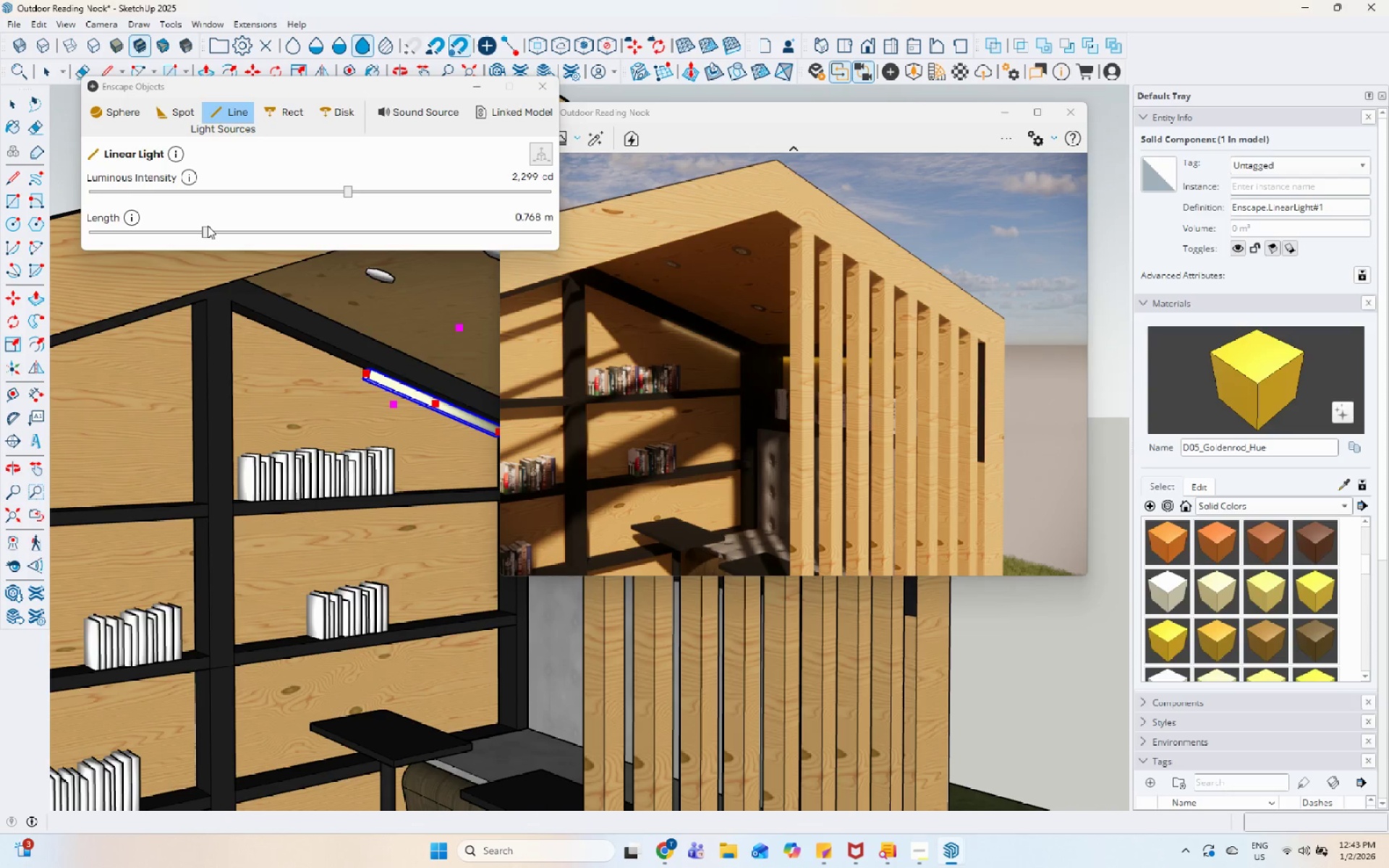 
left_click_drag(start_coordinate=[209, 229], to_coordinate=[223, 231])
 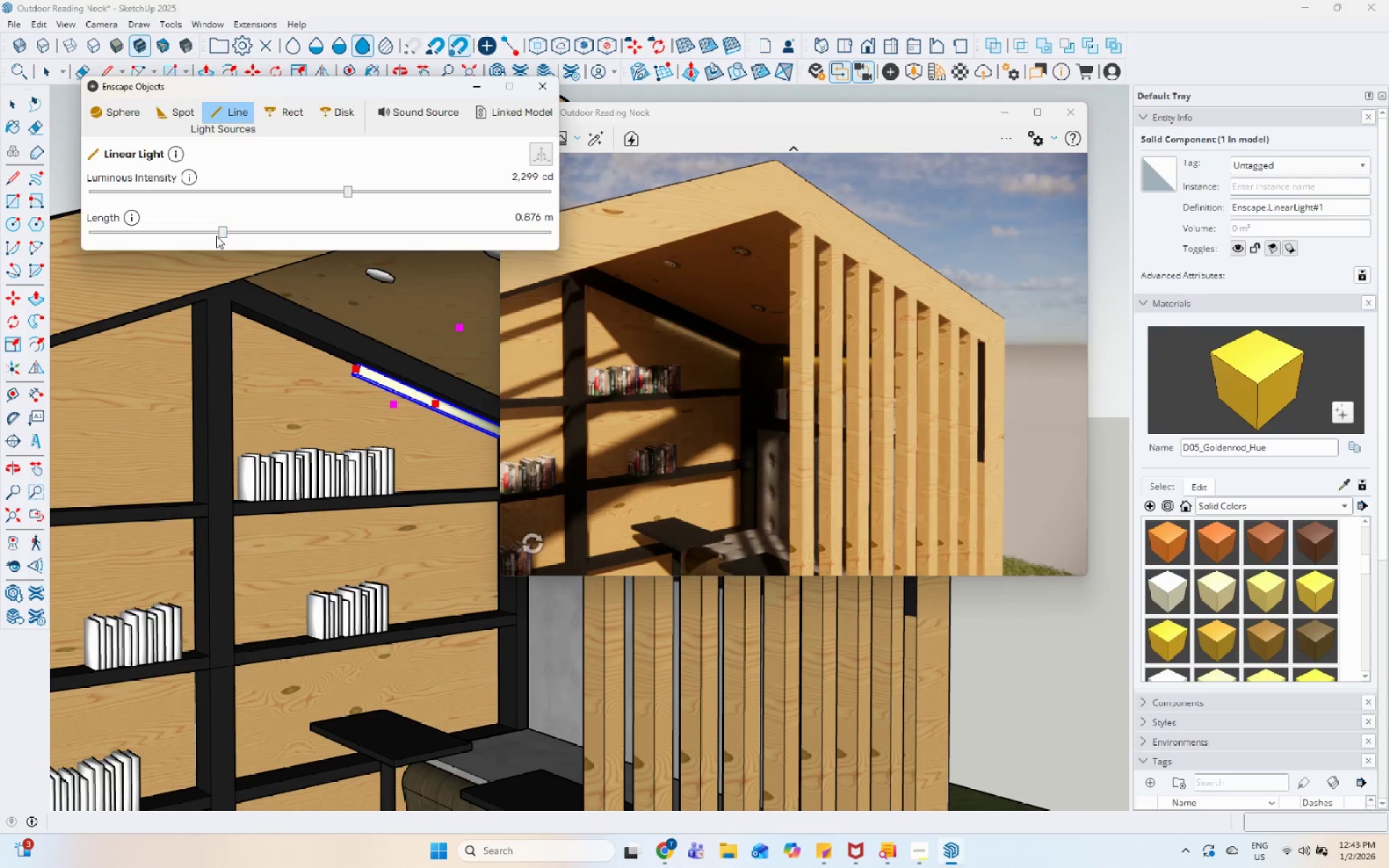 
left_click_drag(start_coordinate=[216, 236], to_coordinate=[238, 237])
 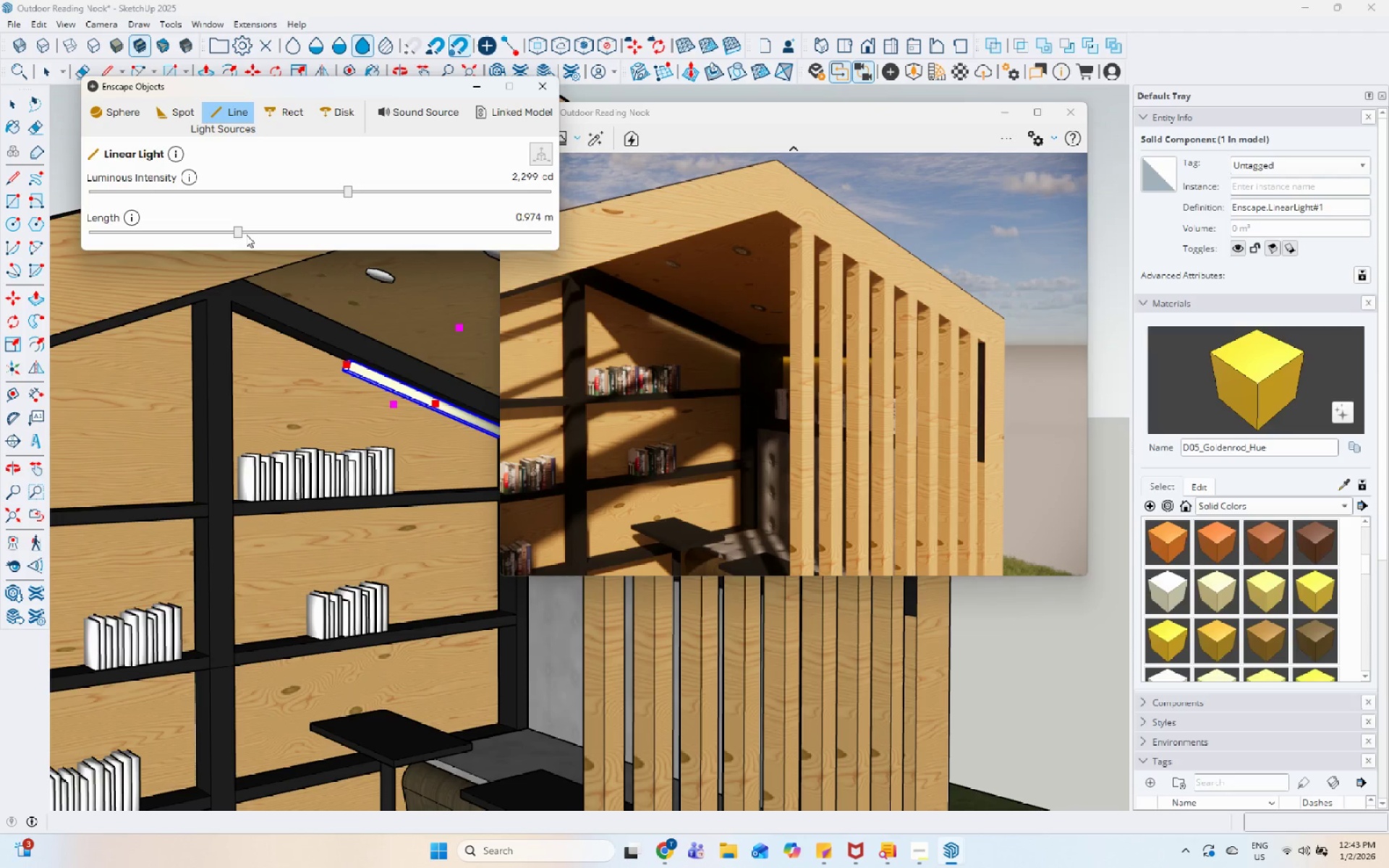 
left_click_drag(start_coordinate=[240, 234], to_coordinate=[281, 235])
 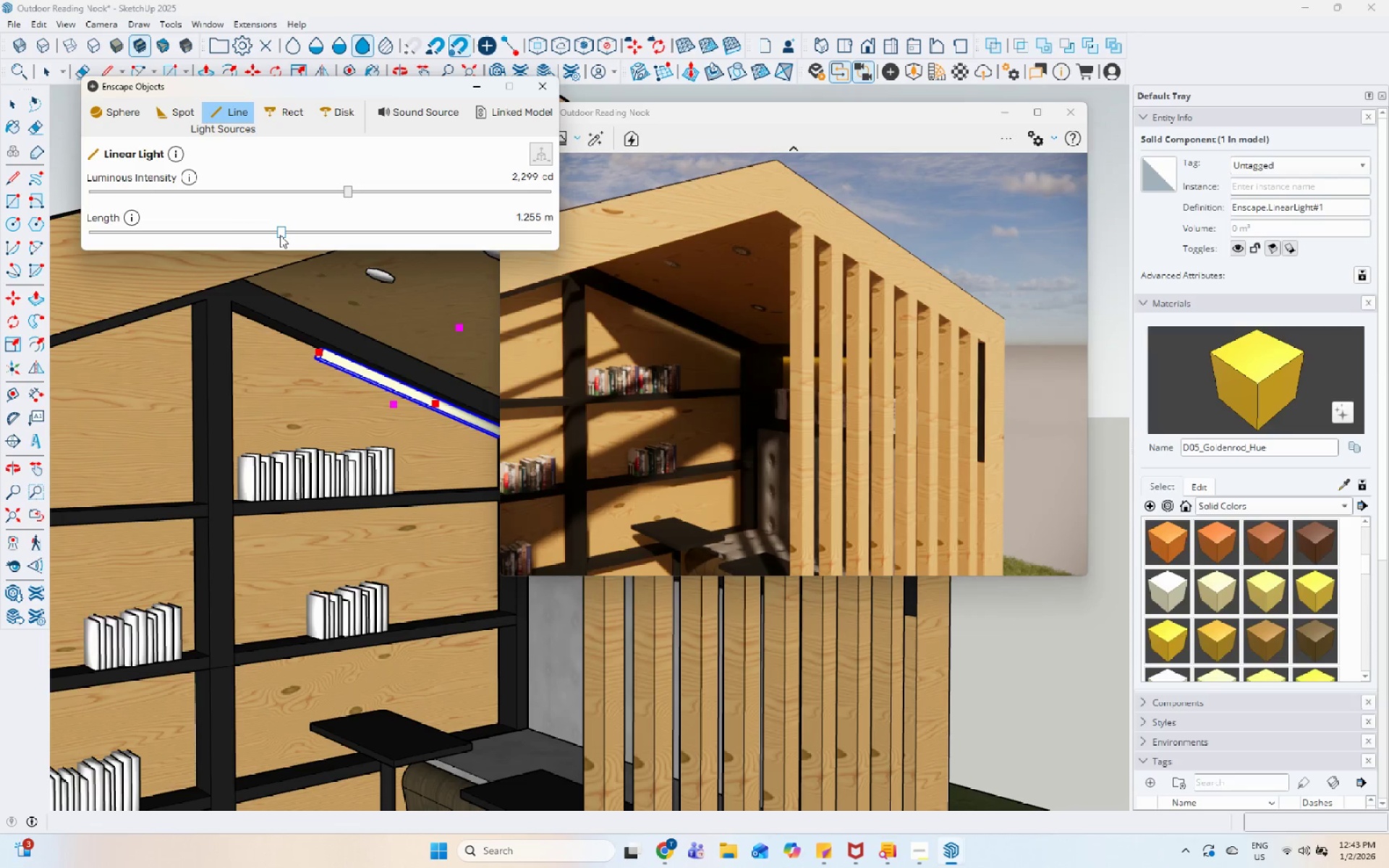 
left_click_drag(start_coordinate=[280, 235], to_coordinate=[294, 235])
 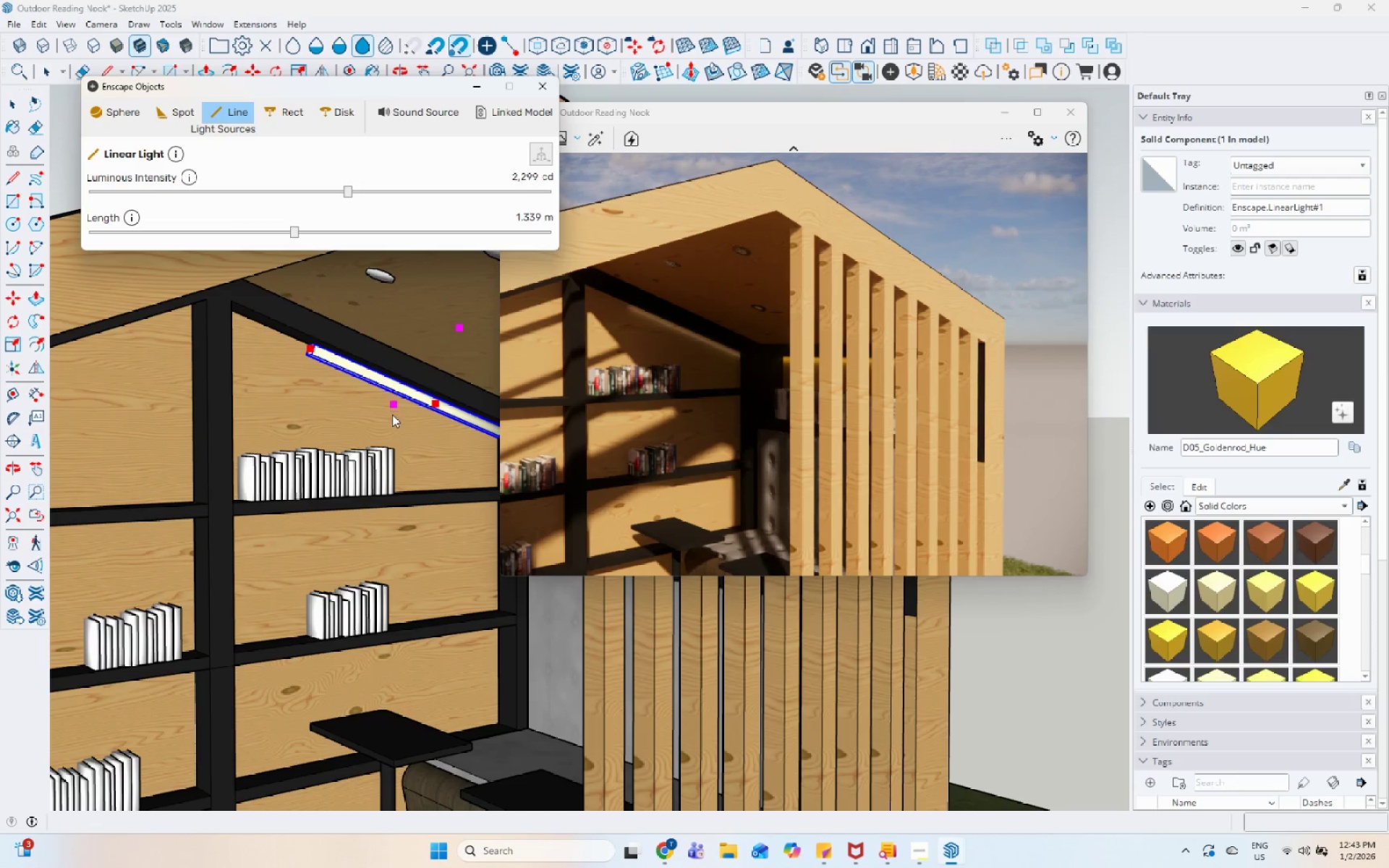 
key(Space)
 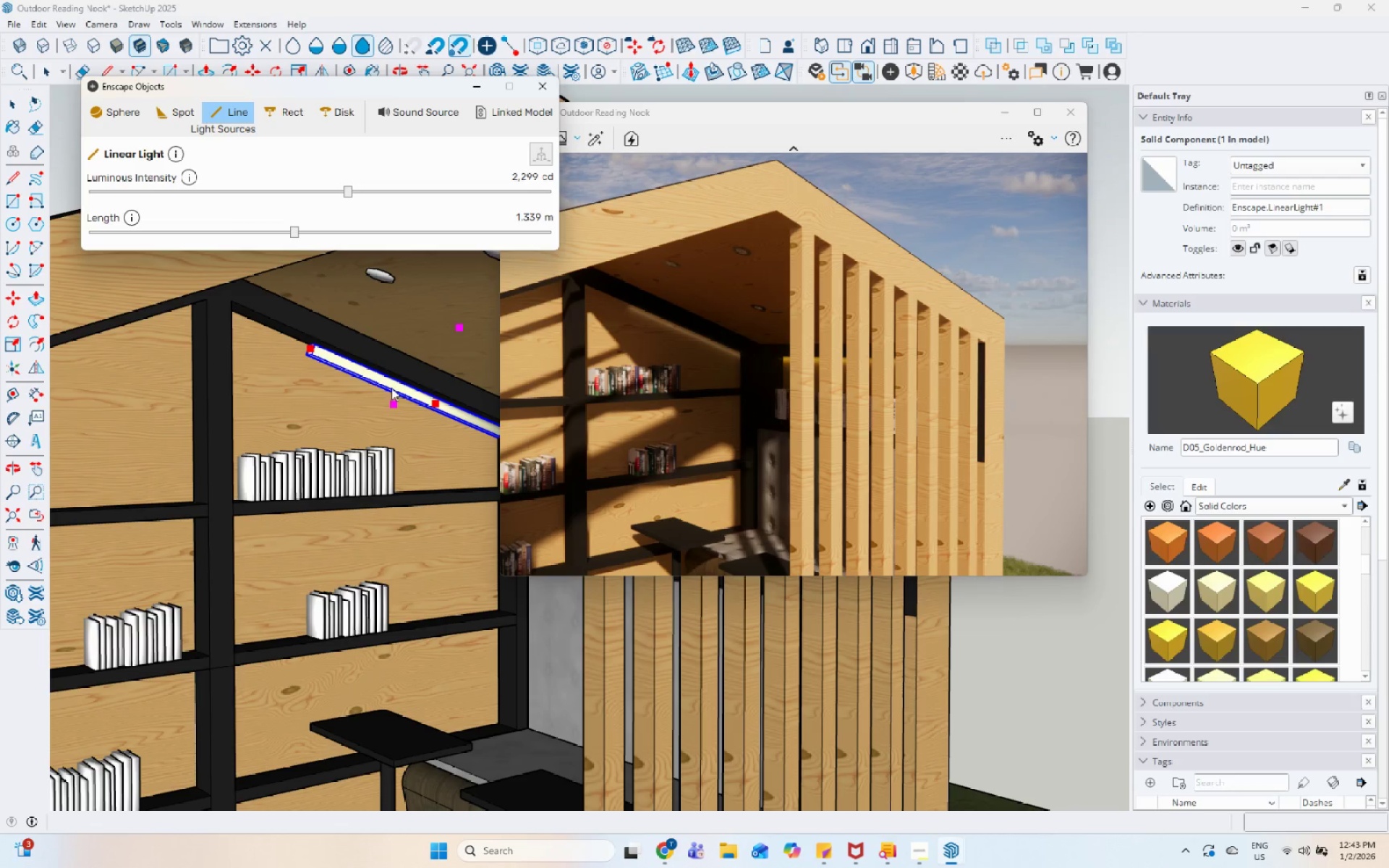 
key(Escape)
 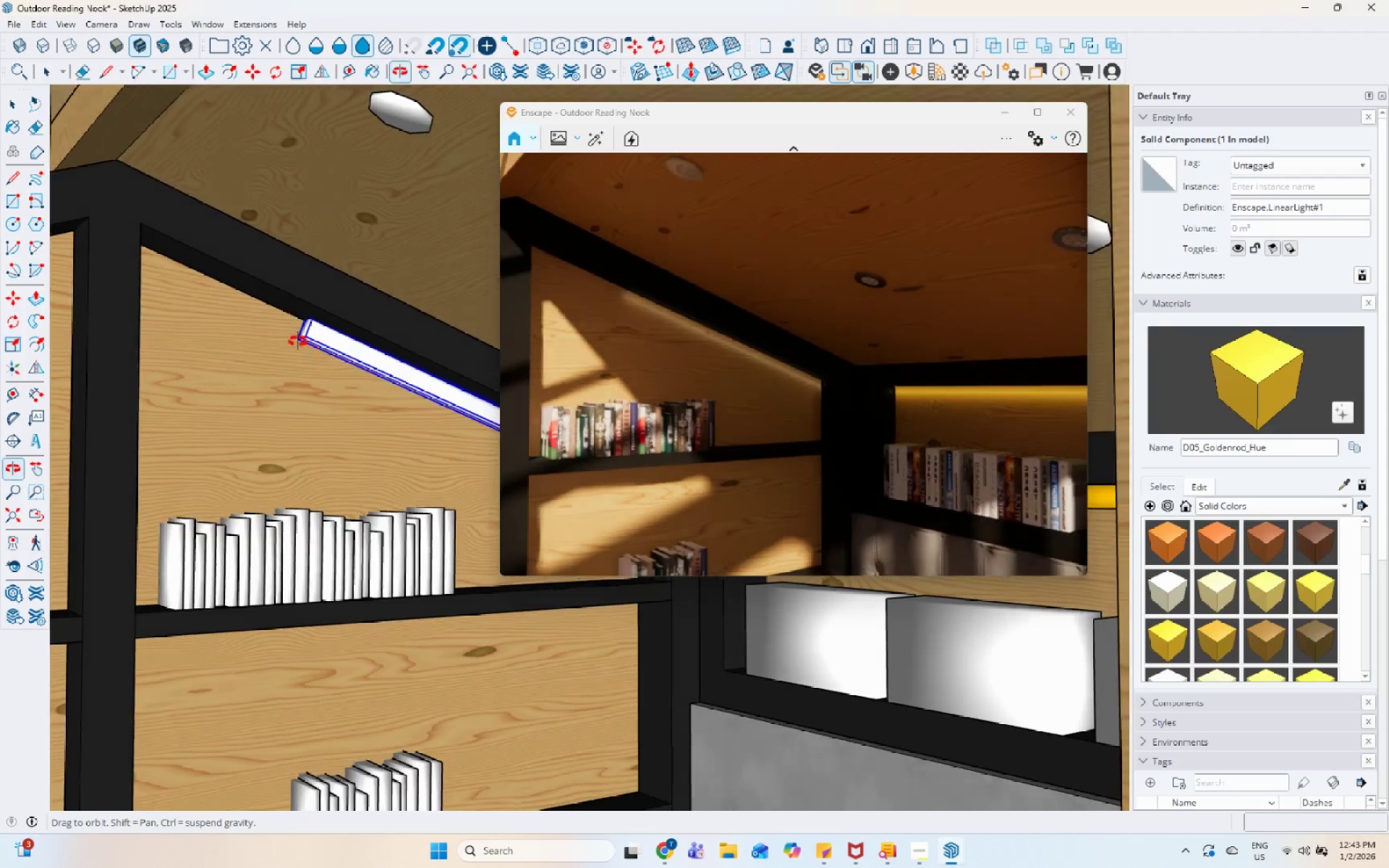 
scroll: coordinate [295, 339], scroll_direction: up, amount: 12.0
 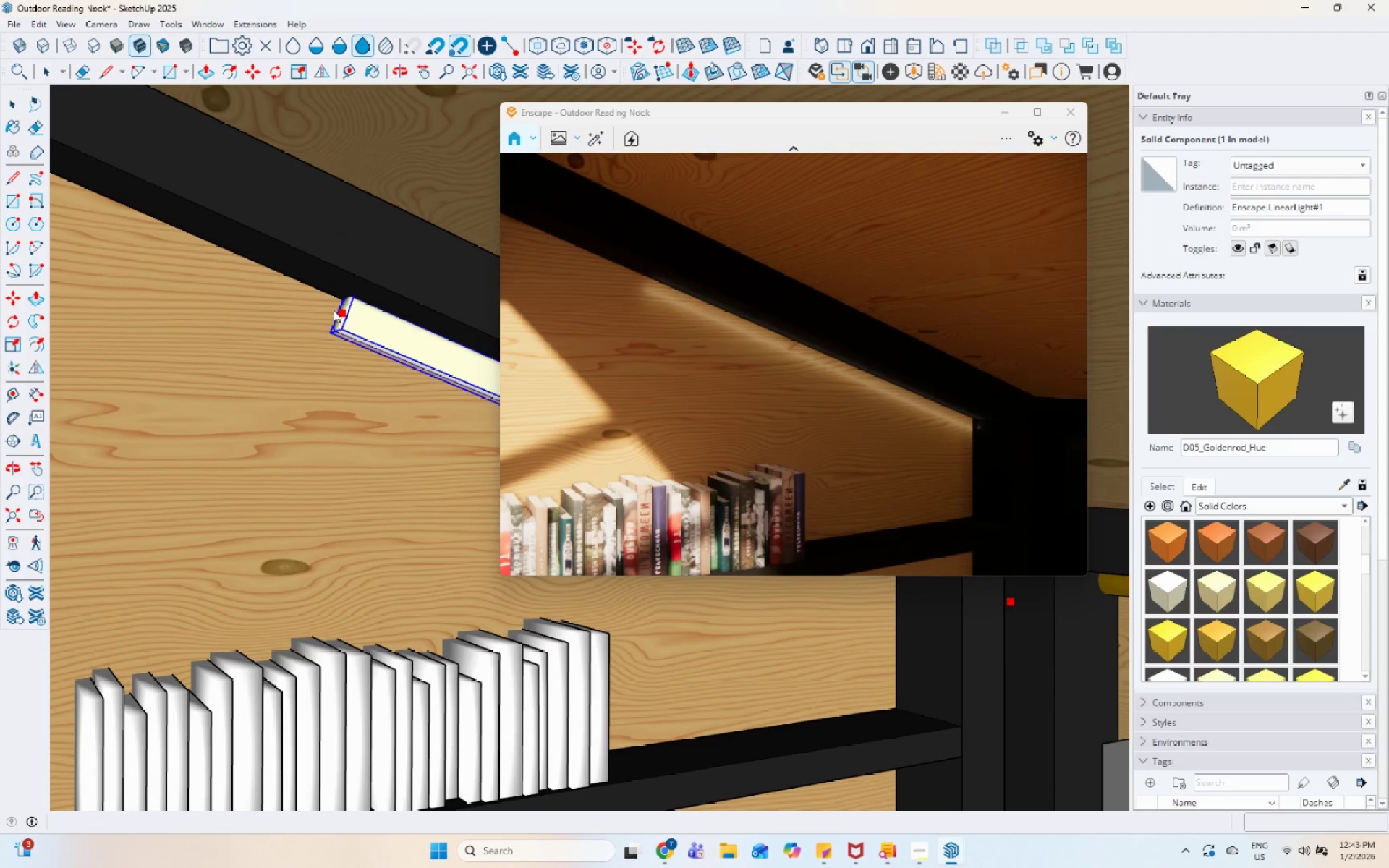 
key(M)
 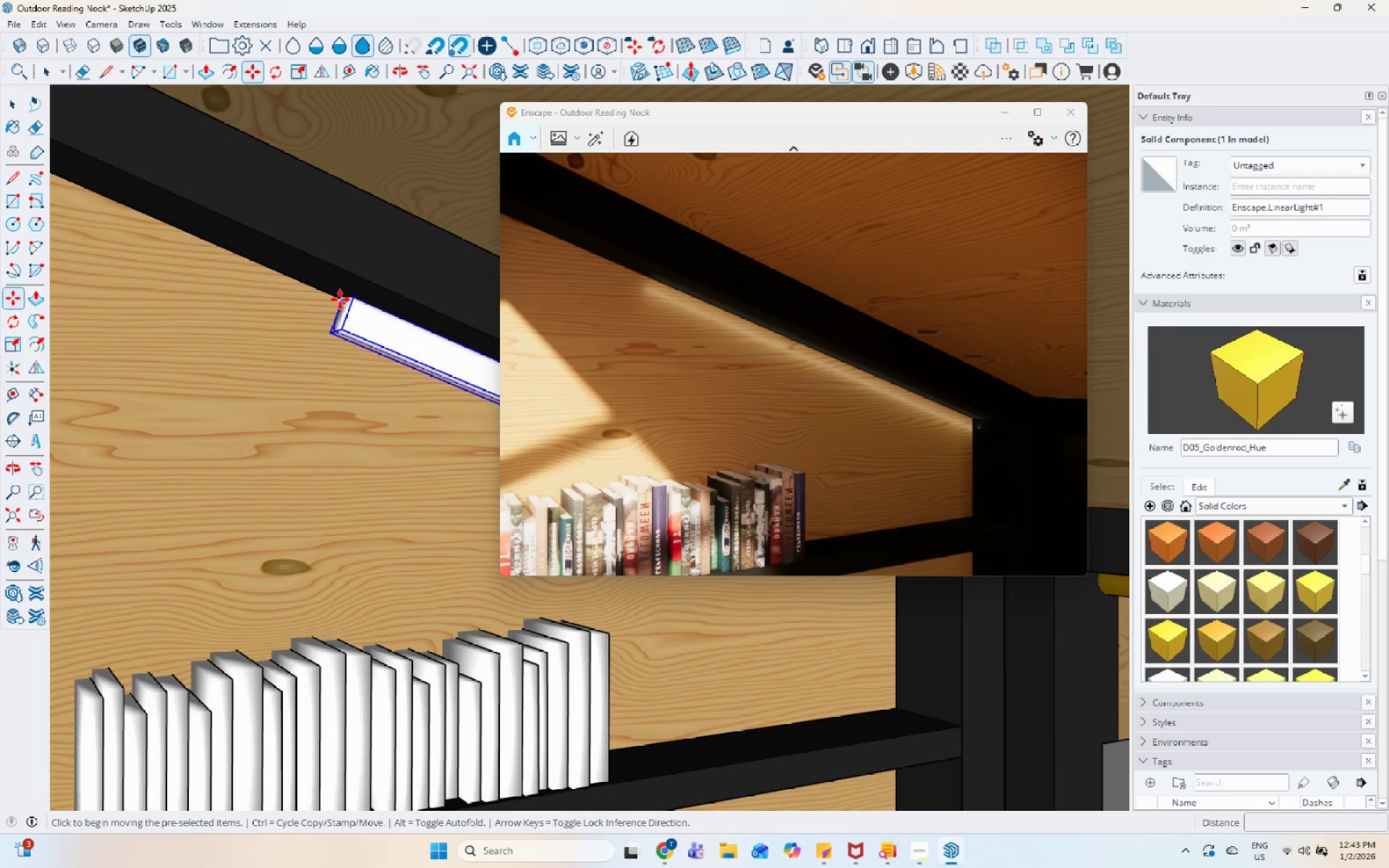 
left_click([343, 296])
 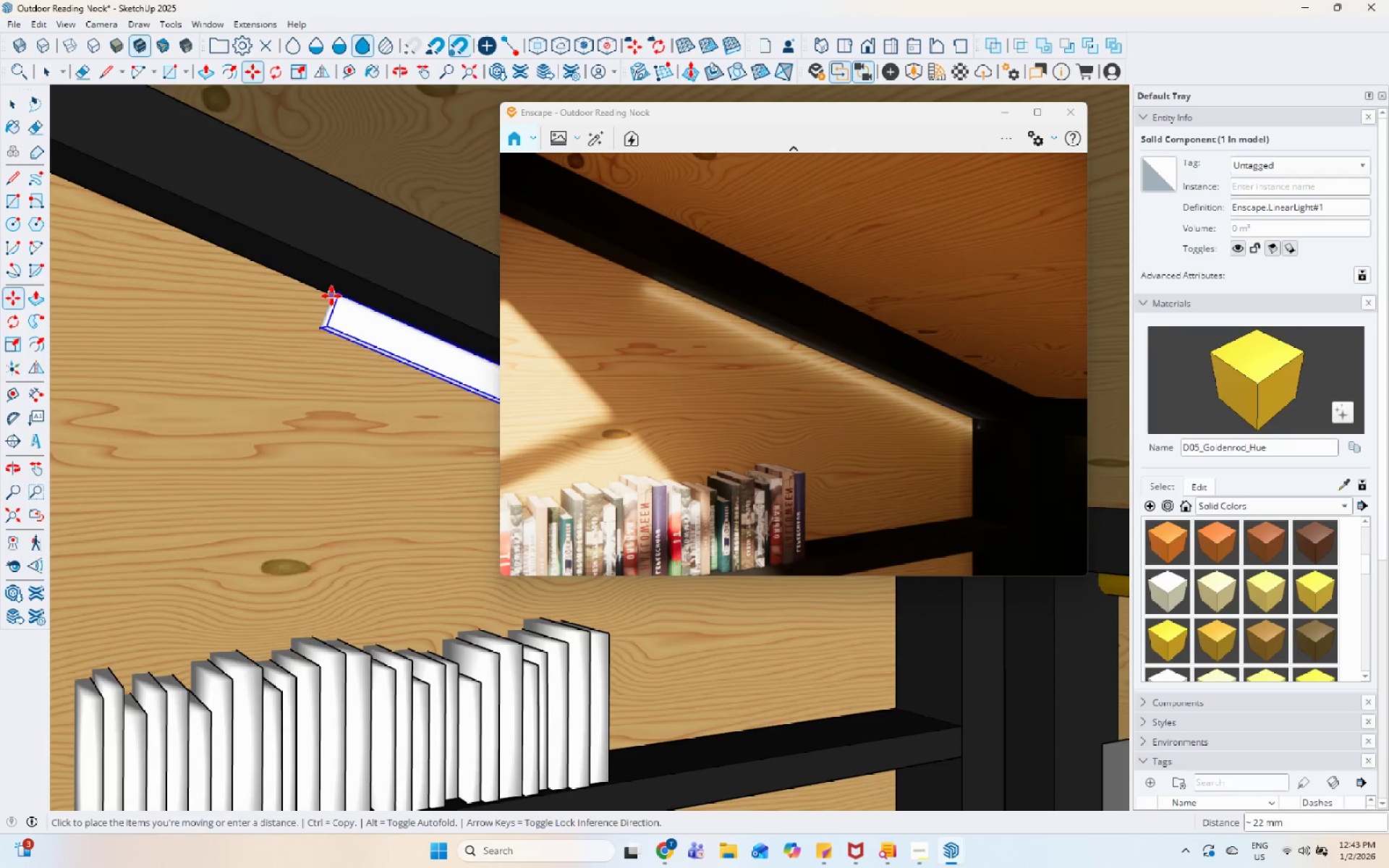 
scroll: coordinate [323, 320], scroll_direction: down, amount: 6.0
 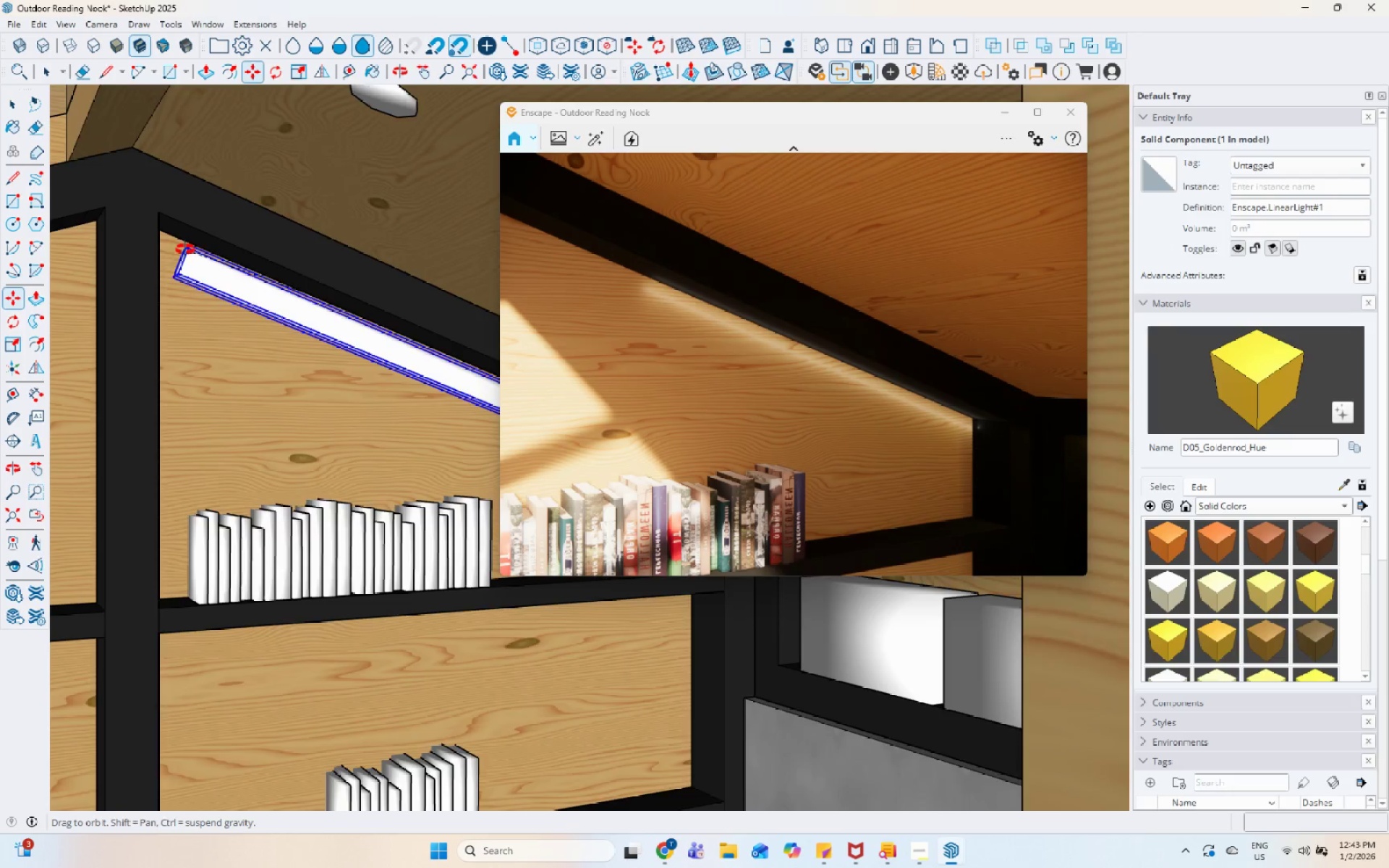 
scroll: coordinate [208, 250], scroll_direction: up, amount: 12.0
 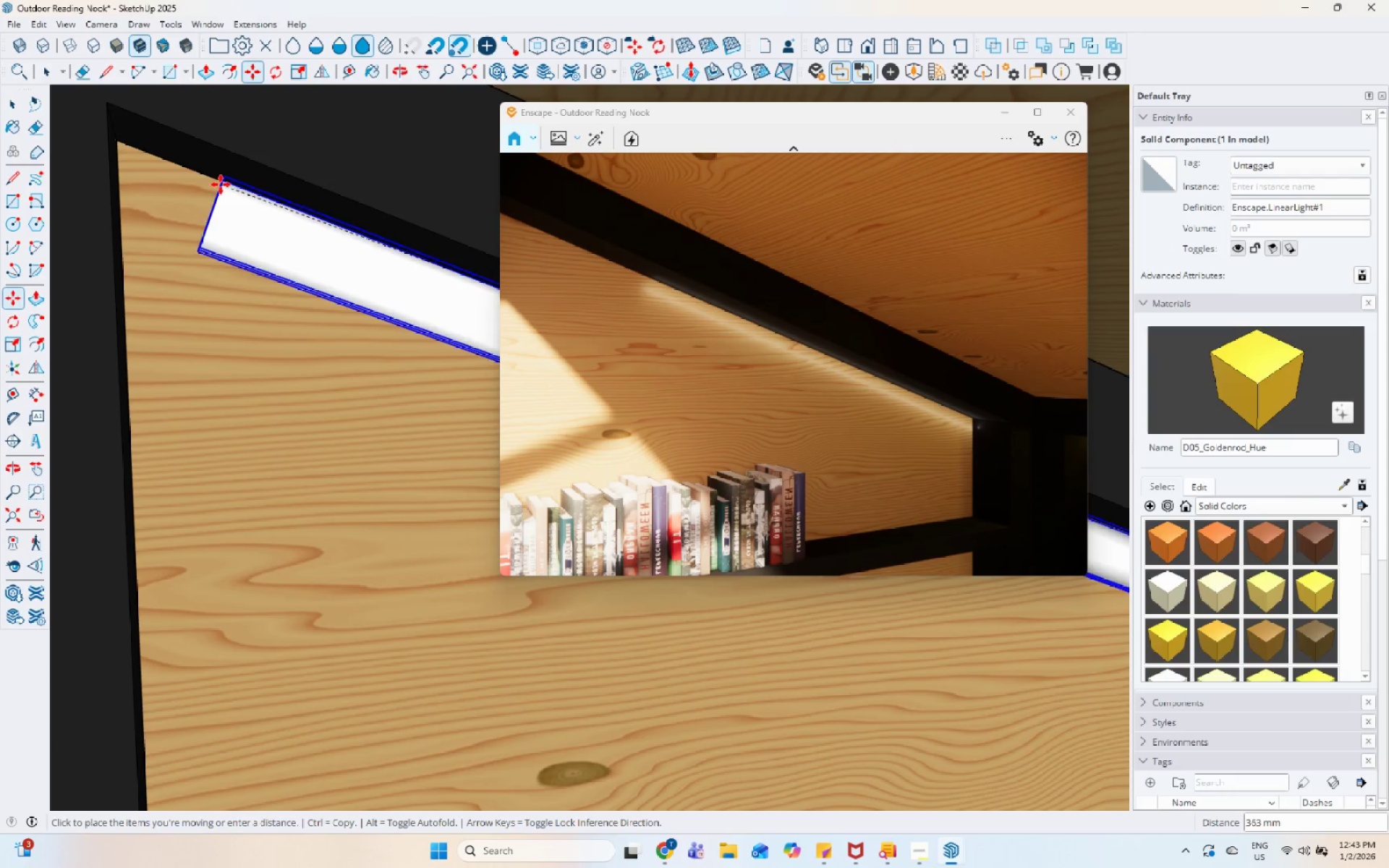 
left_click([221, 184])
 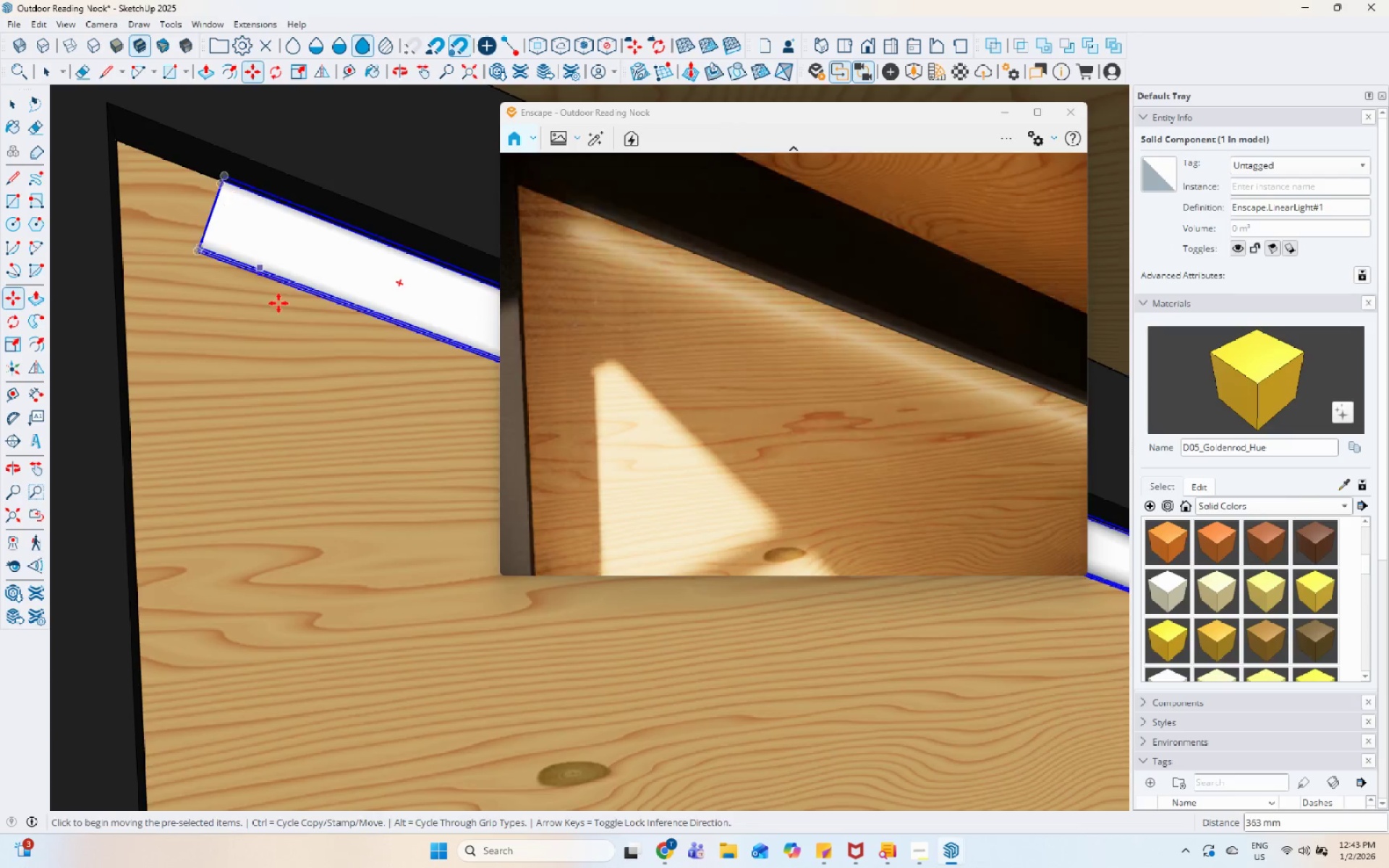 
scroll: coordinate [281, 307], scroll_direction: up, amount: 1.0
 